 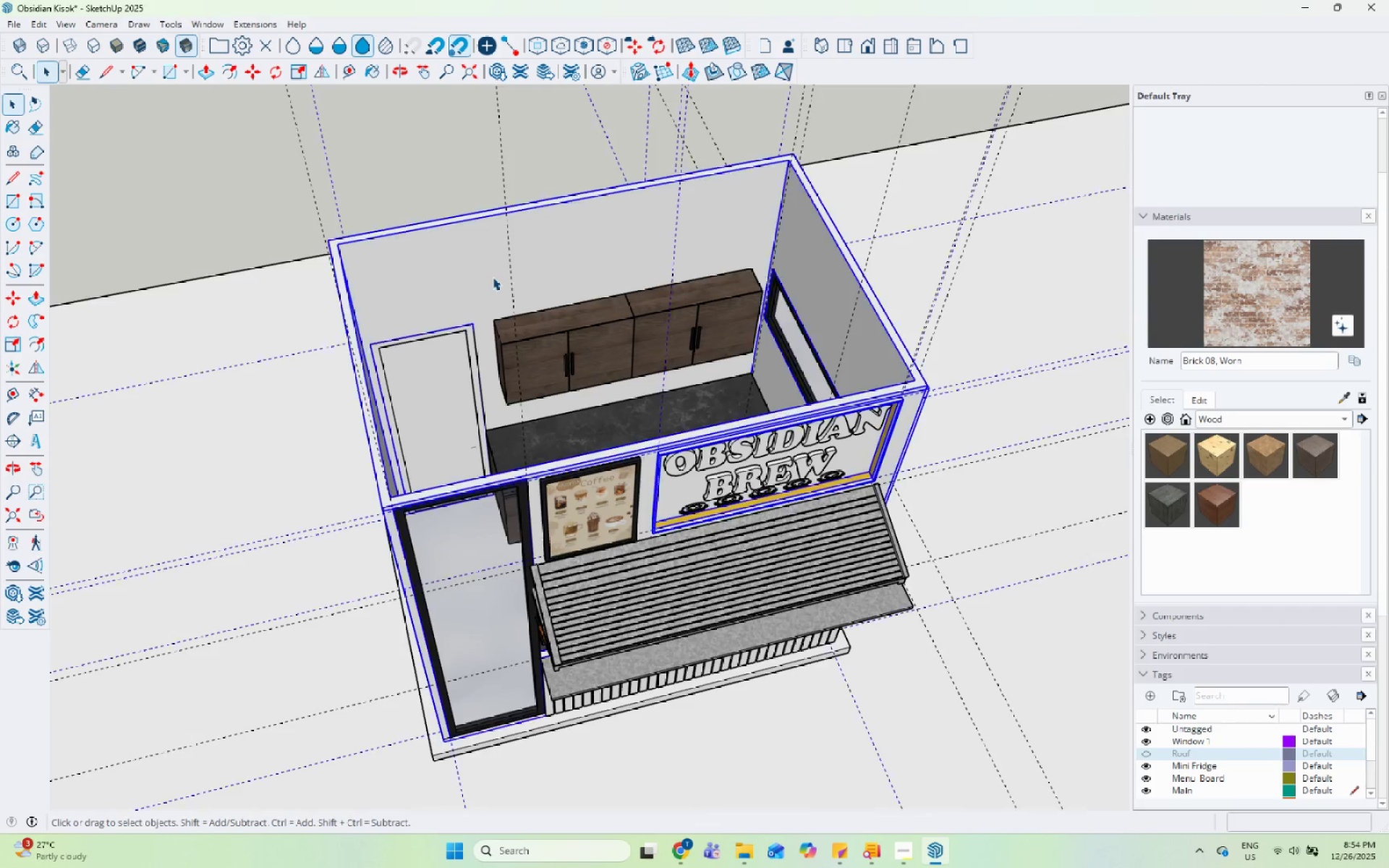 
left_click_drag(start_coordinate=[493, 277], to_coordinate=[500, 275])
 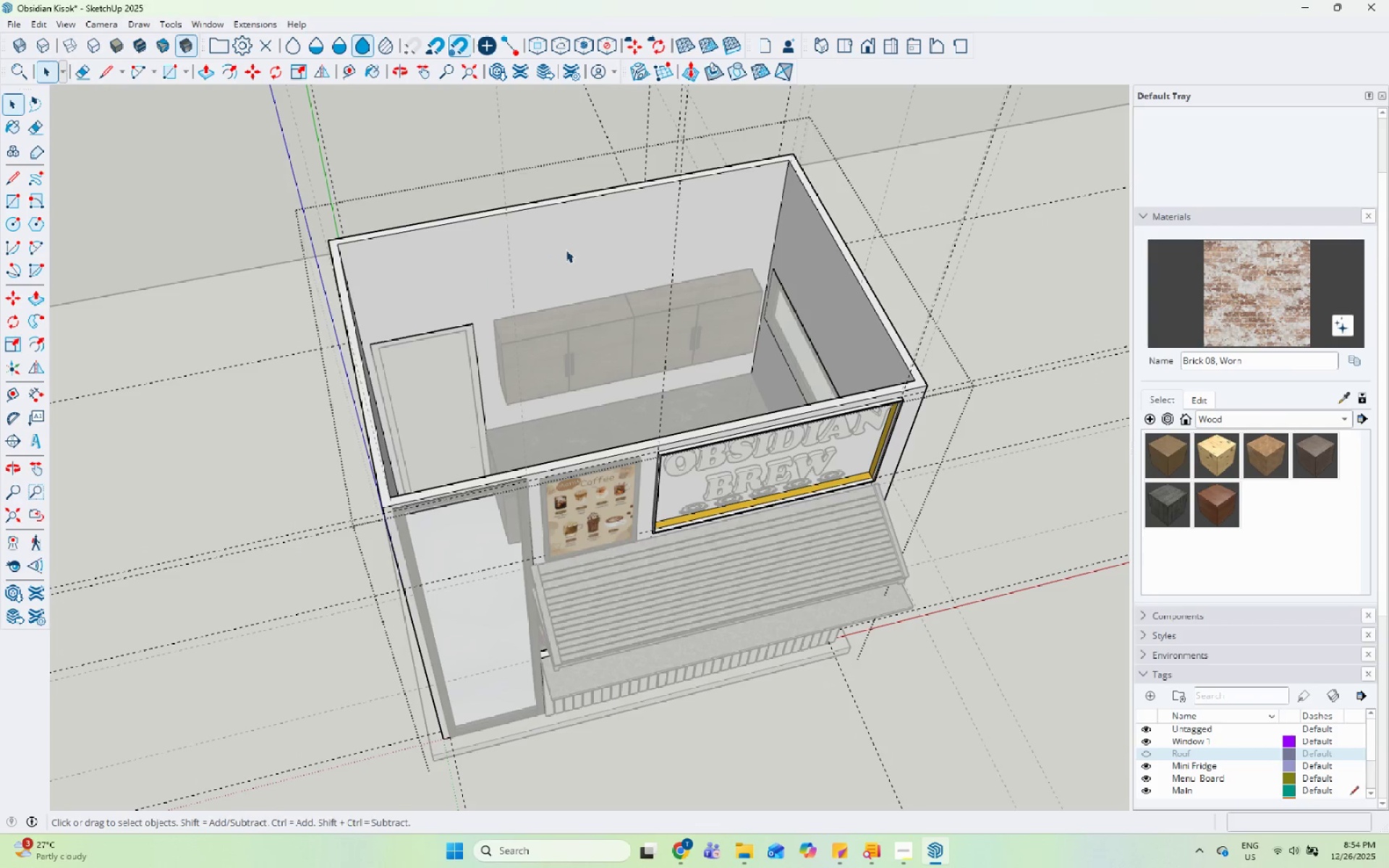 
triple_click([566, 250])
 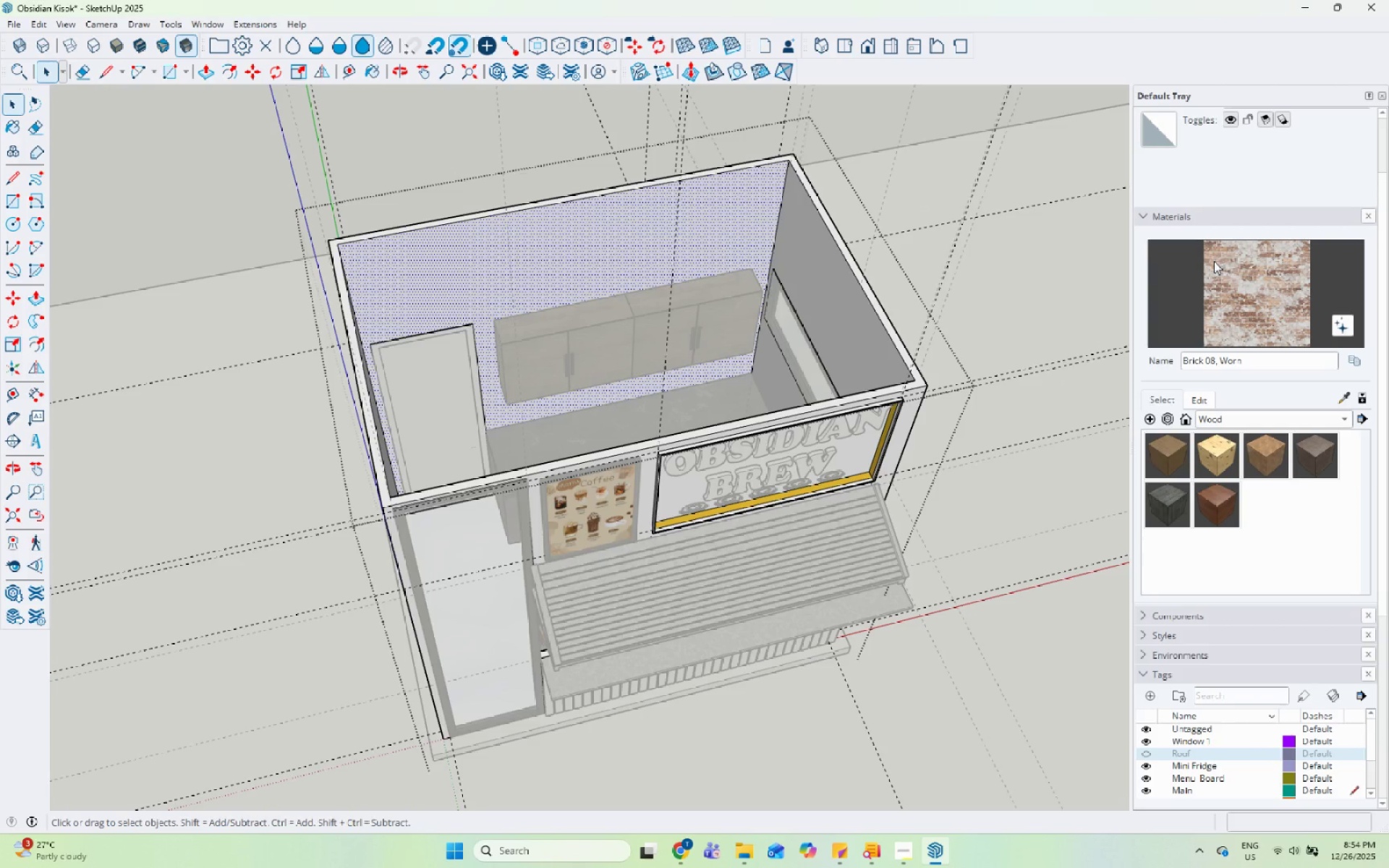 
double_click([632, 192])
 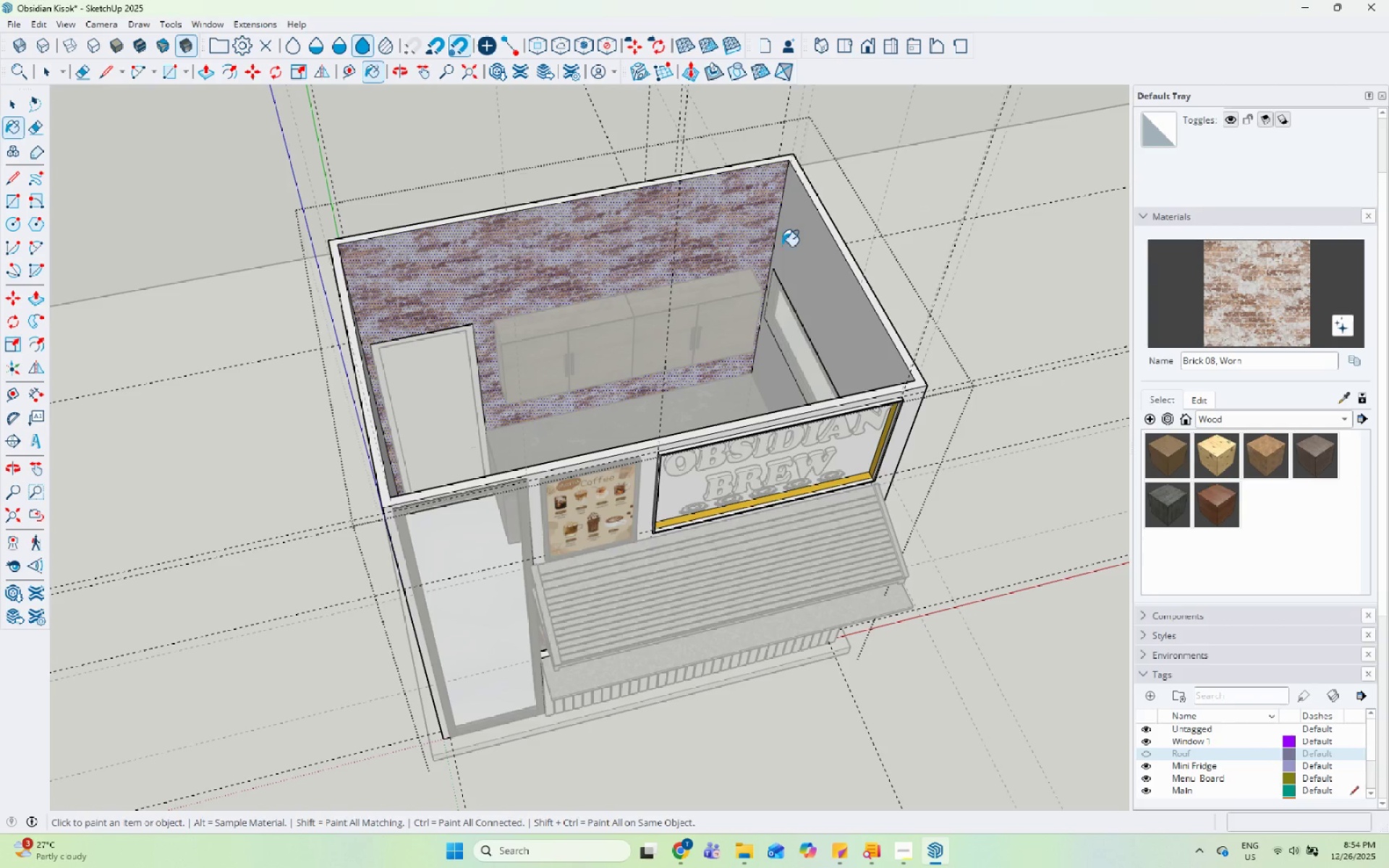 
left_click([791, 246])
 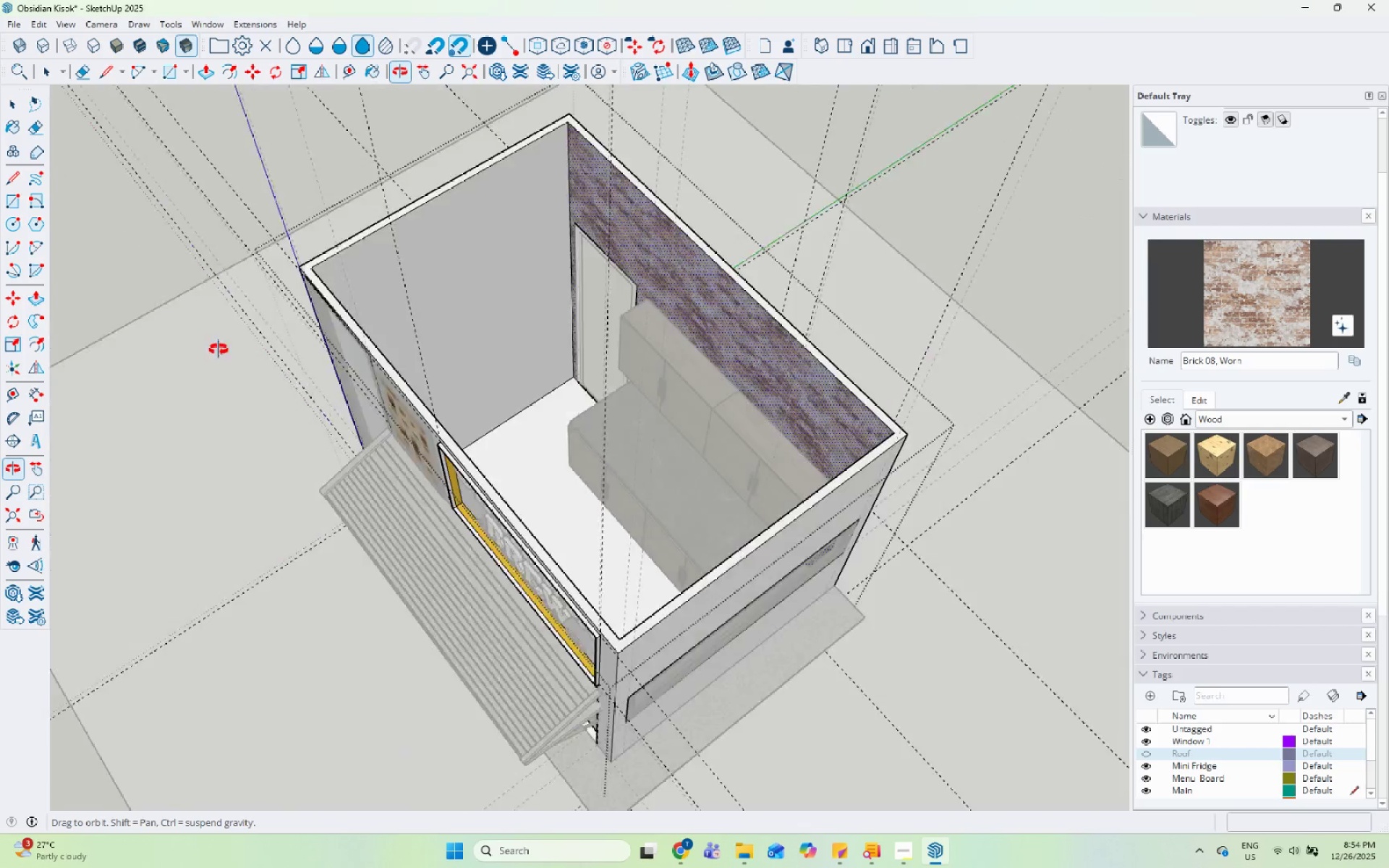 
left_click_drag(start_coordinate=[466, 202], to_coordinate=[466, 205])
 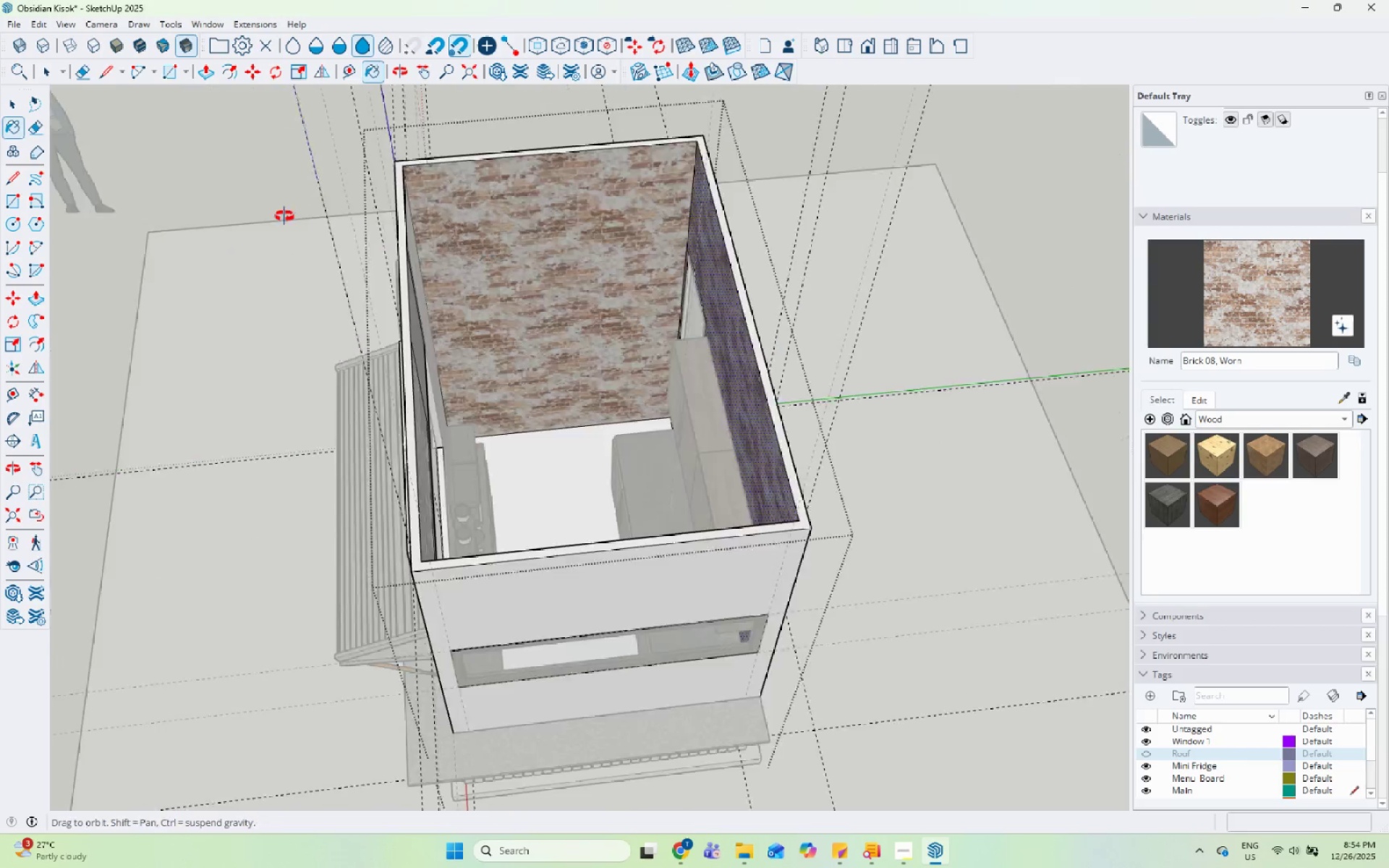 
scroll: coordinate [75, 200], scroll_direction: up, amount: 1.0
 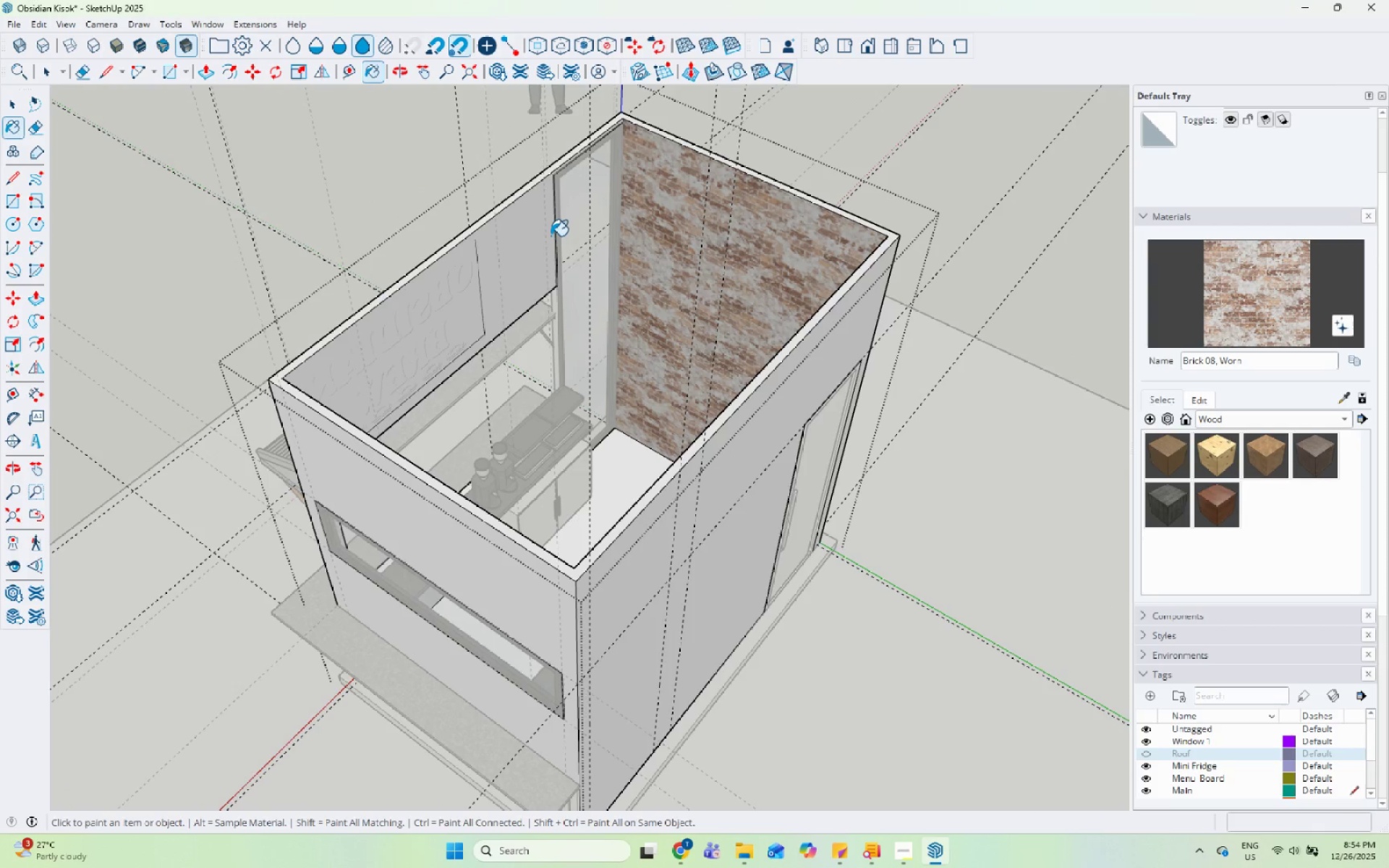 
left_click([549, 236])
 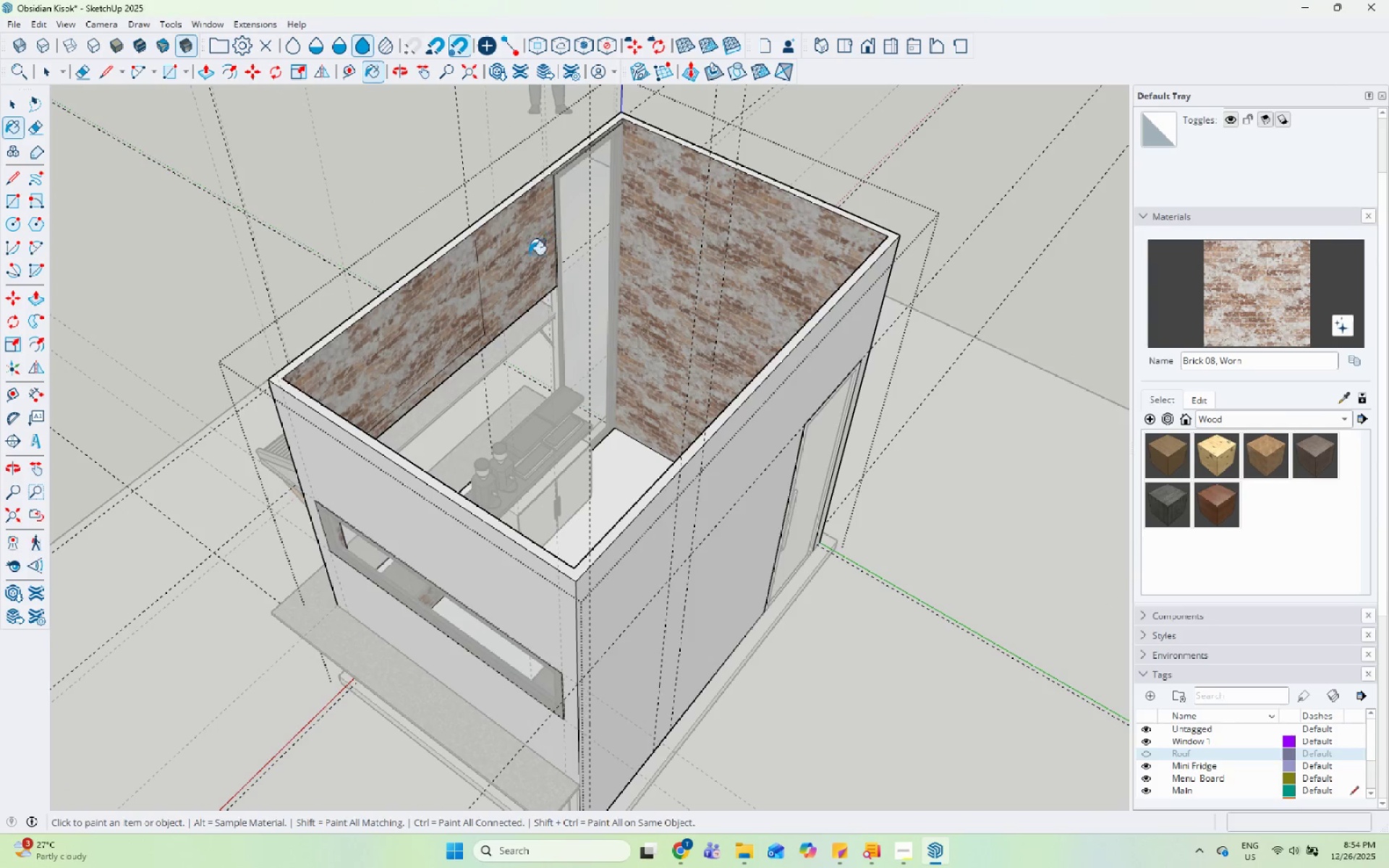 
key(Space)
 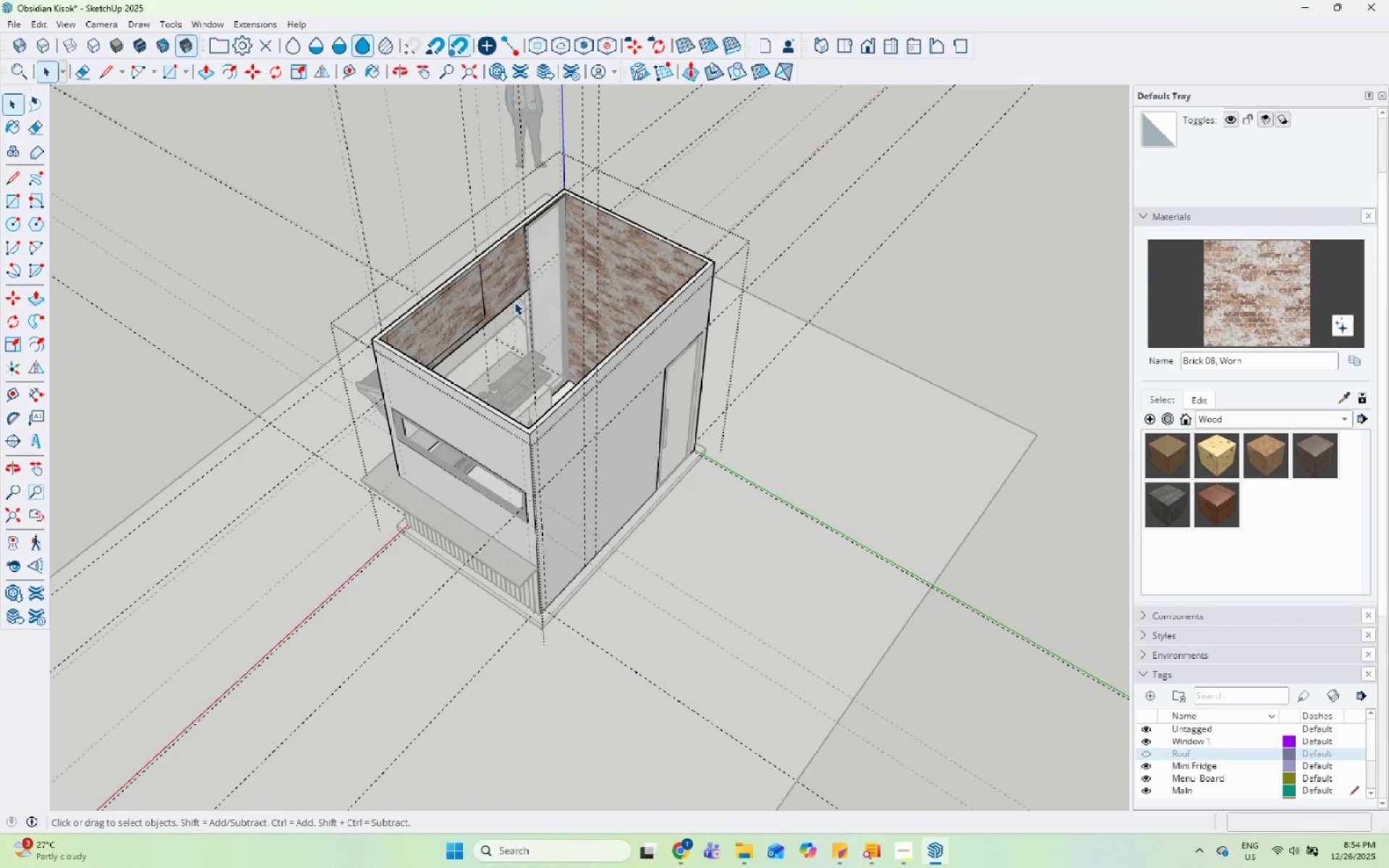 
scroll: coordinate [483, 299], scroll_direction: down, amount: 6.0
 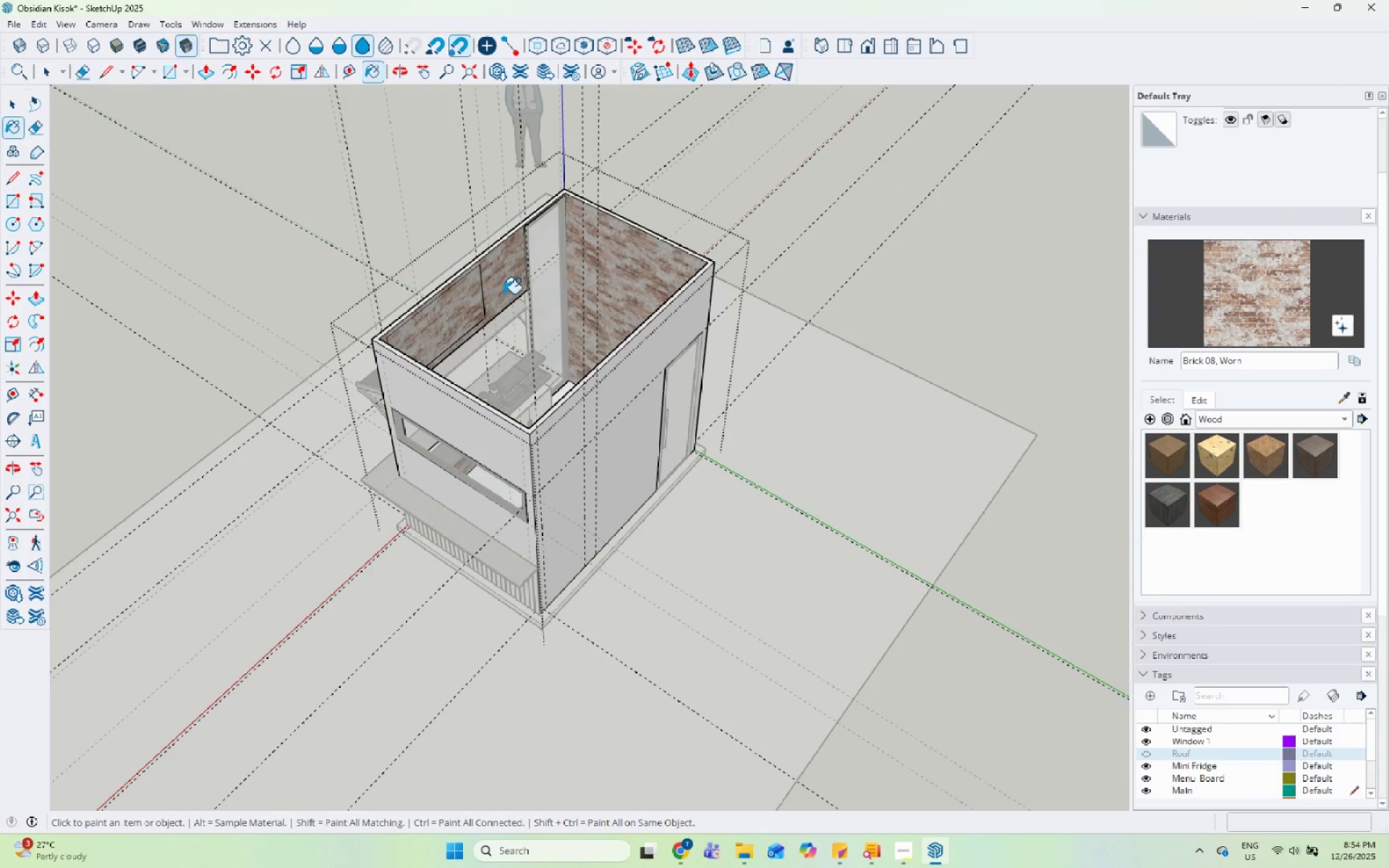 
key(Escape)
 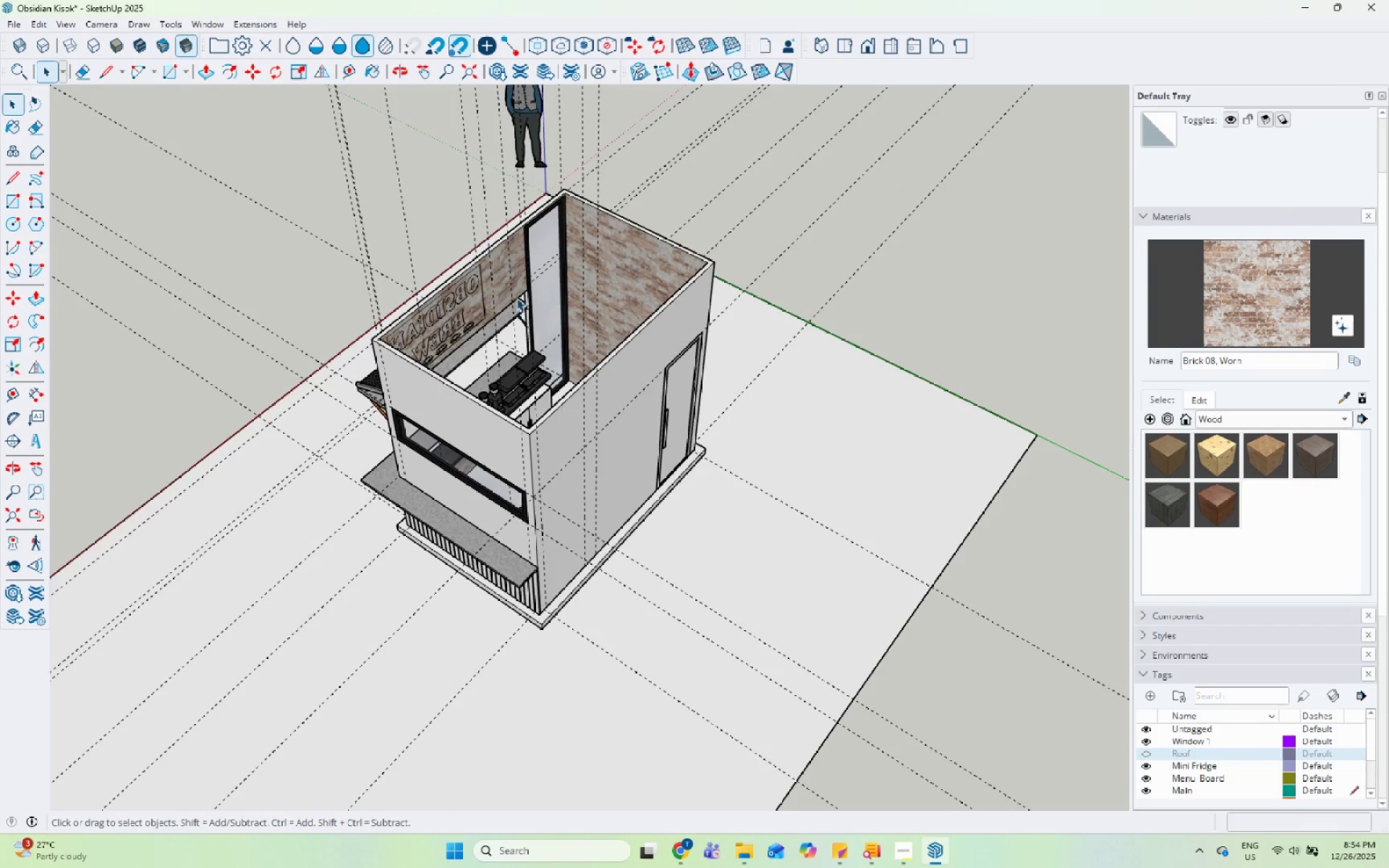 
key(Escape)
 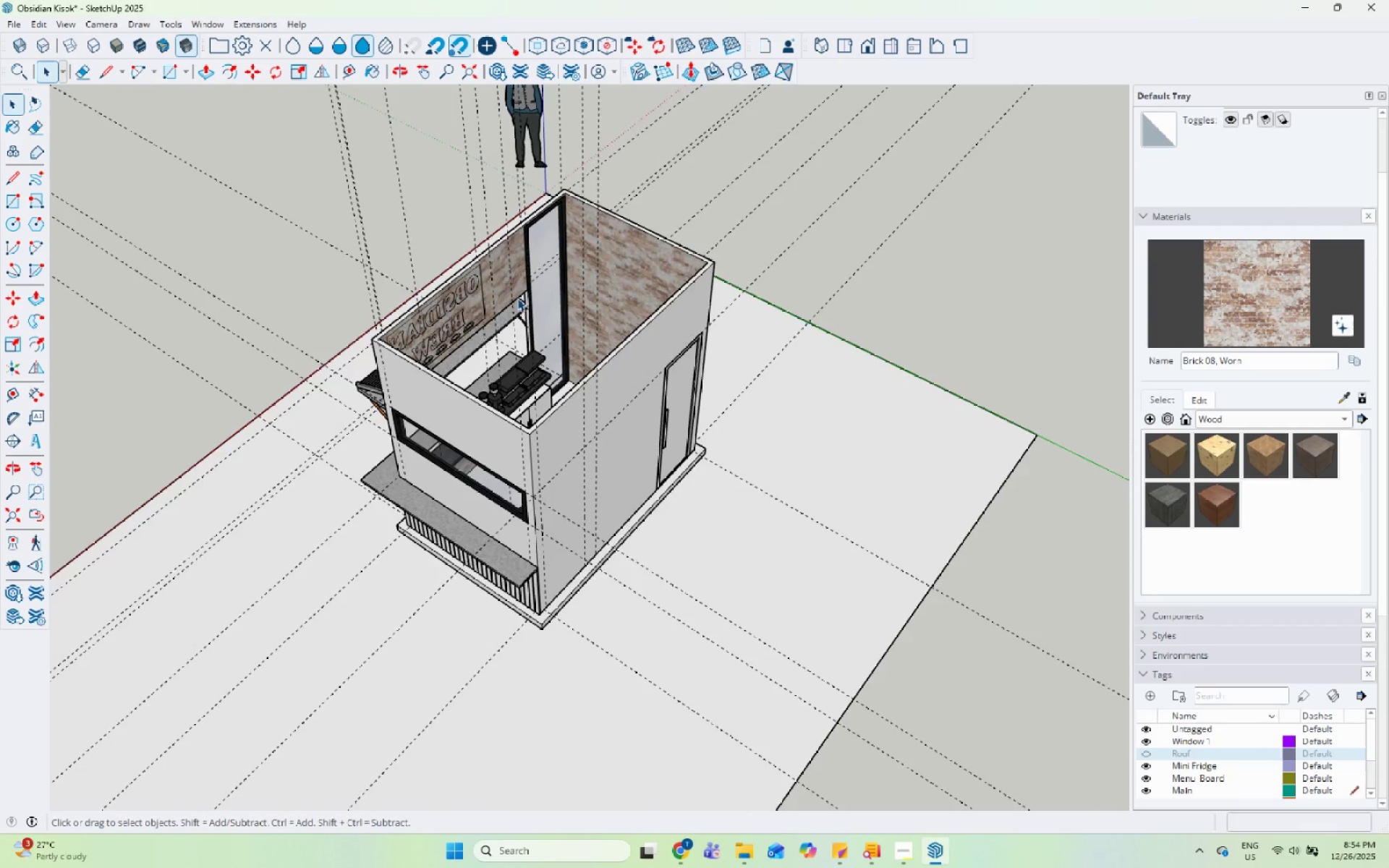 
key(Escape)
 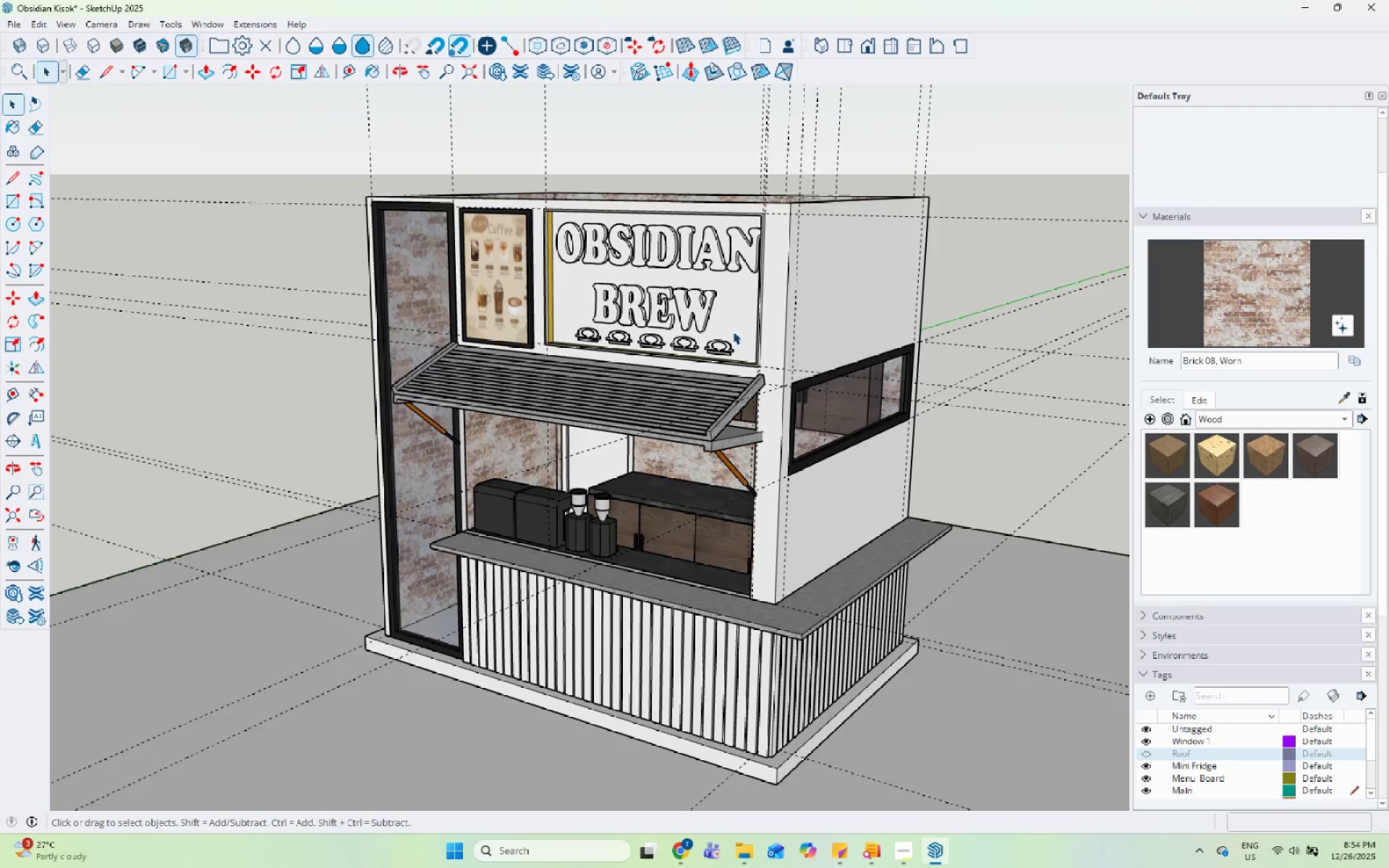 
scroll: coordinate [1010, 166], scroll_direction: up, amount: 6.0
 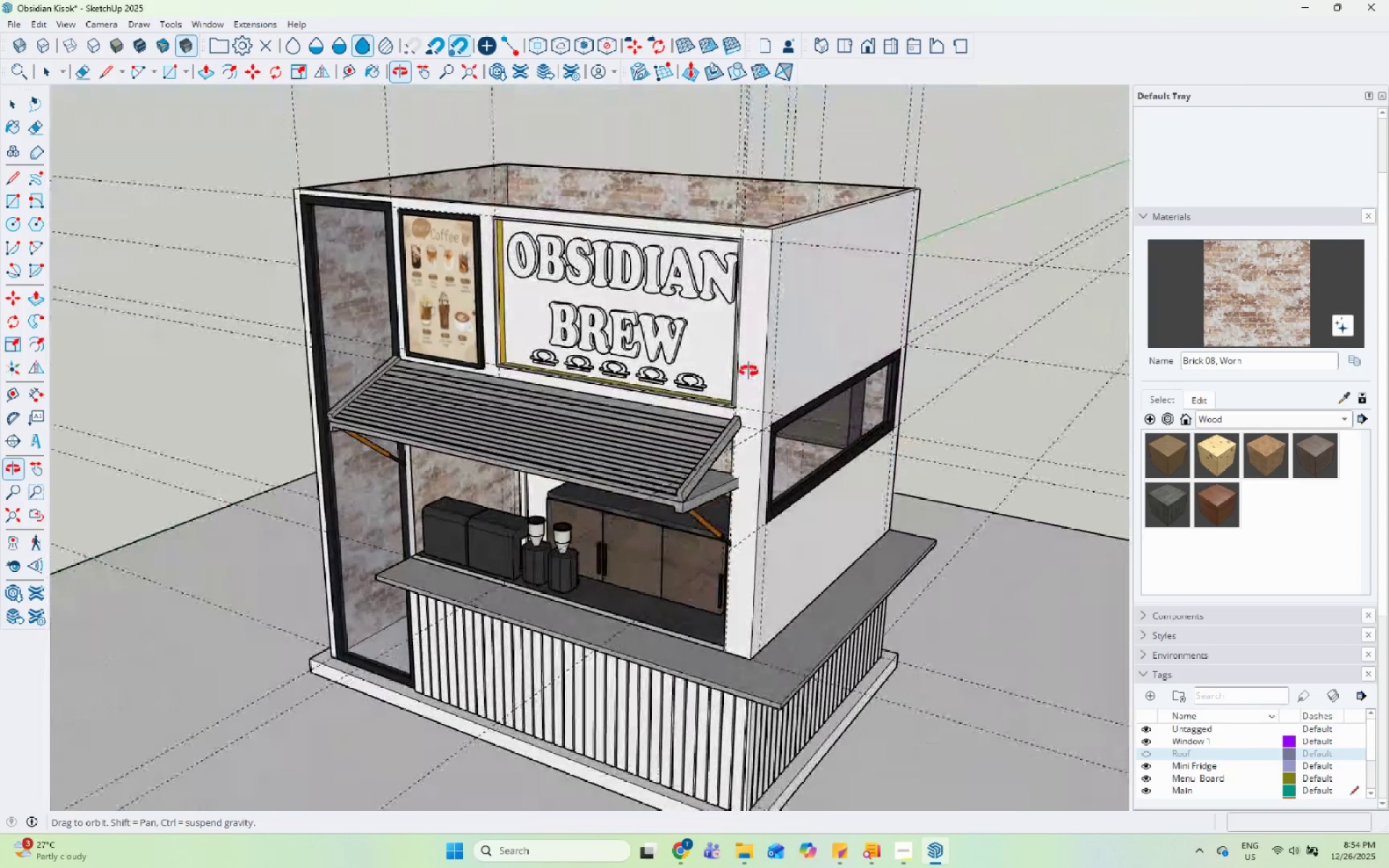 
scroll: coordinate [702, 405], scroll_direction: down, amount: 4.0
 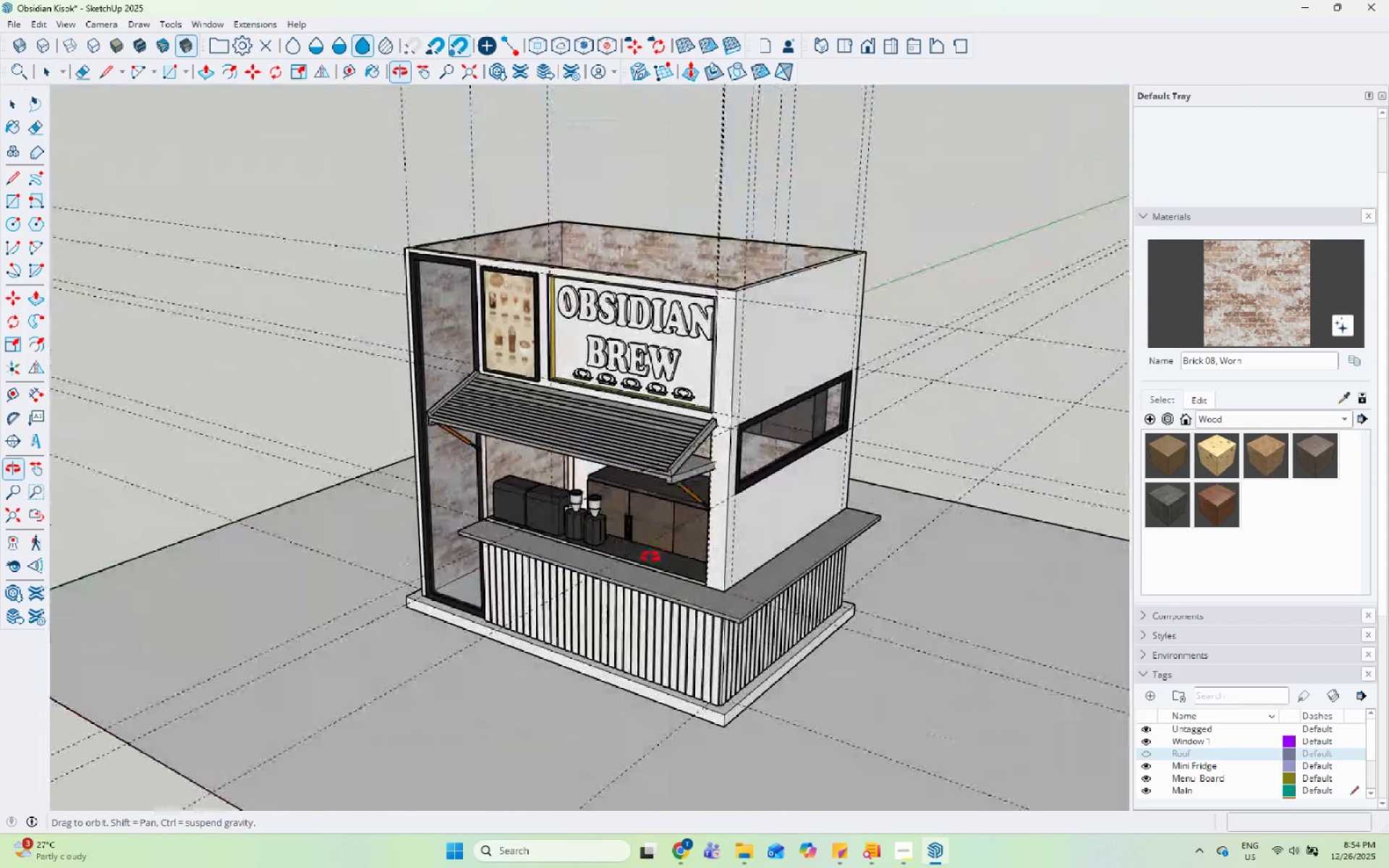 
scroll: coordinate [502, 595], scroll_direction: up, amount: 11.0
 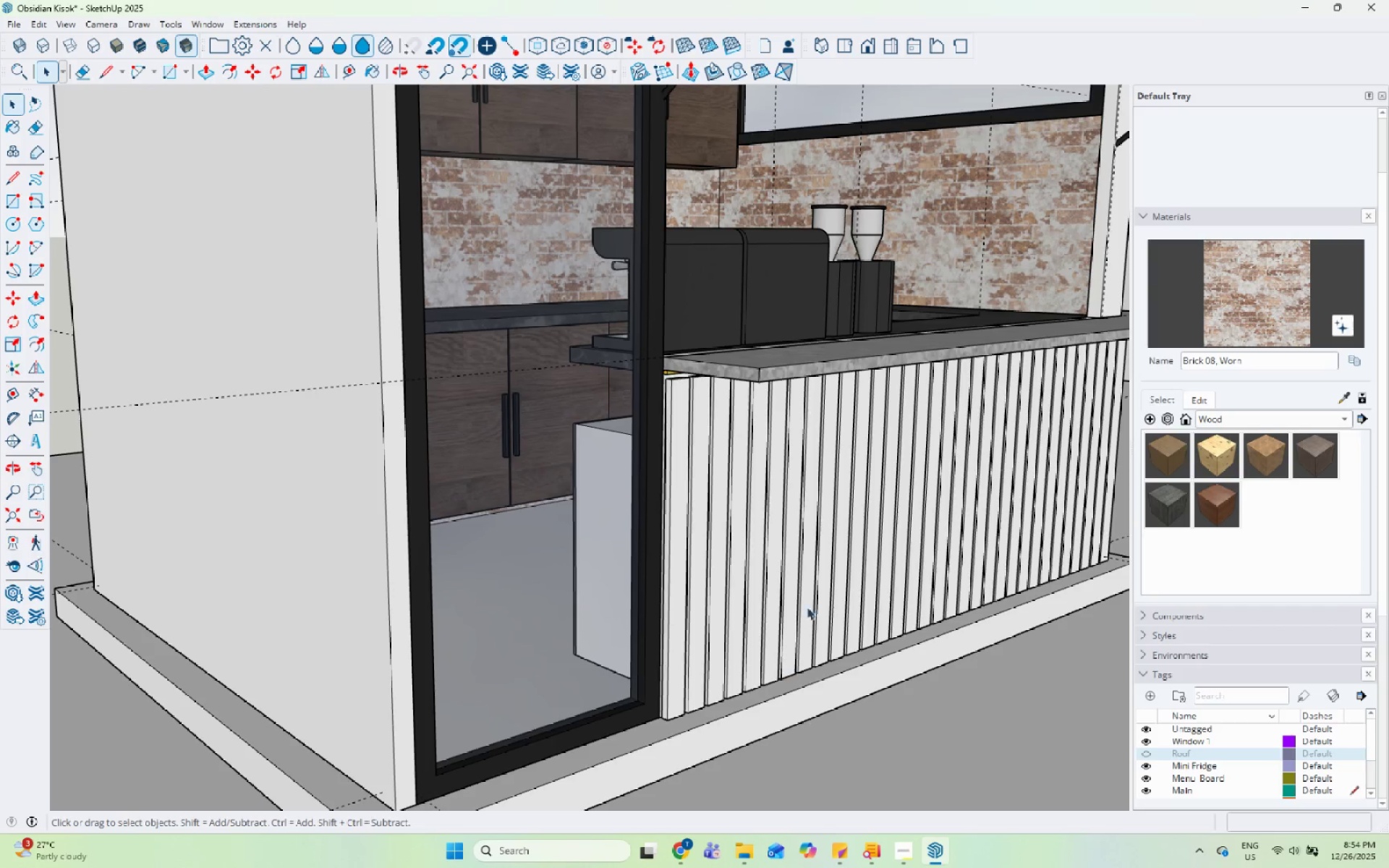 
double_click([677, 411])
 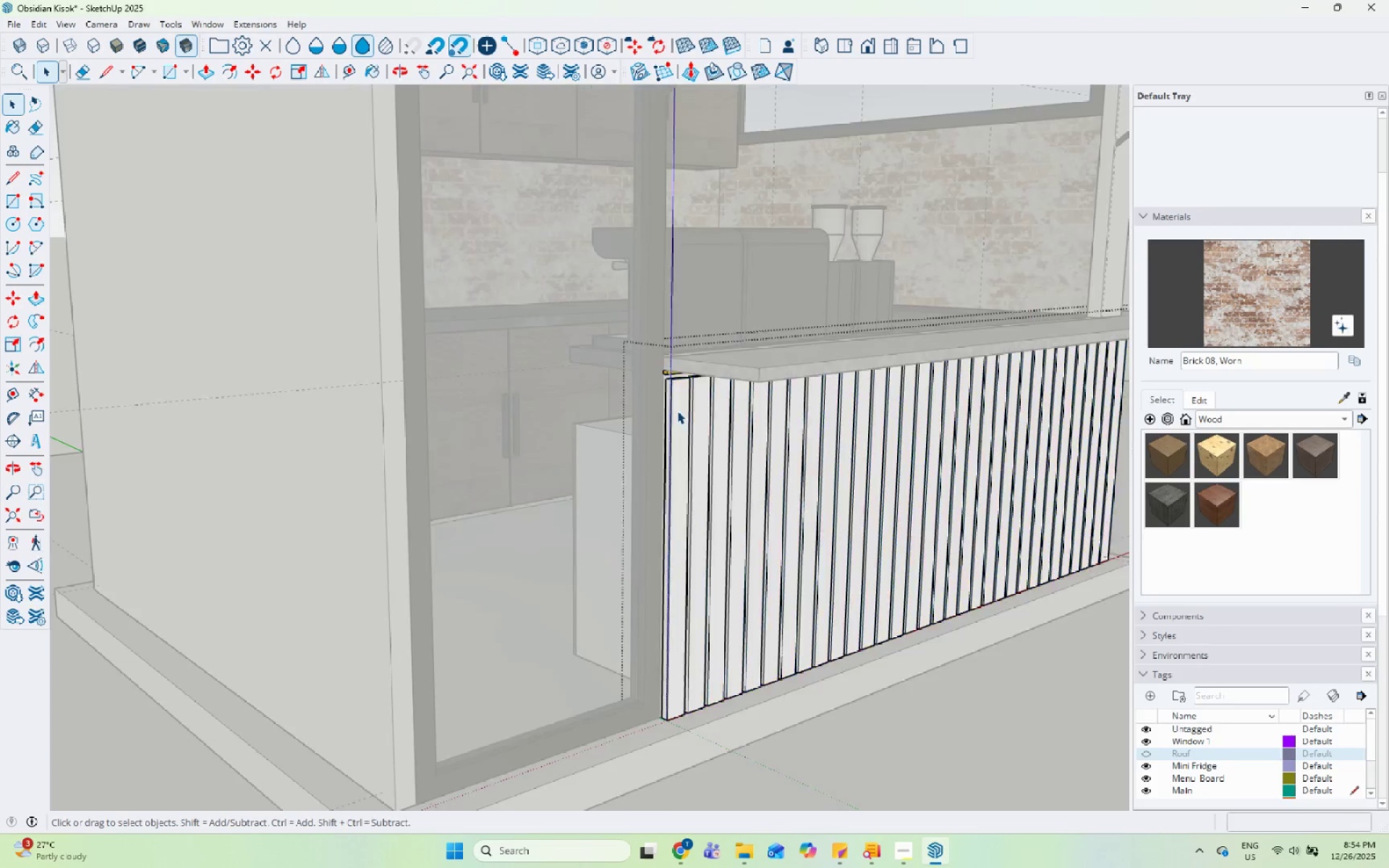 
triple_click([677, 411])
 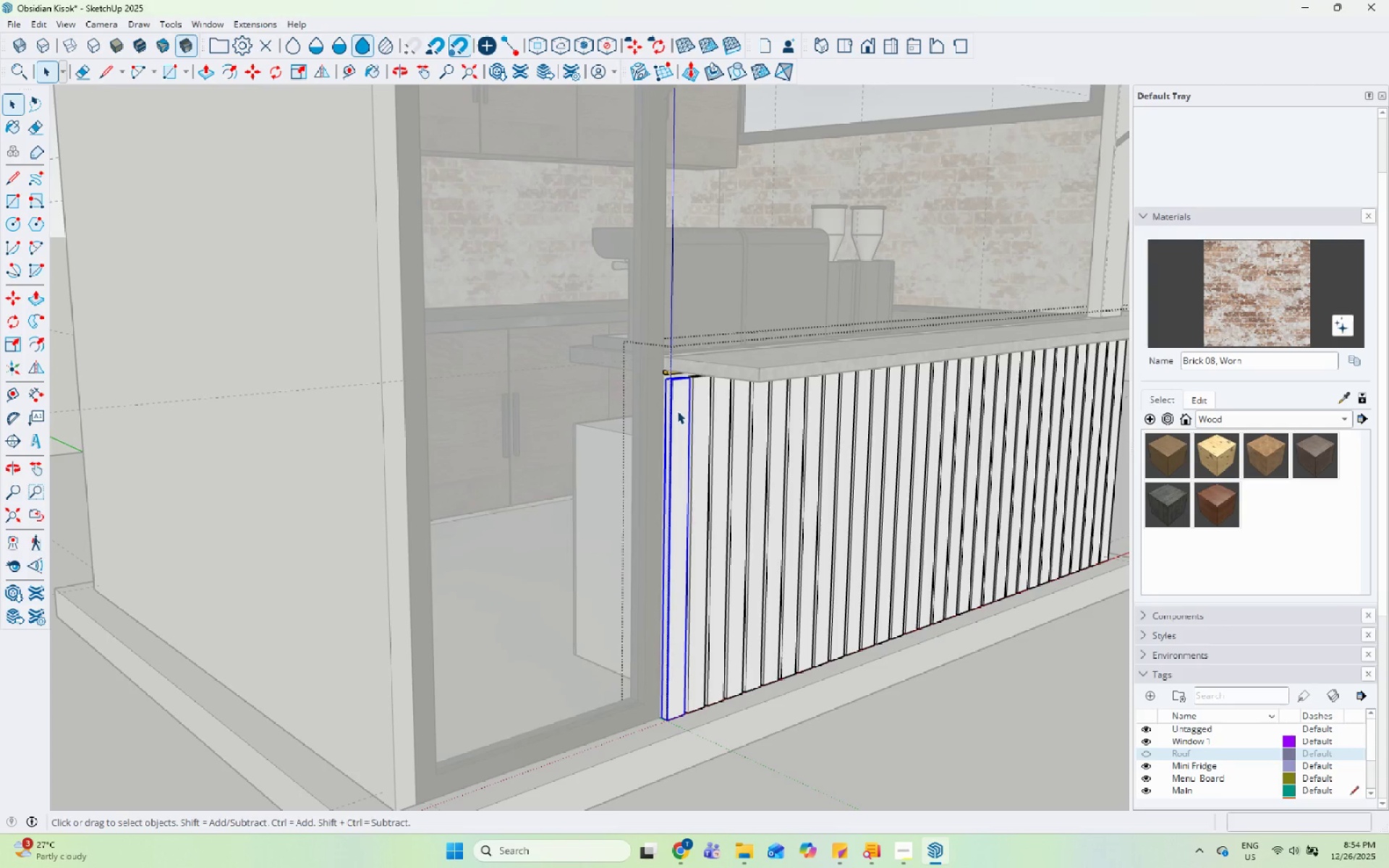 
key(Escape)
 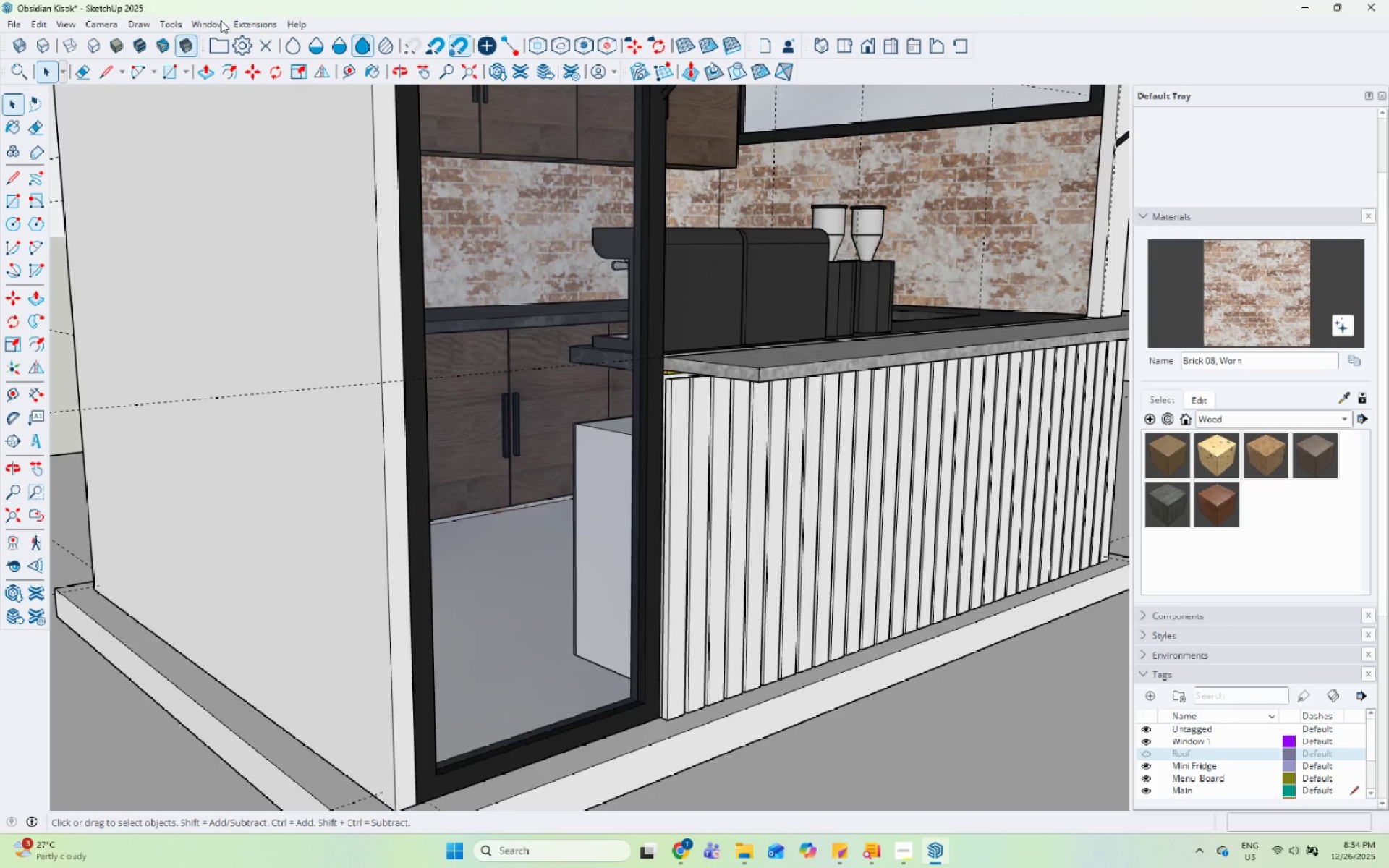 
left_click([254, 25])
 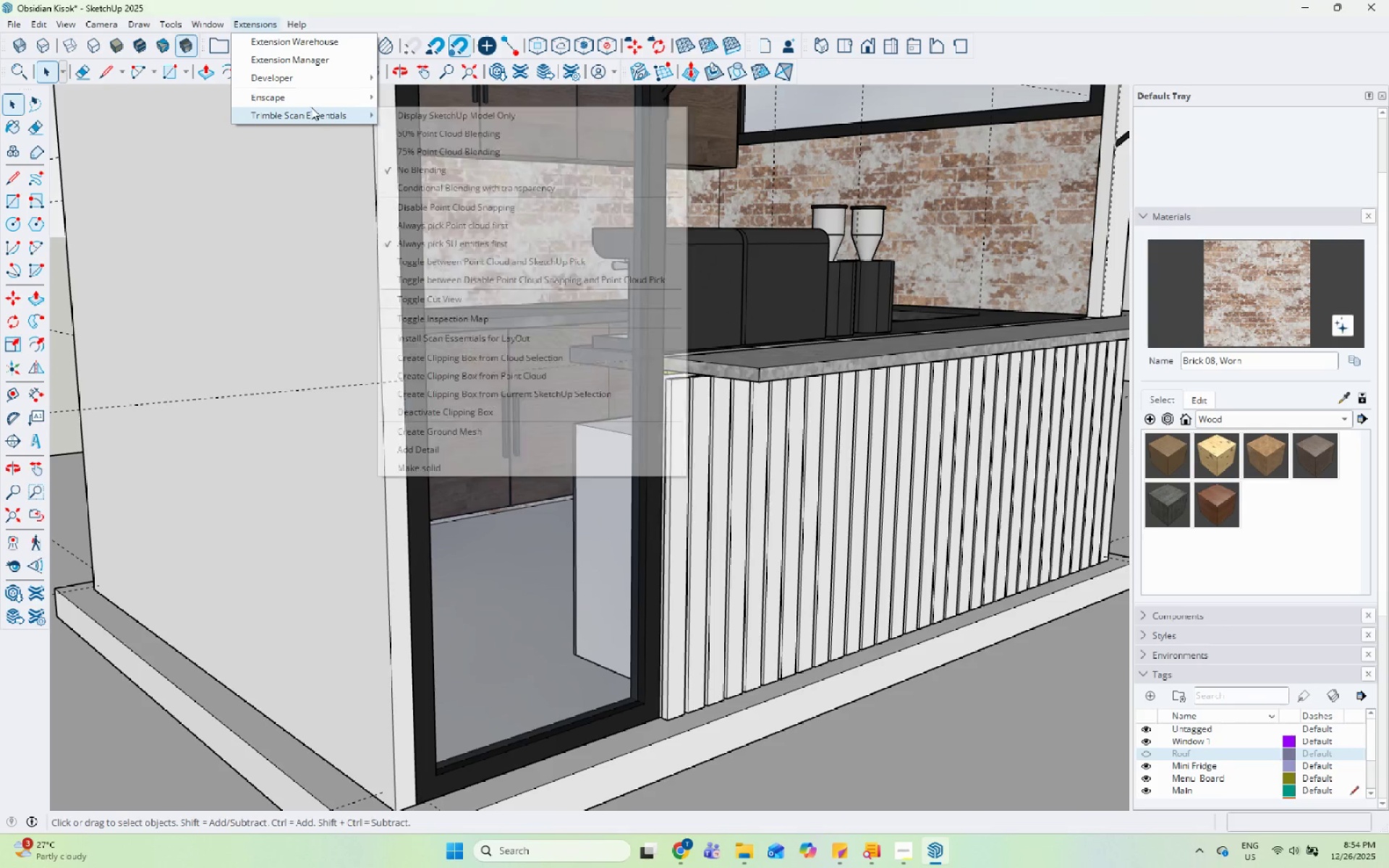 
left_click([311, 102])
 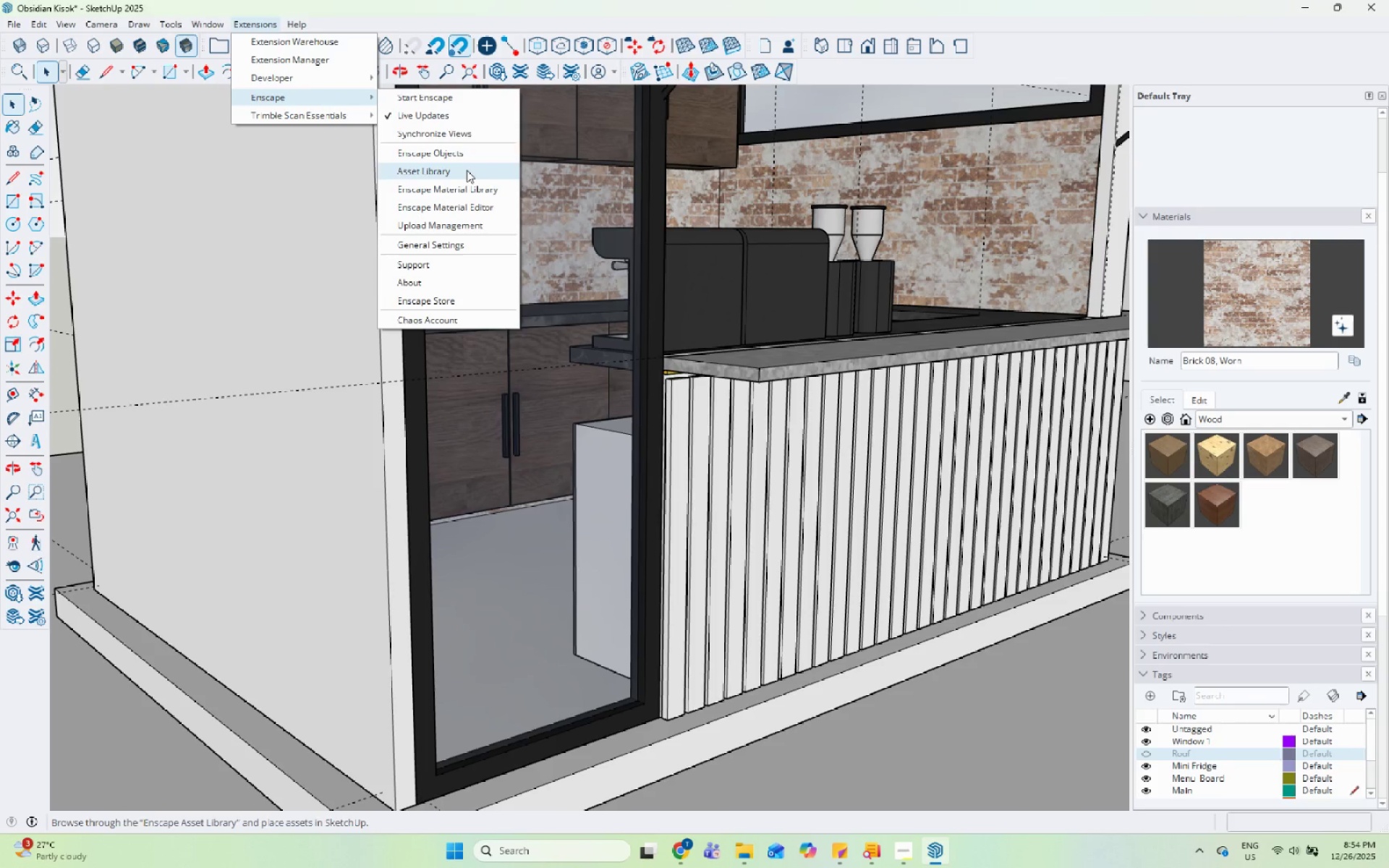 
left_click([471, 188])
 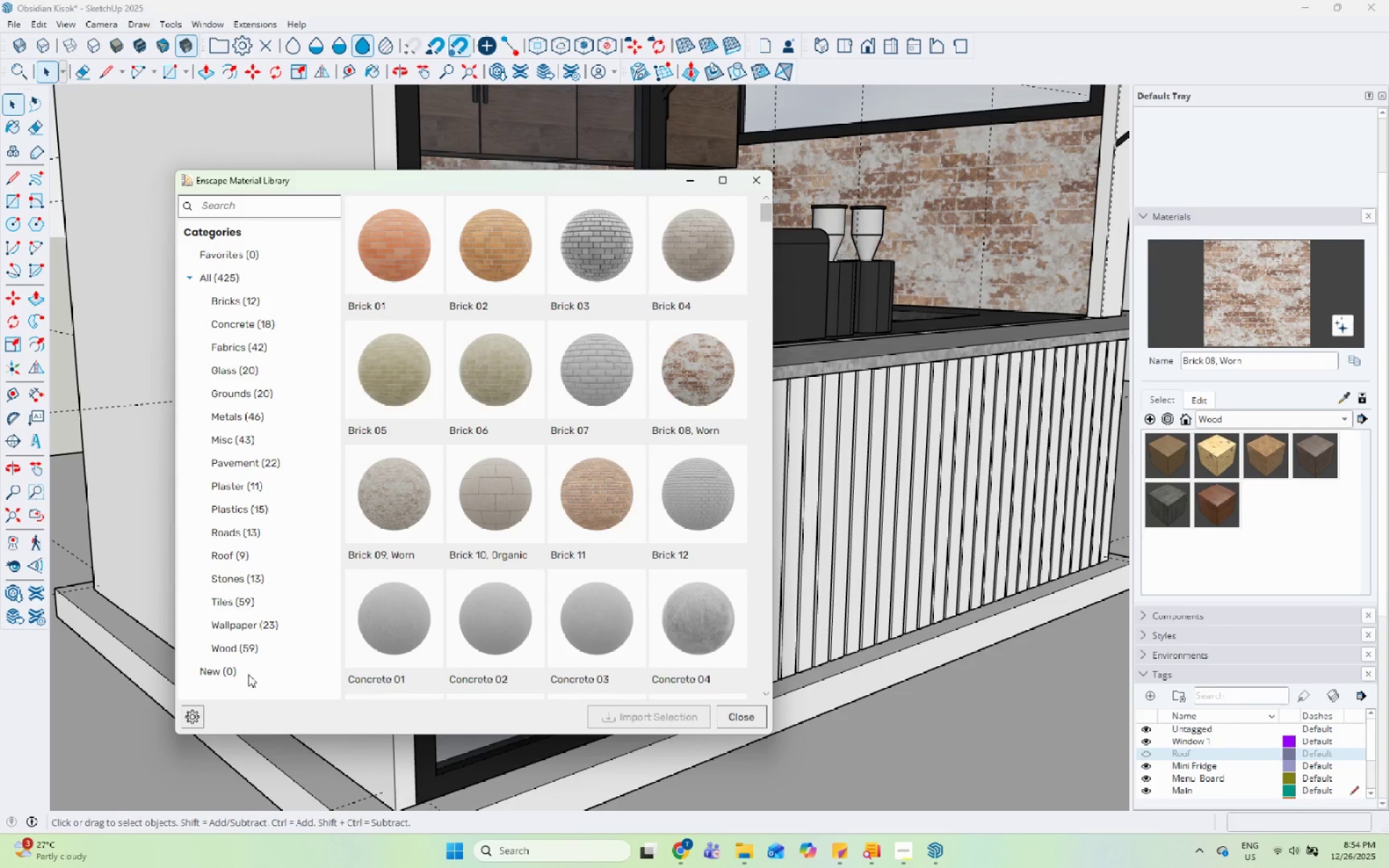 
left_click([250, 652])
 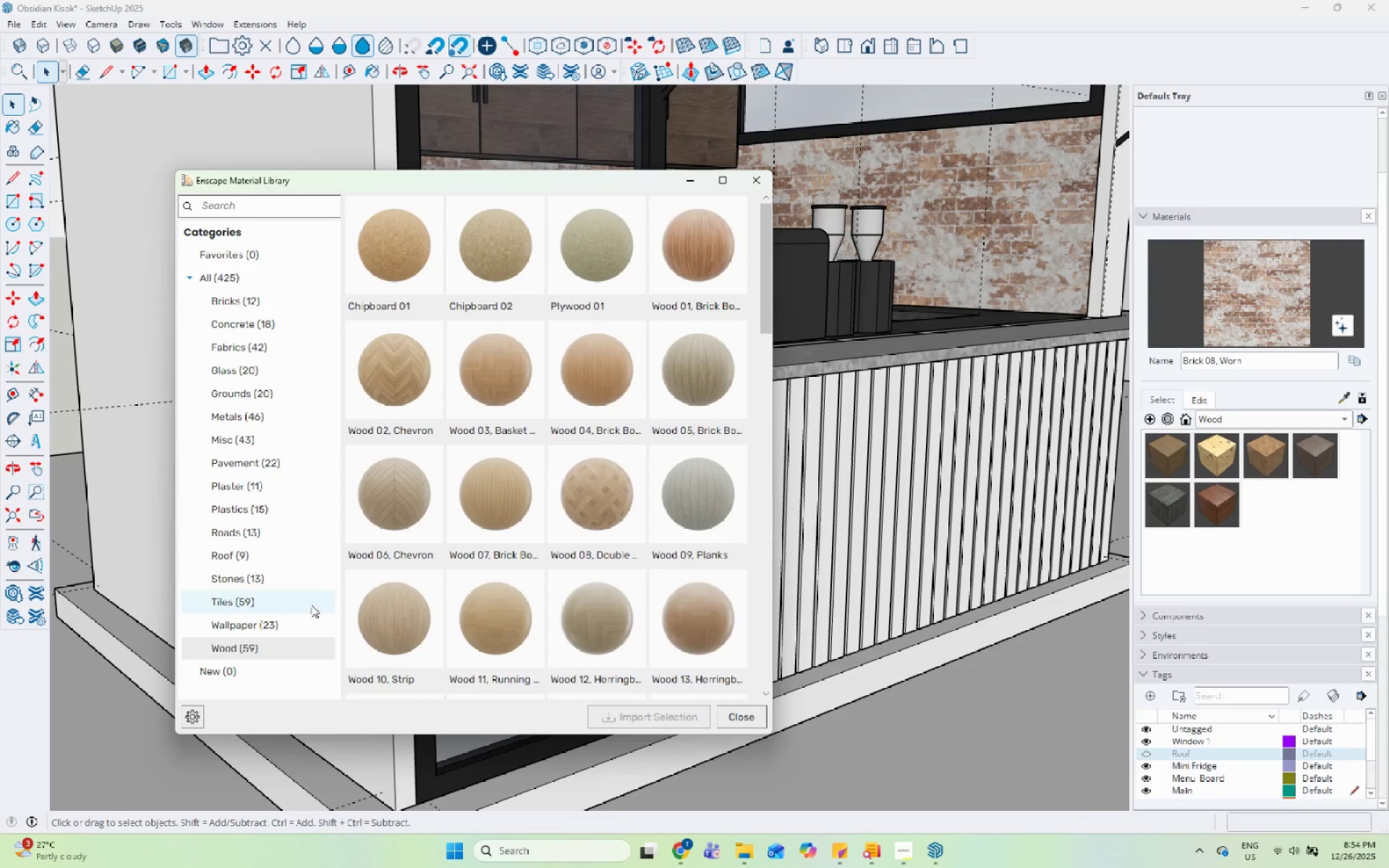 
scroll: coordinate [579, 541], scroll_direction: down, amount: 3.0
 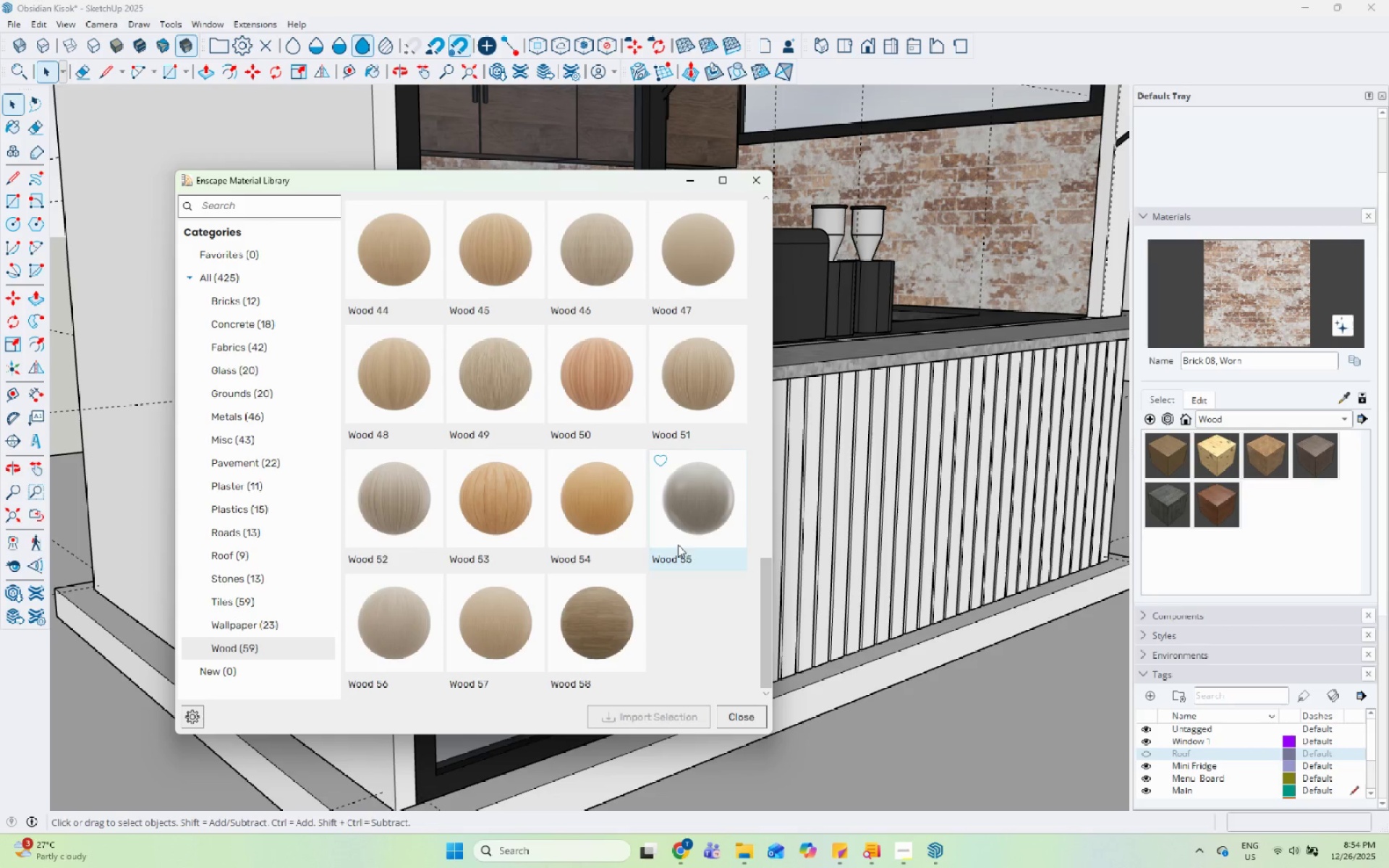 
scroll: coordinate [713, 514], scroll_direction: up, amount: 8.0
 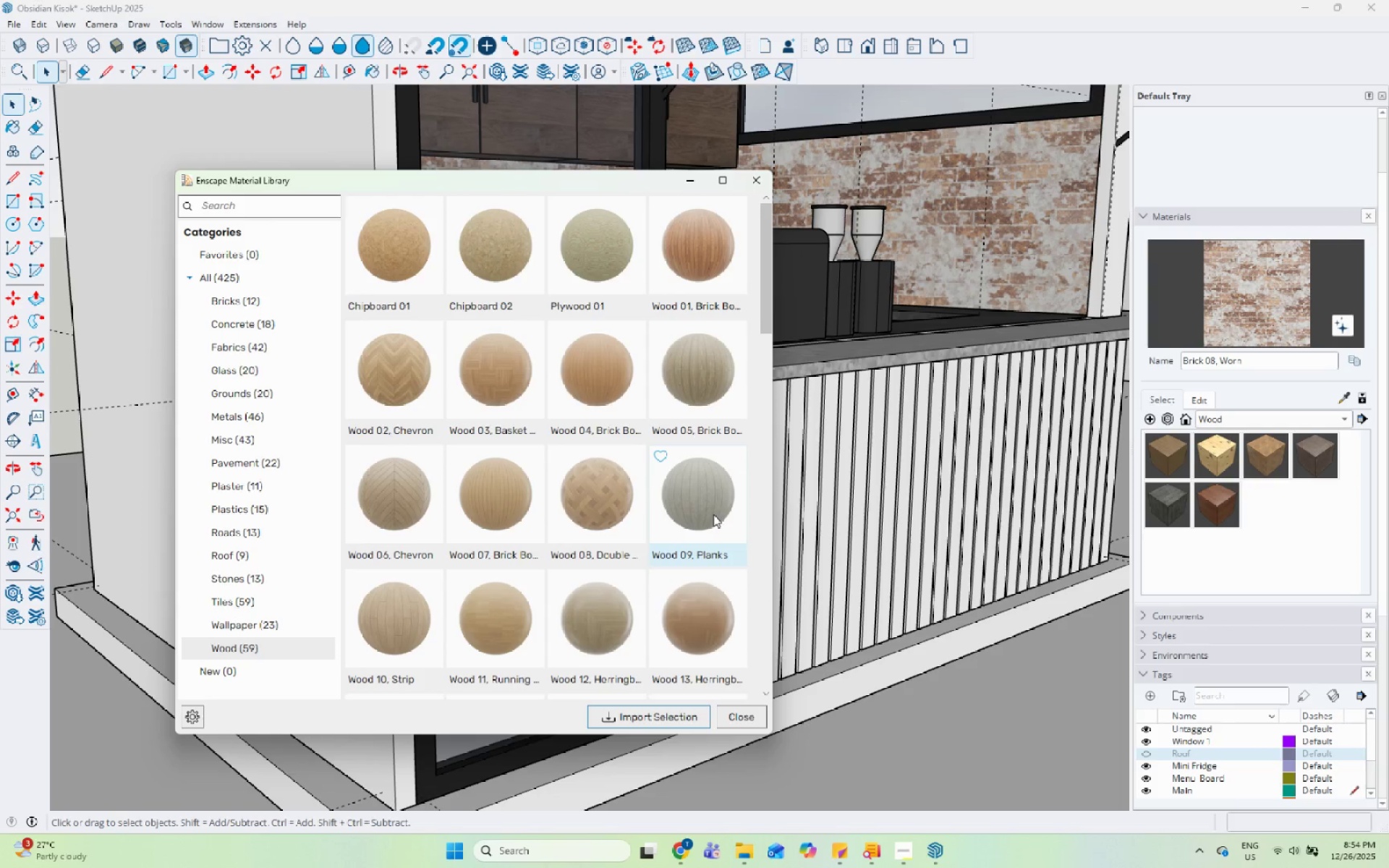 
left_click([713, 514])
 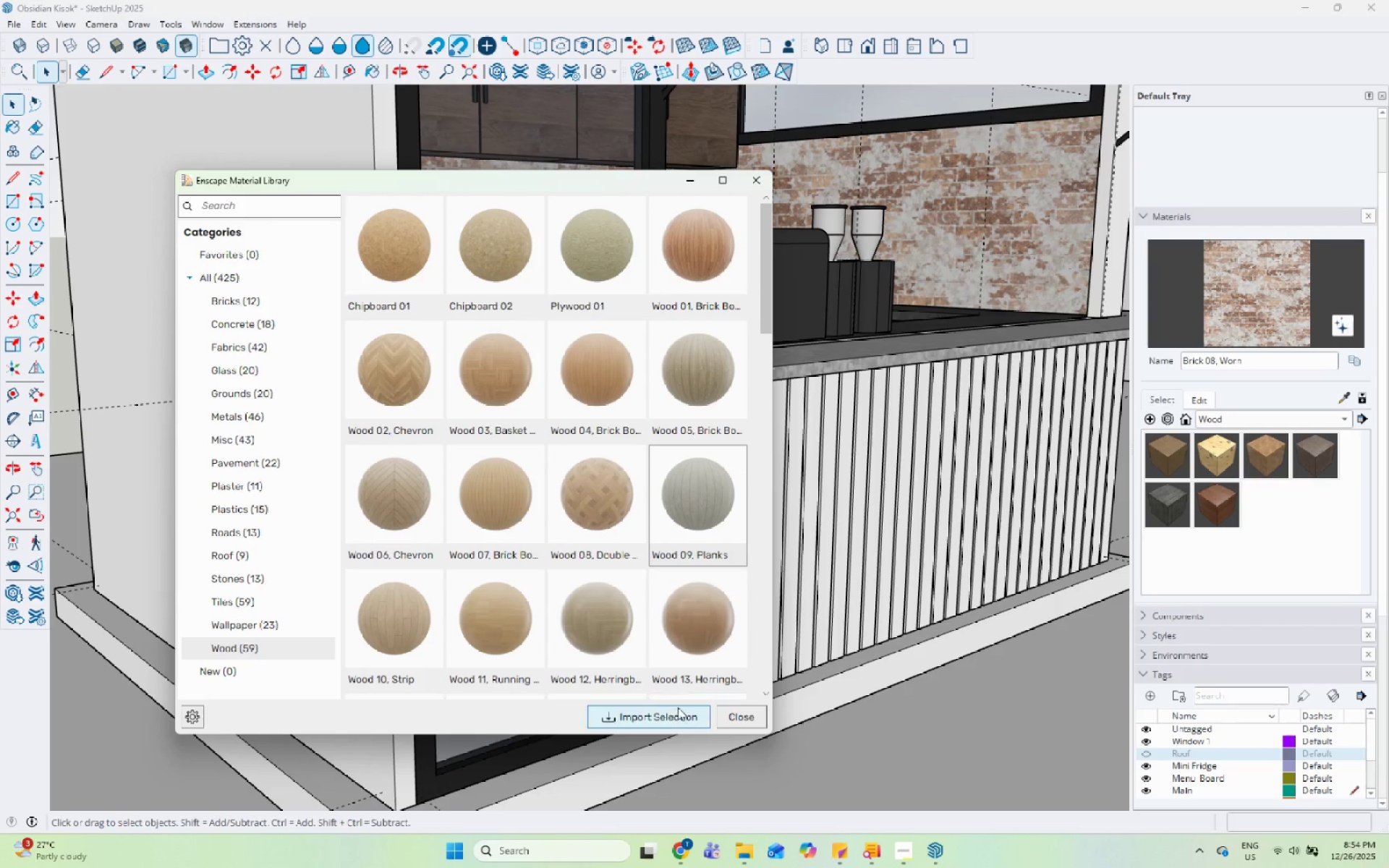 
left_click([681, 718])
 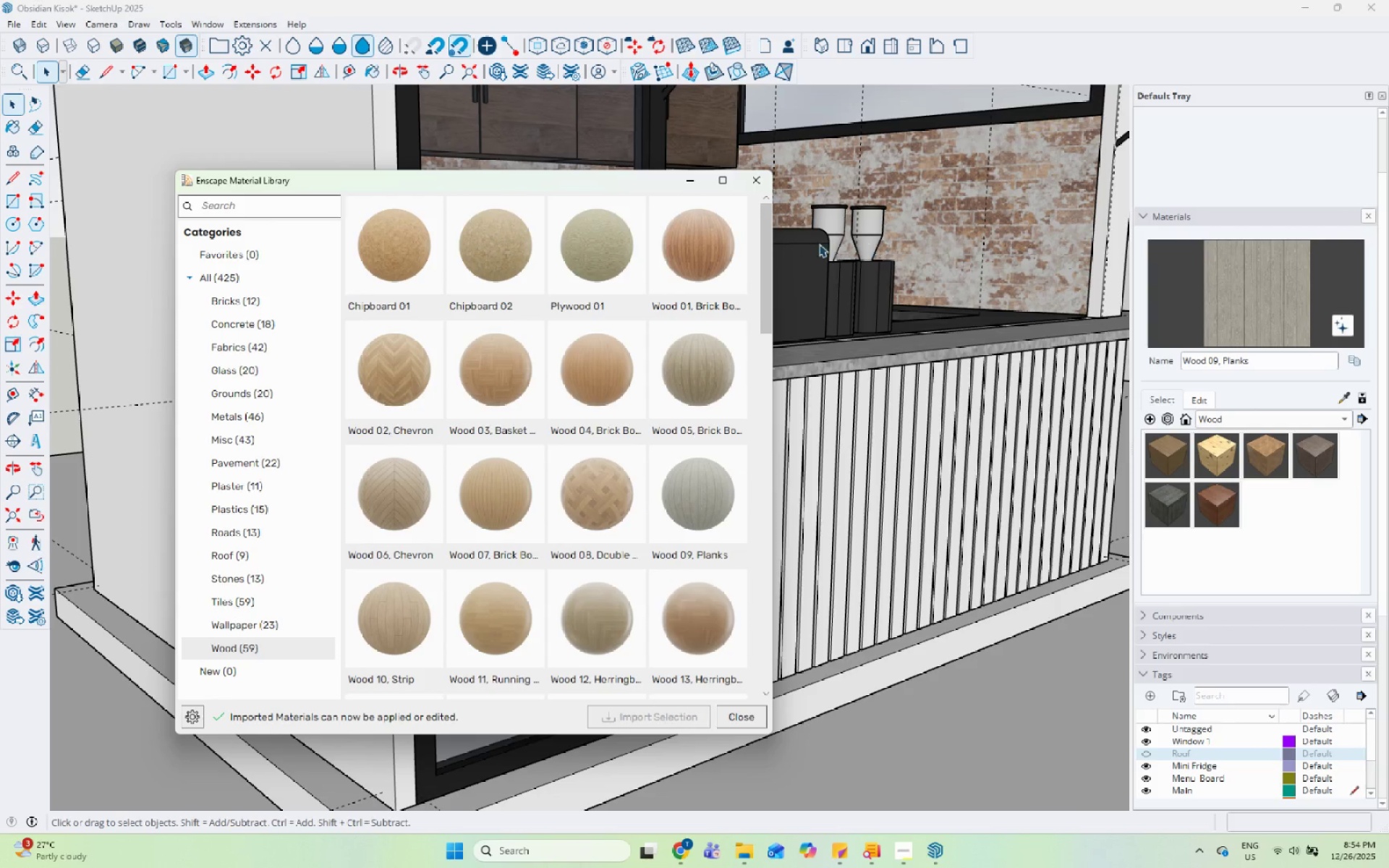 
left_click([748, 178])
 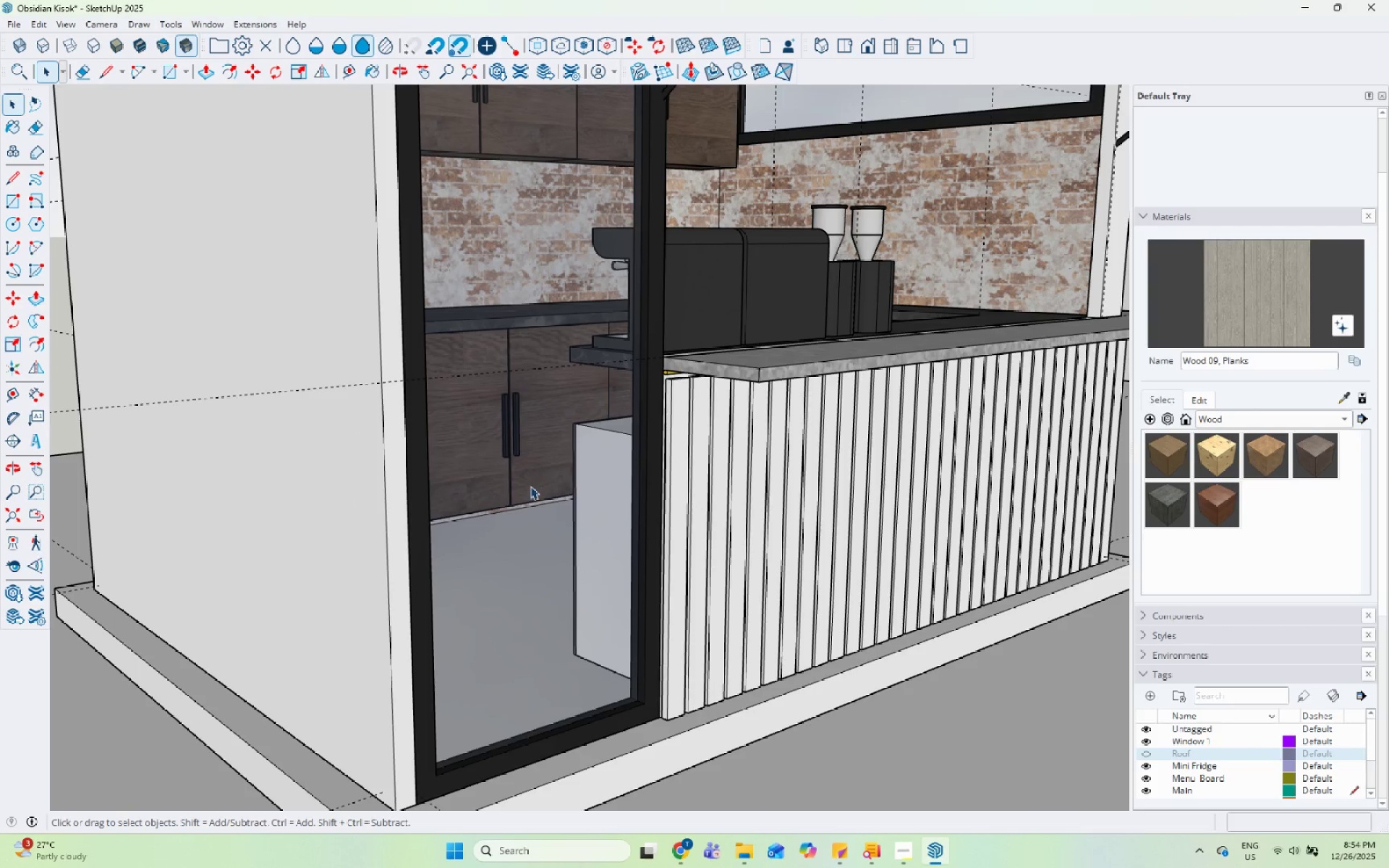 
left_click([721, 353])
 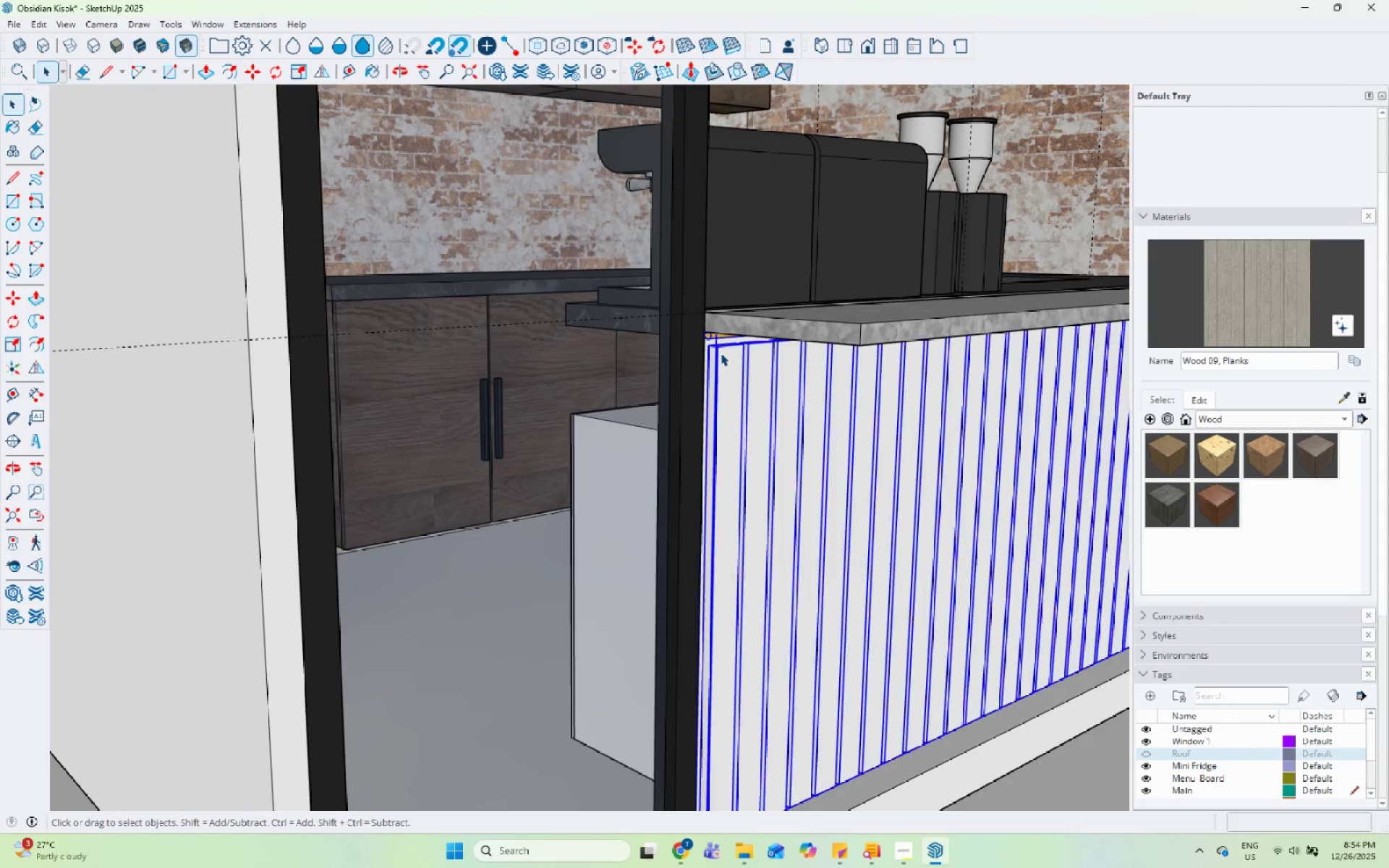 
scroll: coordinate [598, 438], scroll_direction: up, amount: 4.0
 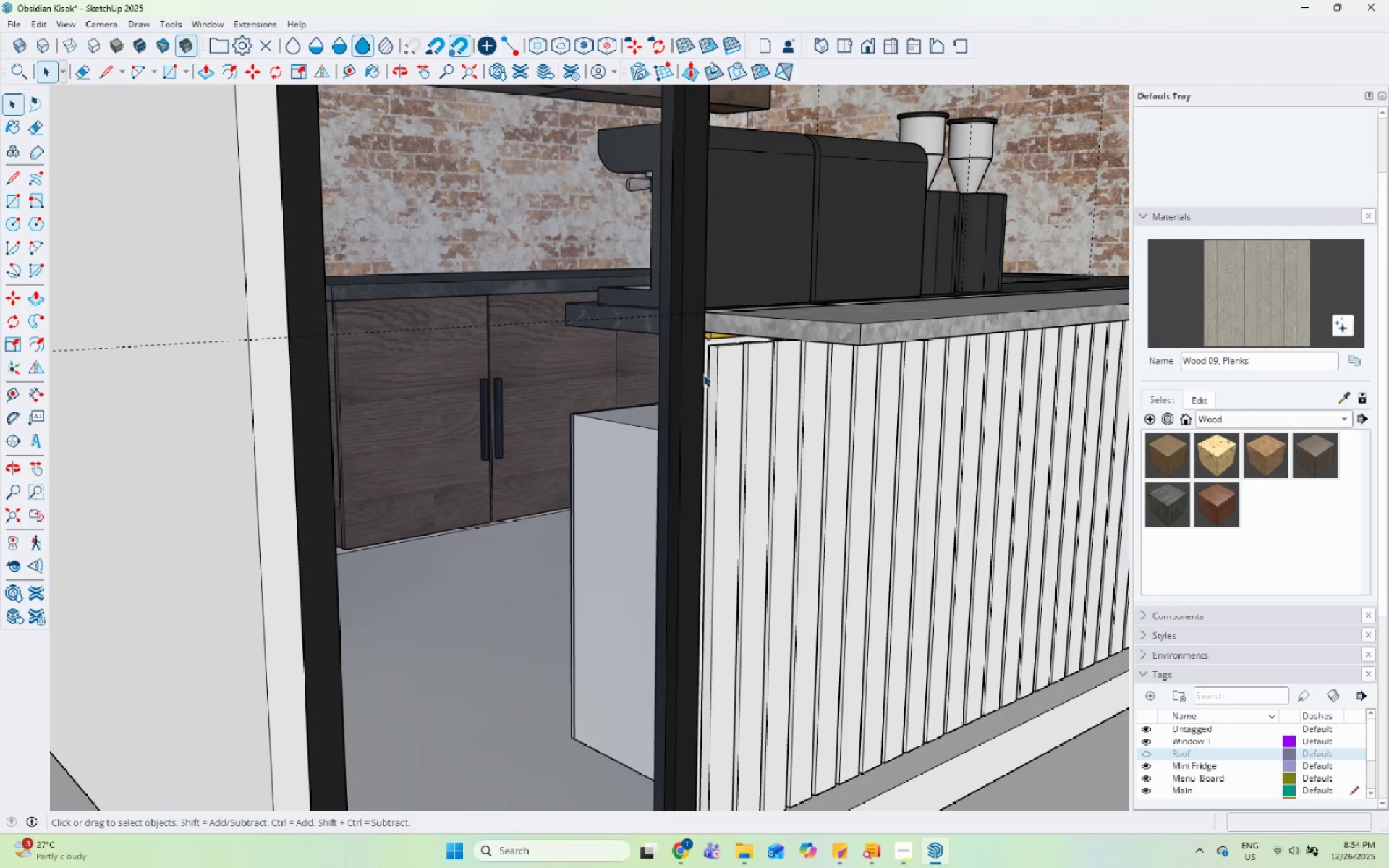 
double_click([721, 353])
 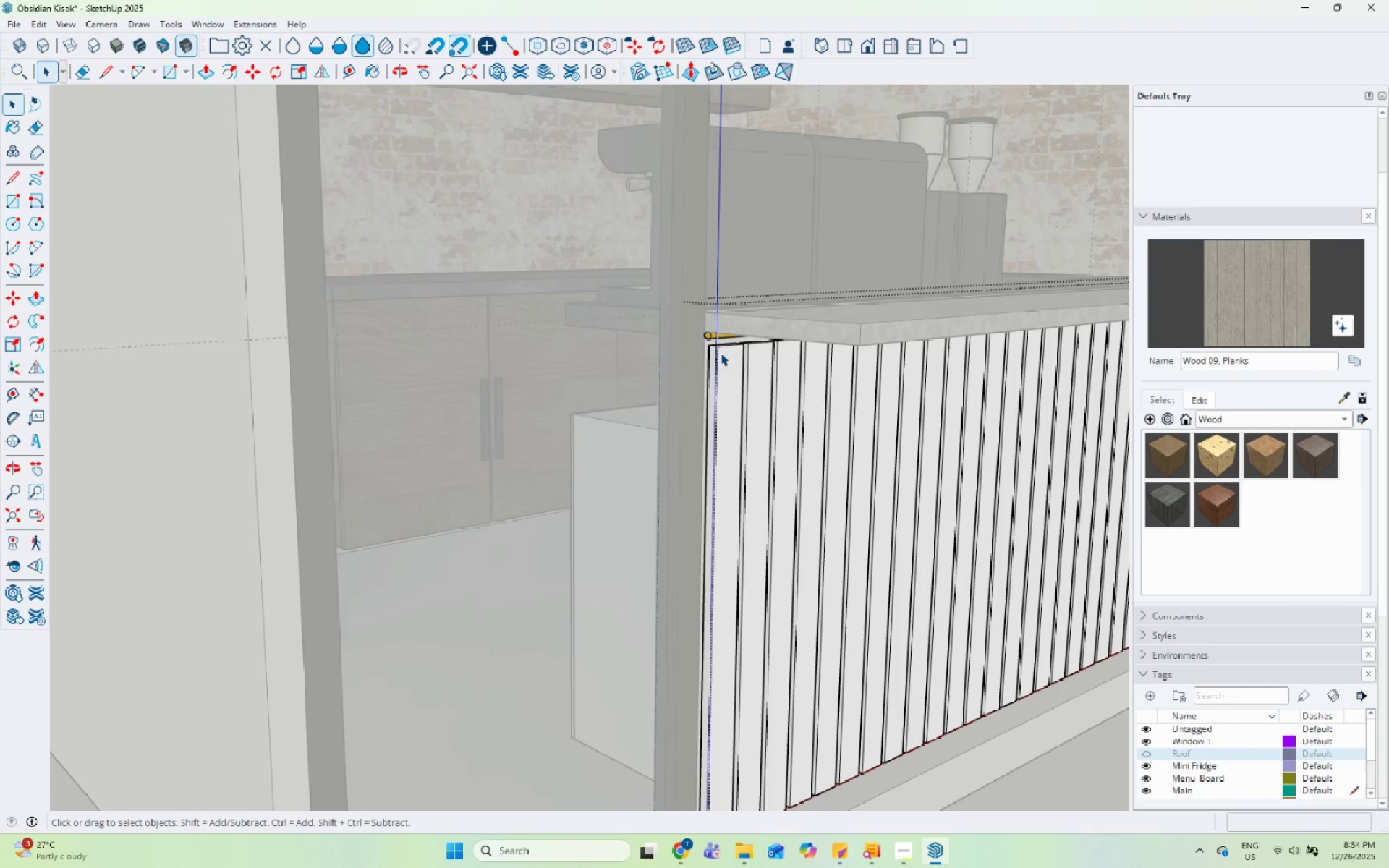 
triple_click([721, 353])
 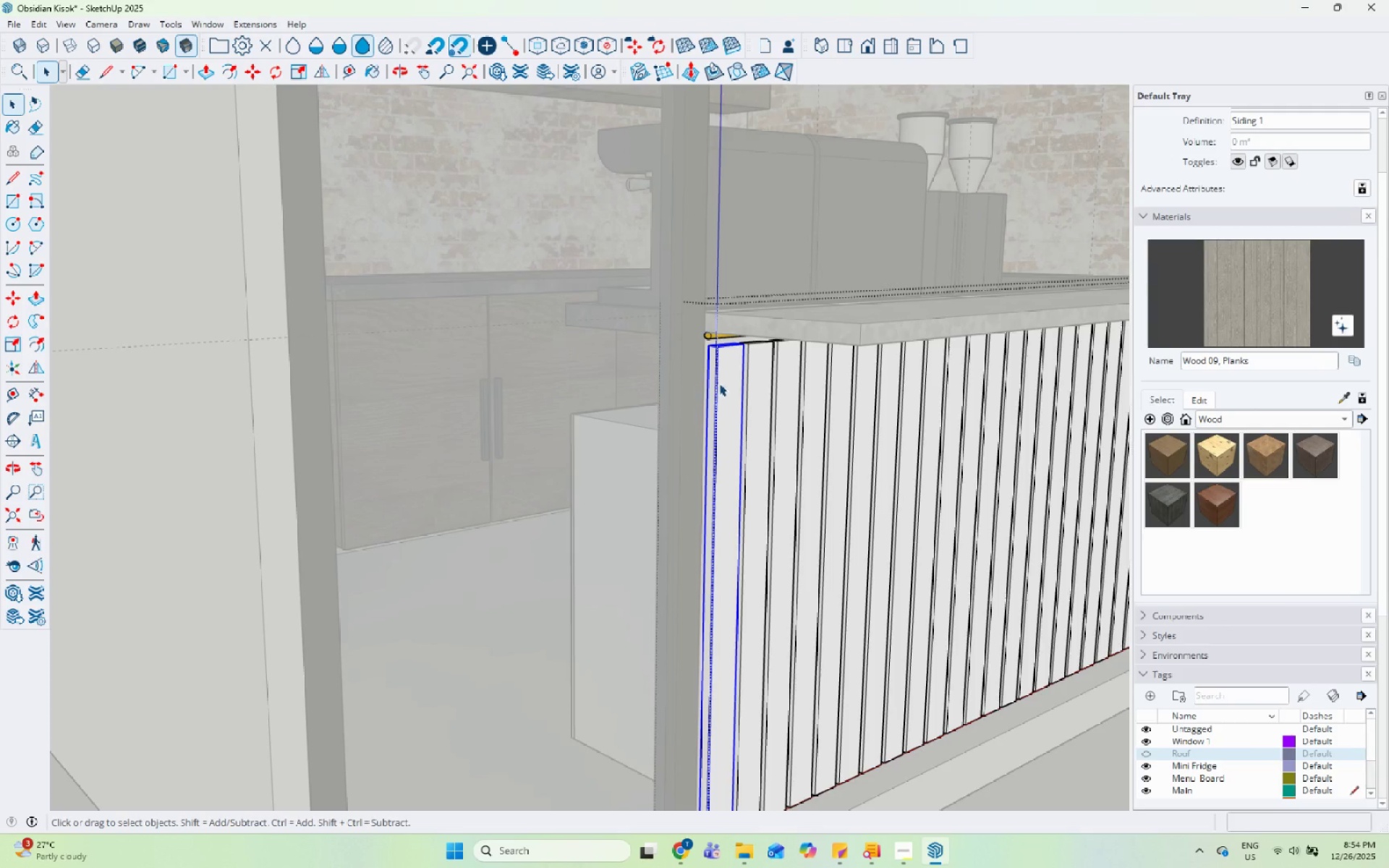 
double_click([730, 373])
 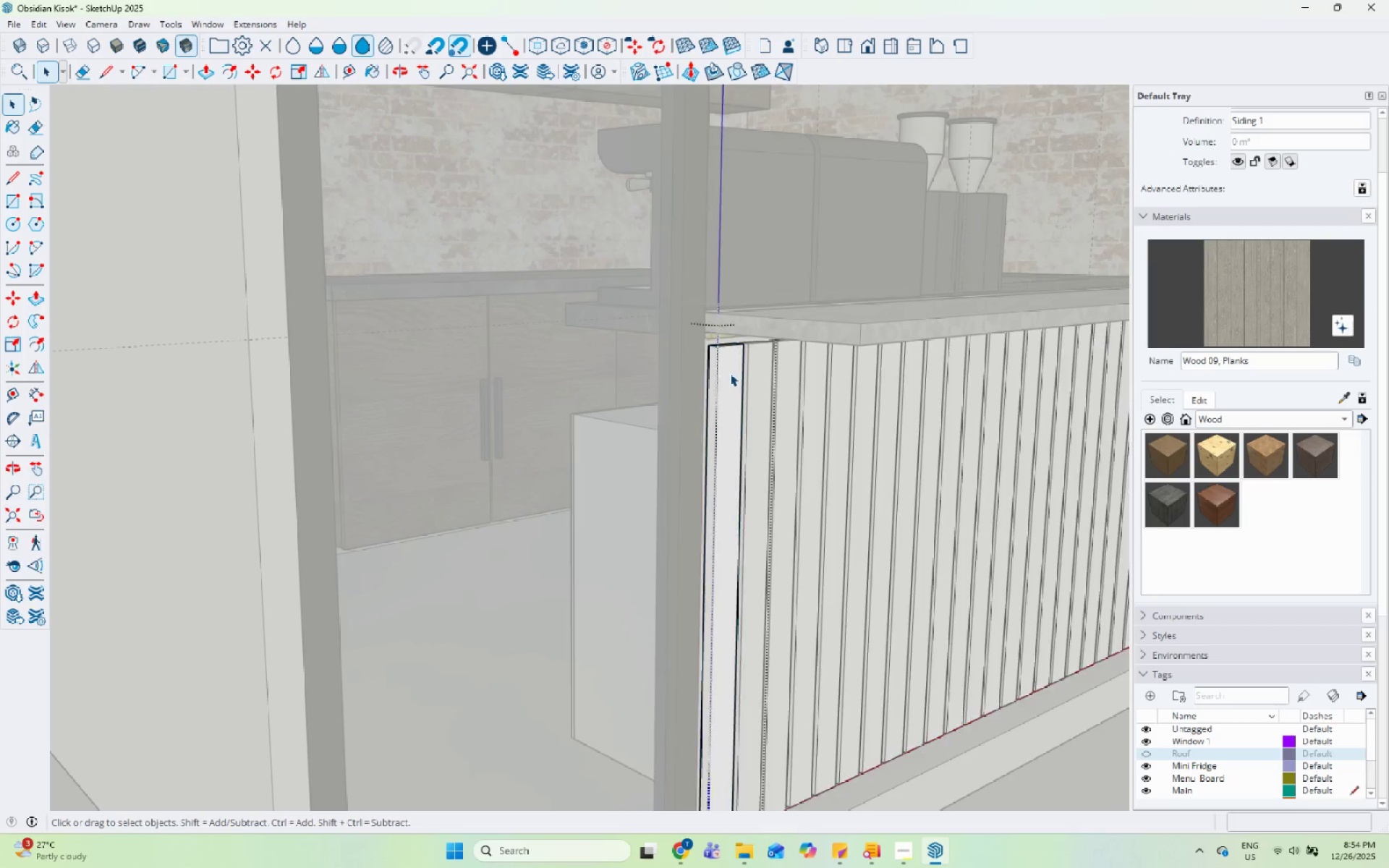 
triple_click([730, 373])
 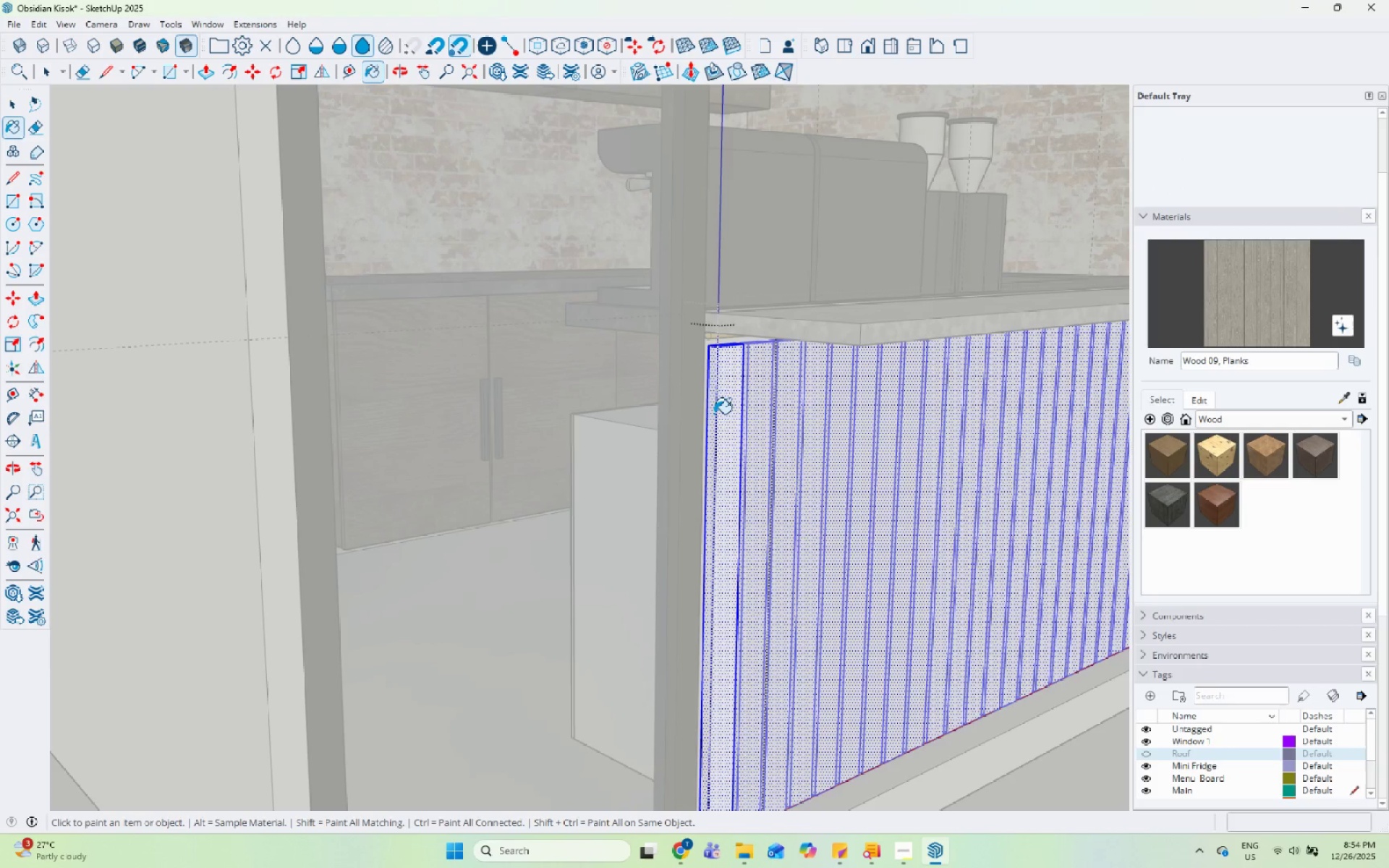 
key(Space)
 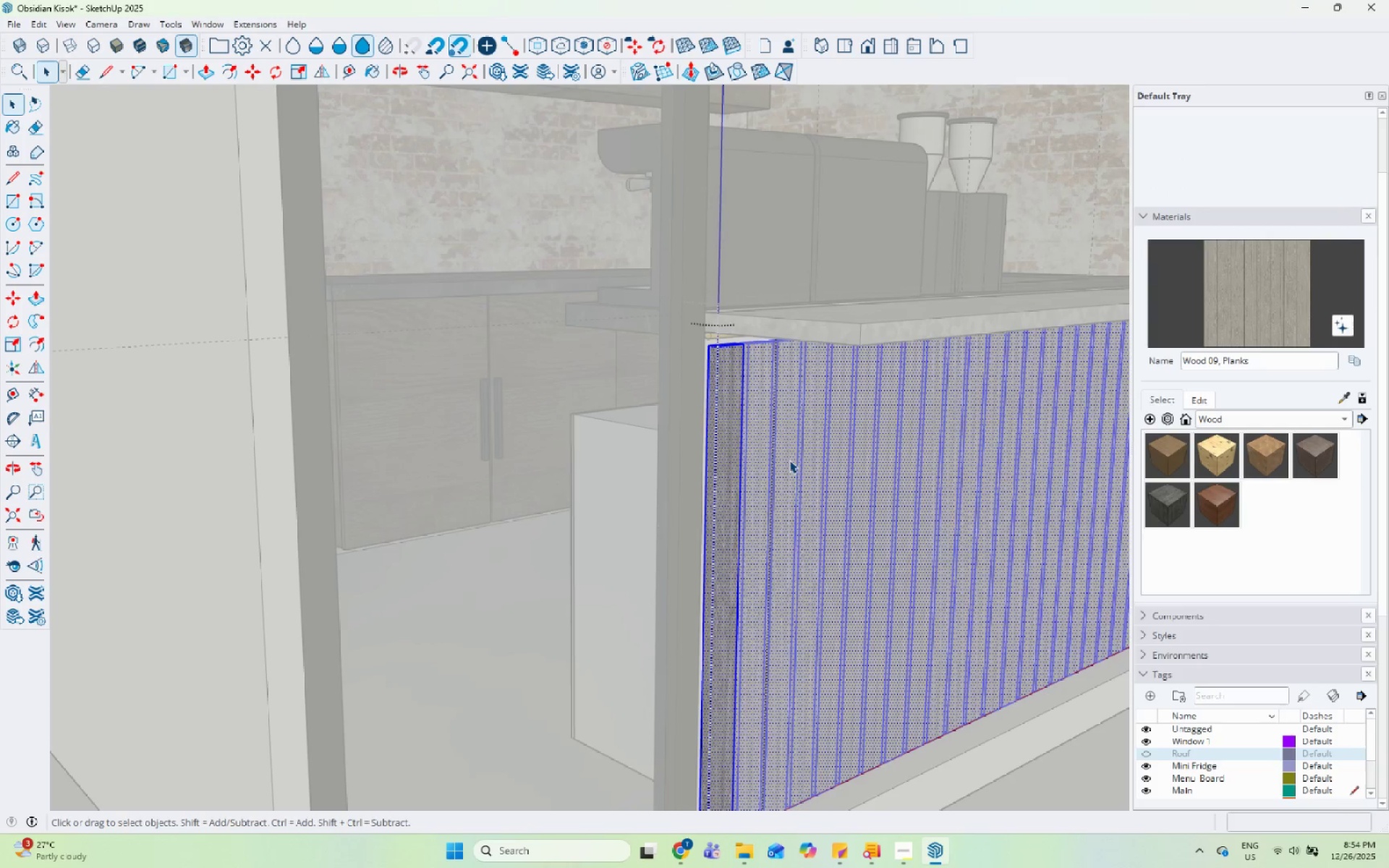 
key(Escape)
 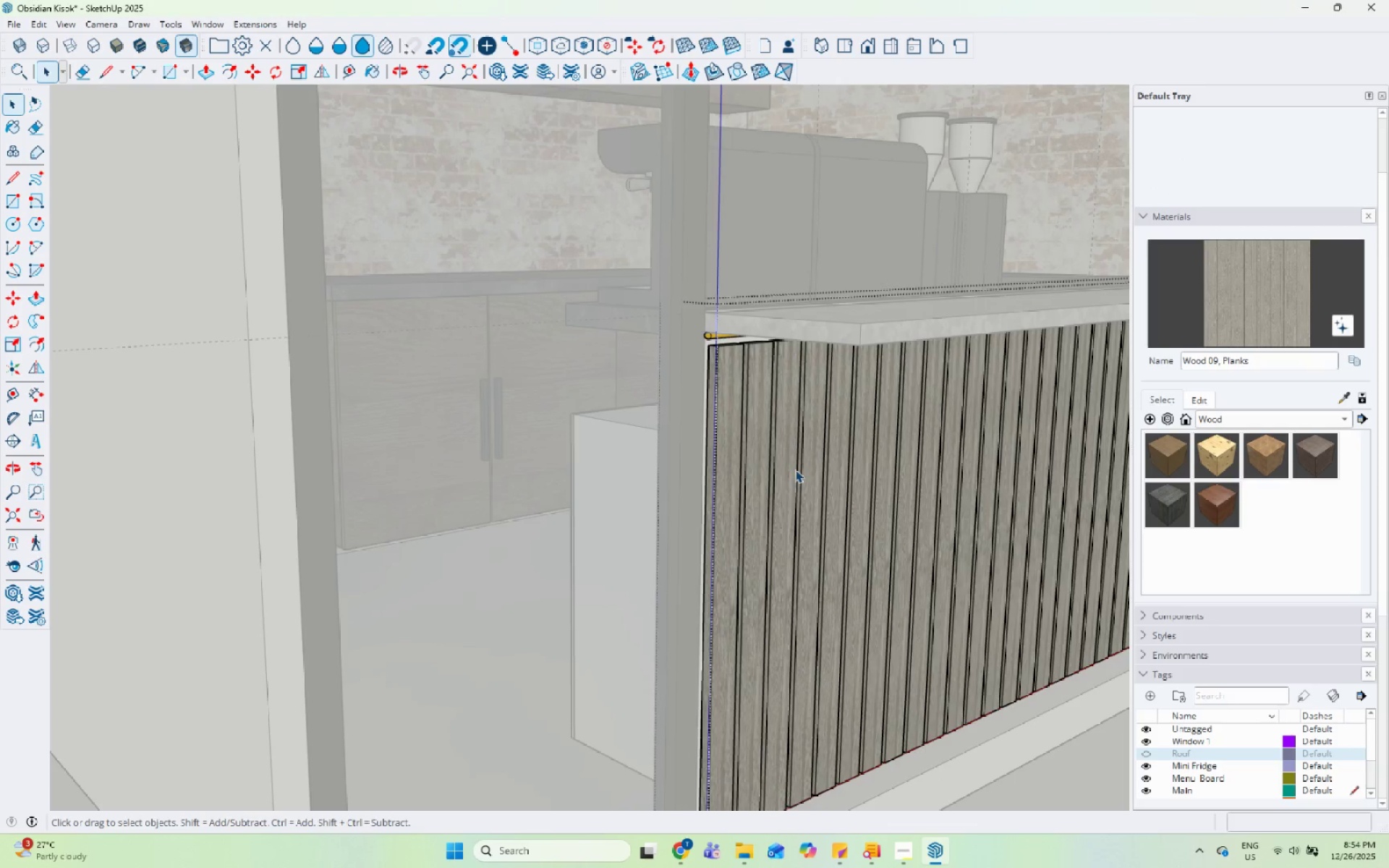 
key(Escape)
 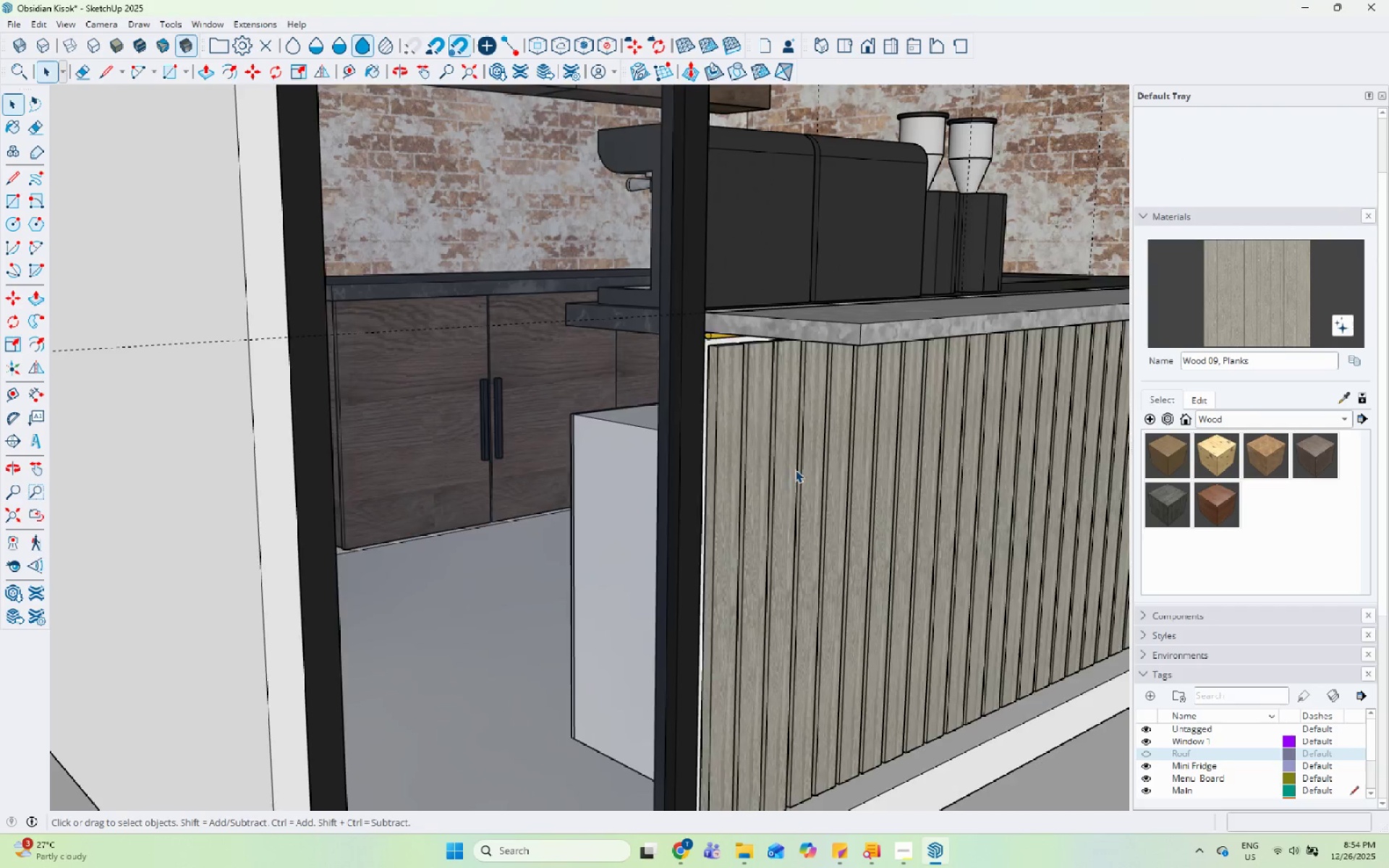 
key(Escape)
 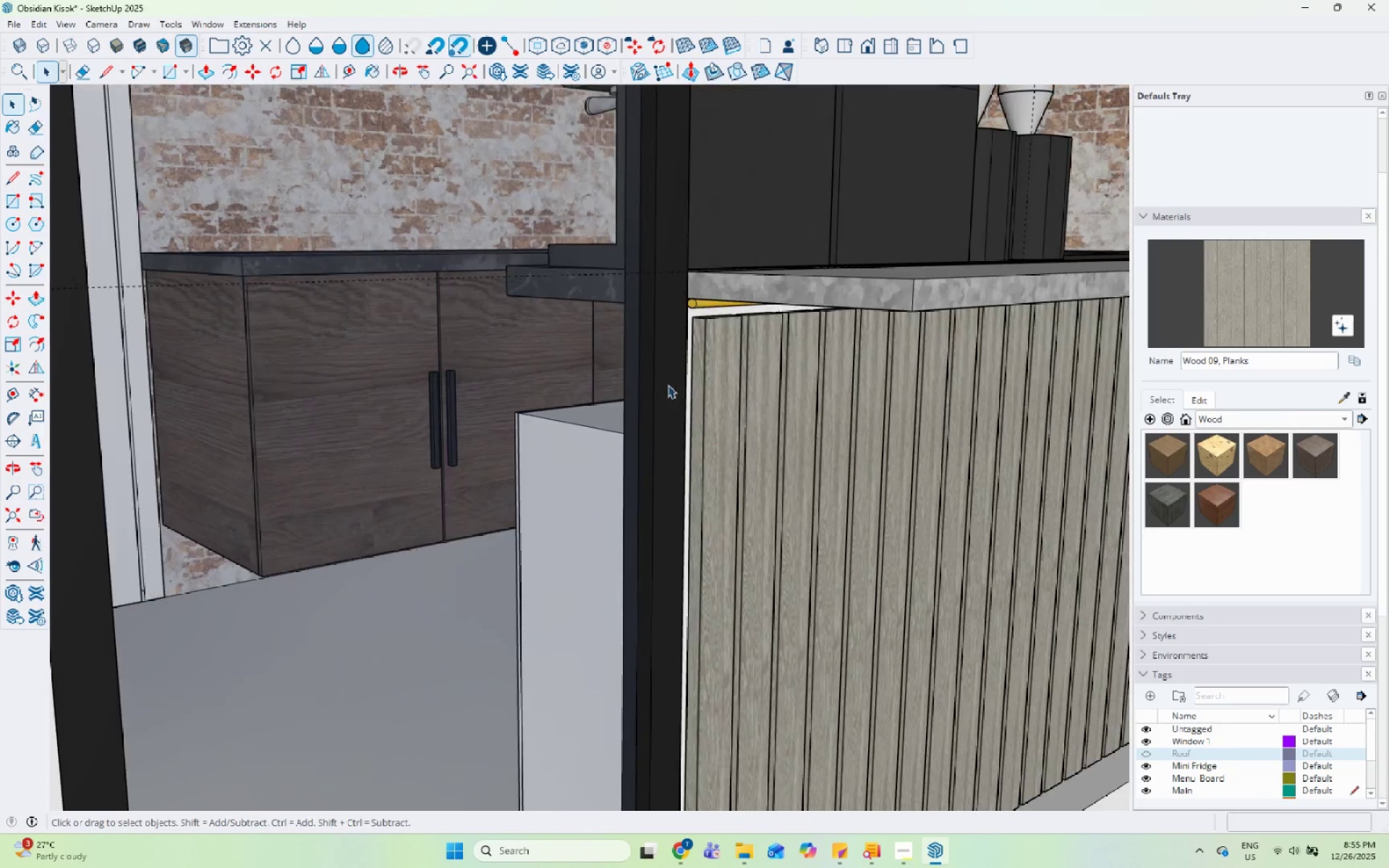 
double_click([711, 346])
 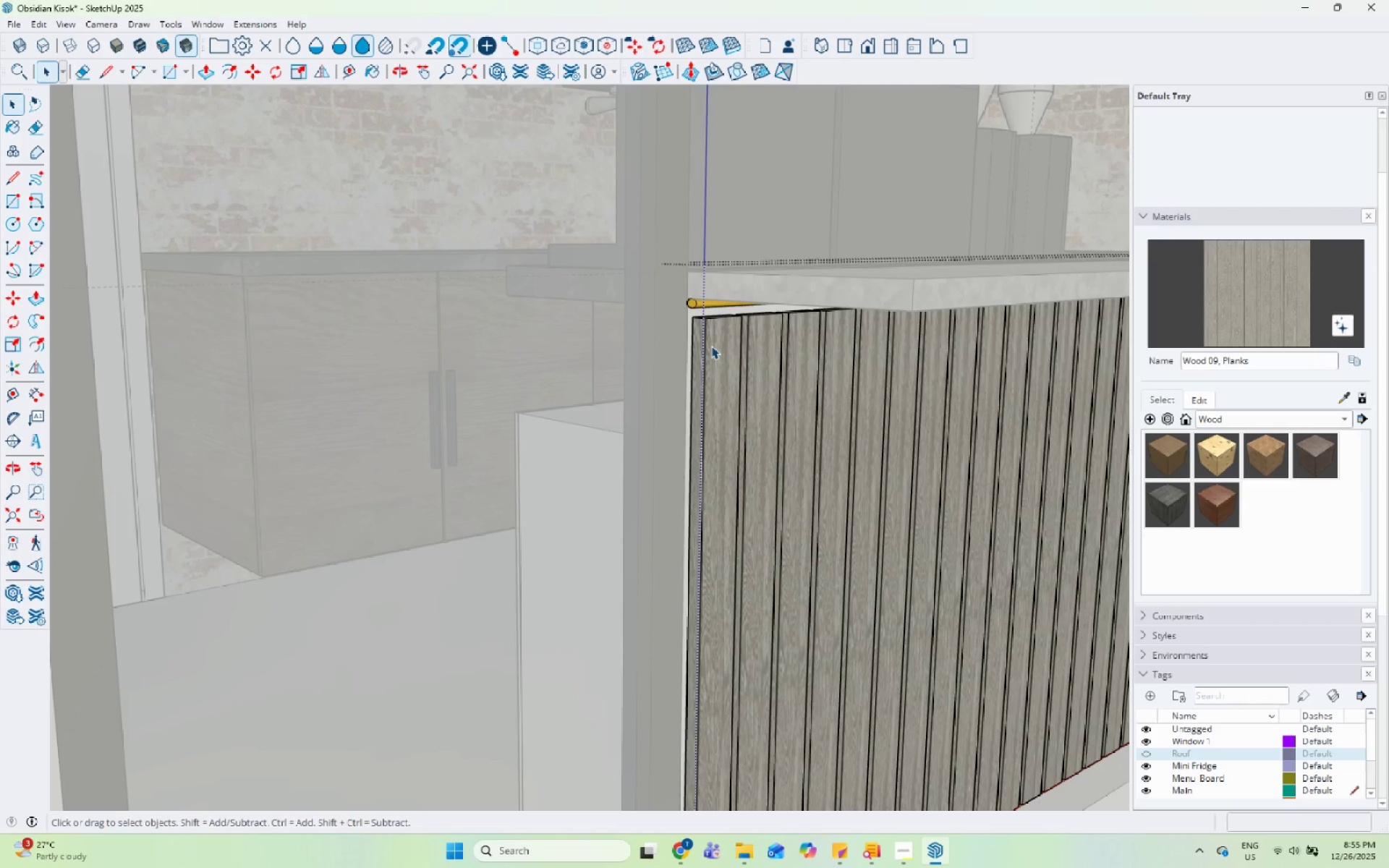 
scroll: coordinate [652, 407], scroll_direction: up, amount: 2.0
 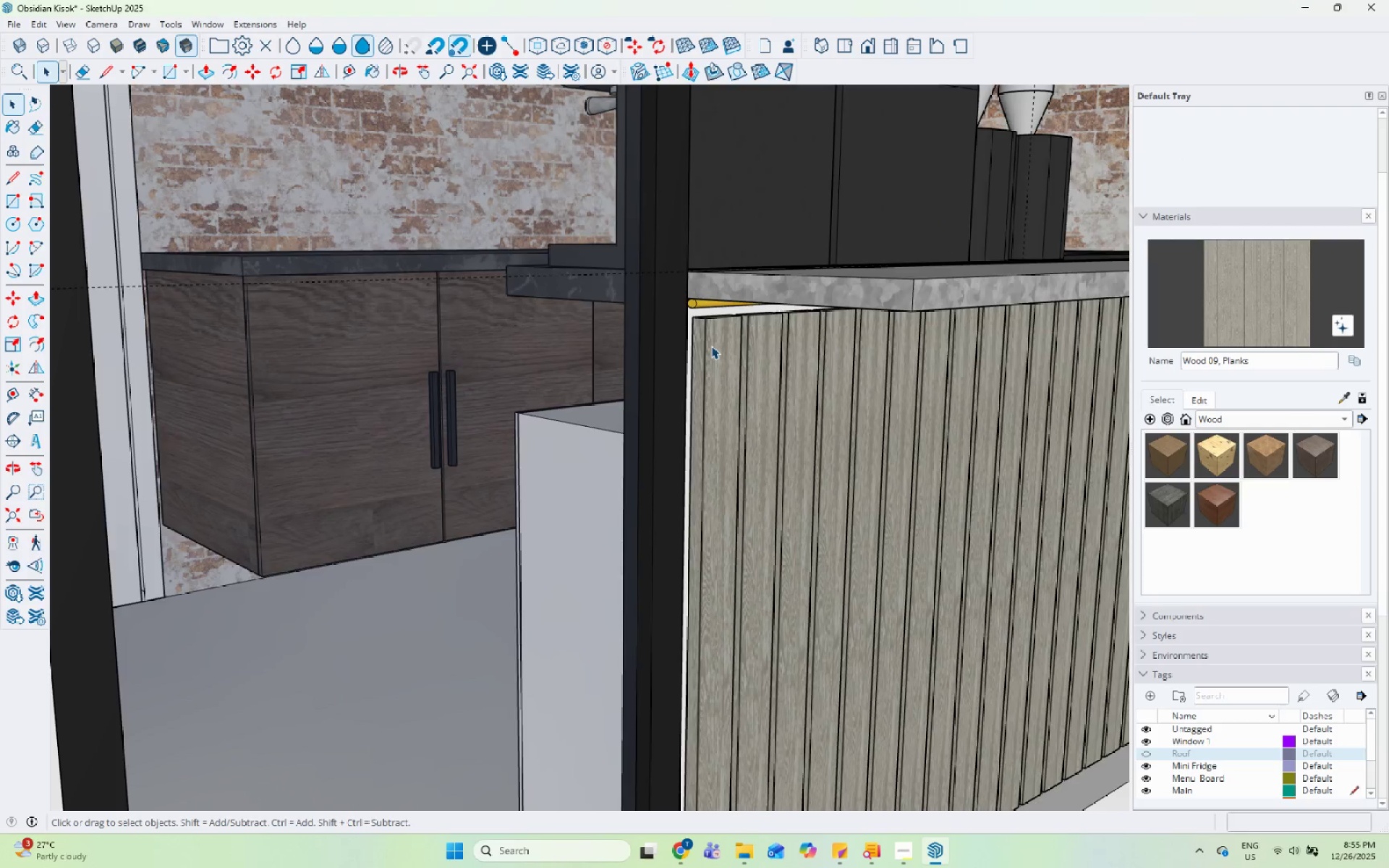 
triple_click([711, 346])
 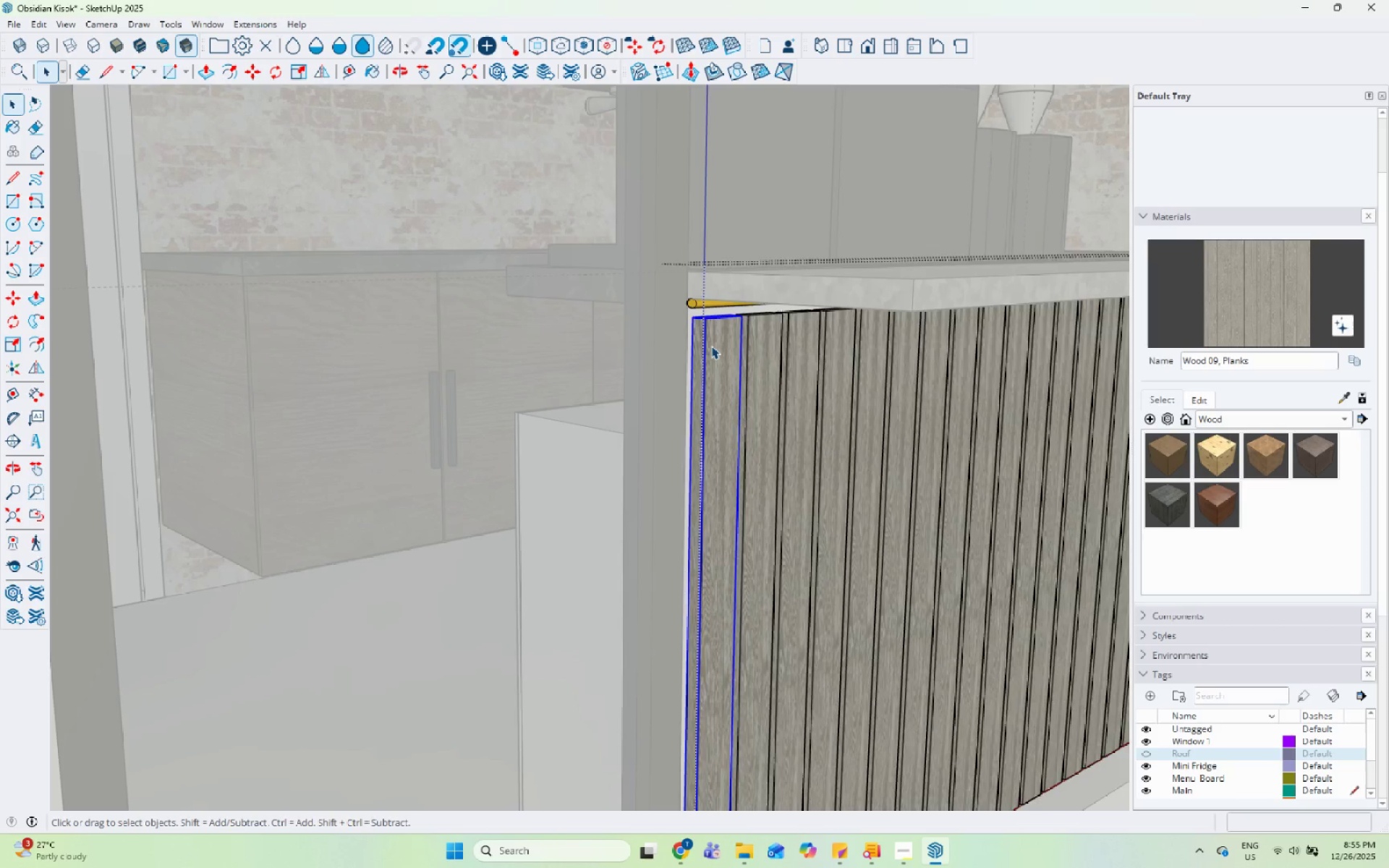 
triple_click([711, 346])
 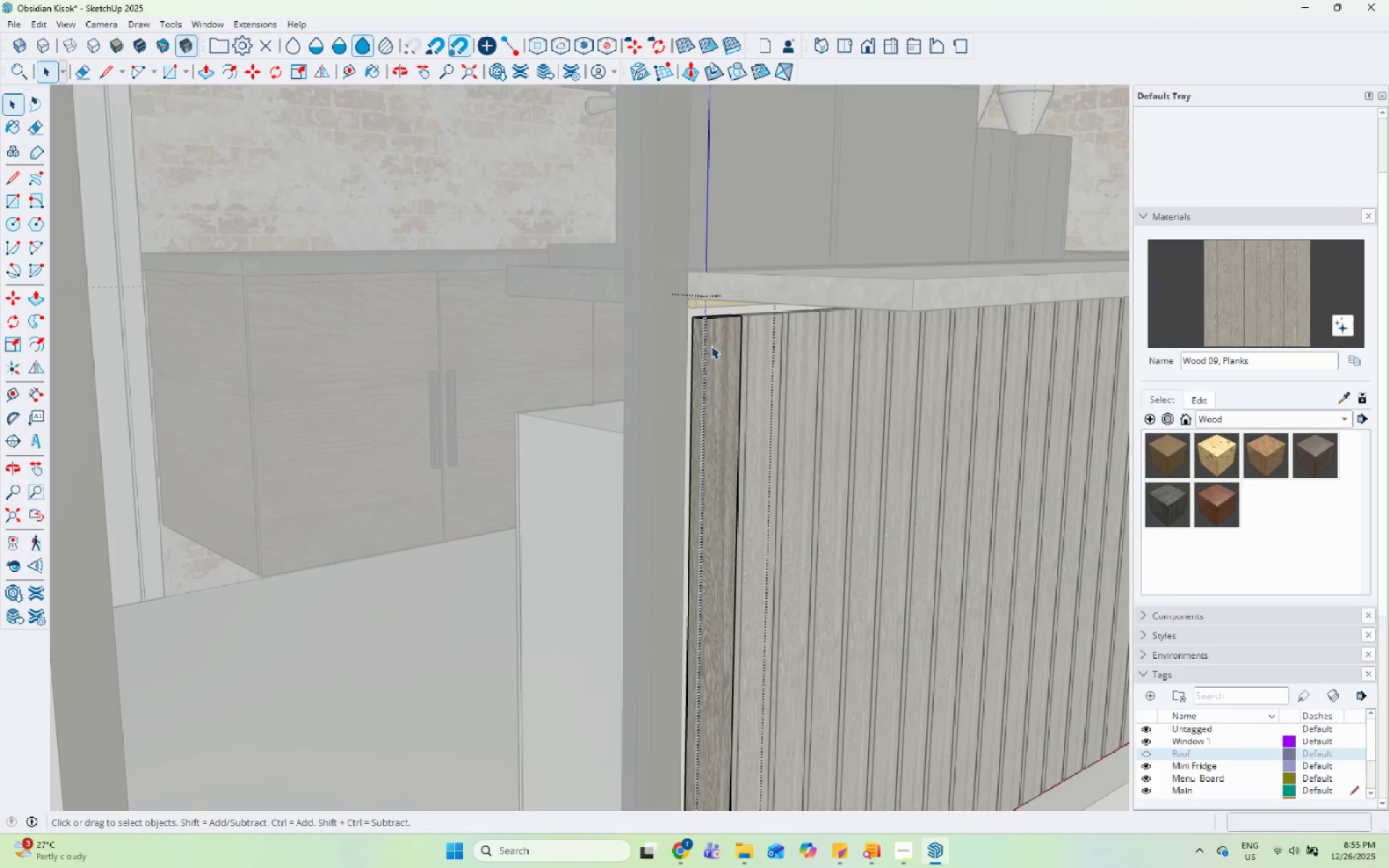 
triple_click([719, 340])
 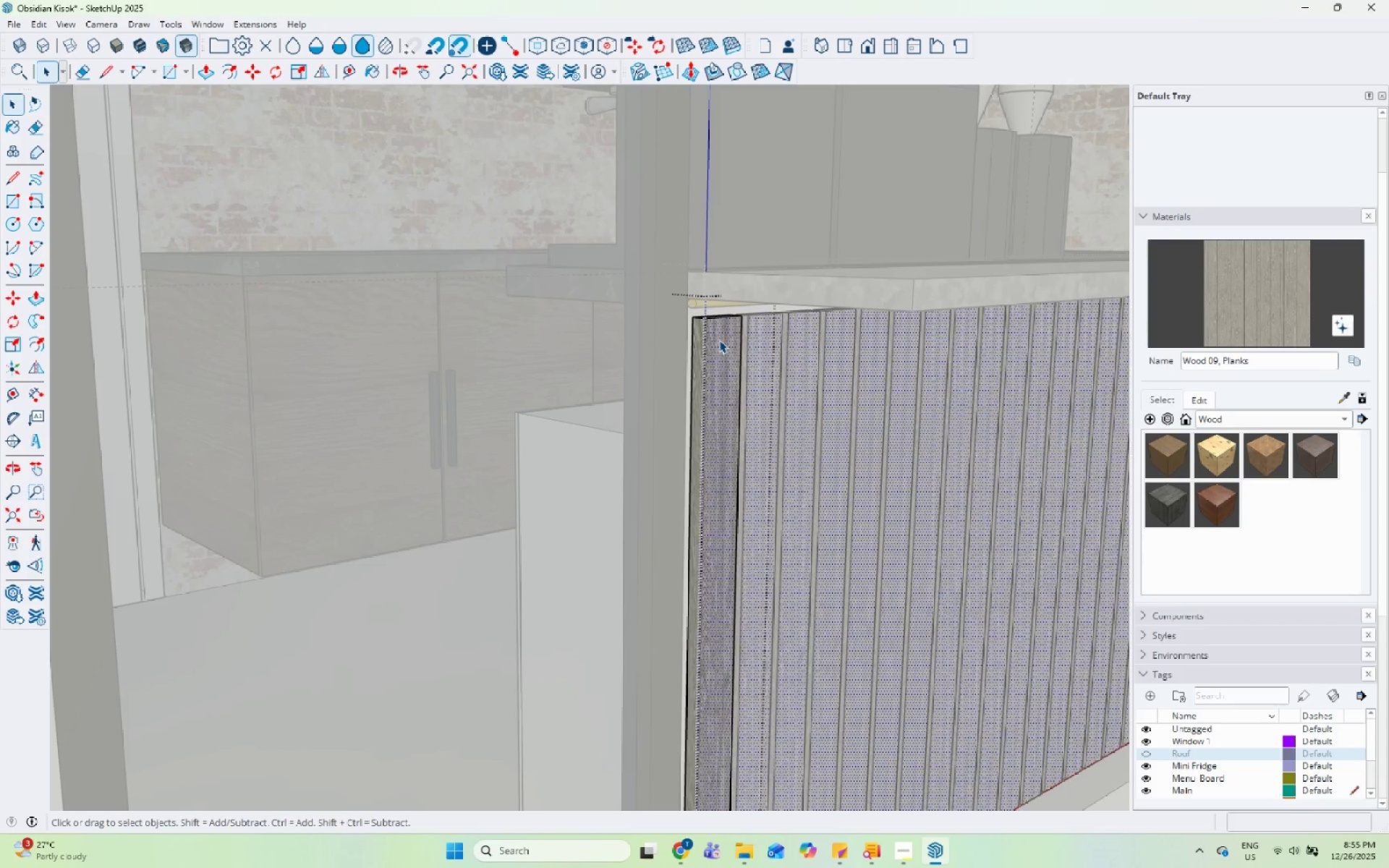 
triple_click([719, 340])
 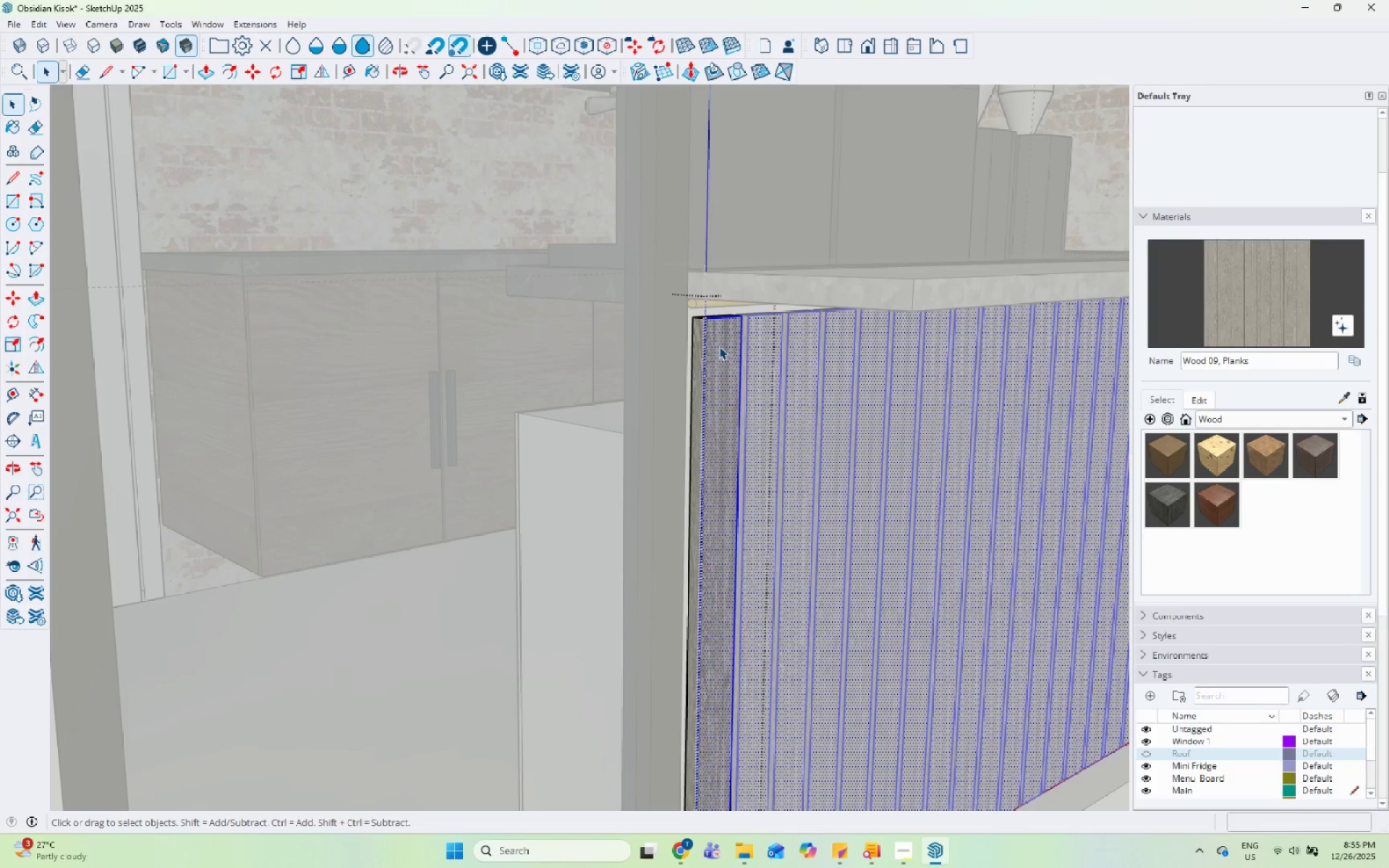 
double_click([711, 347])
 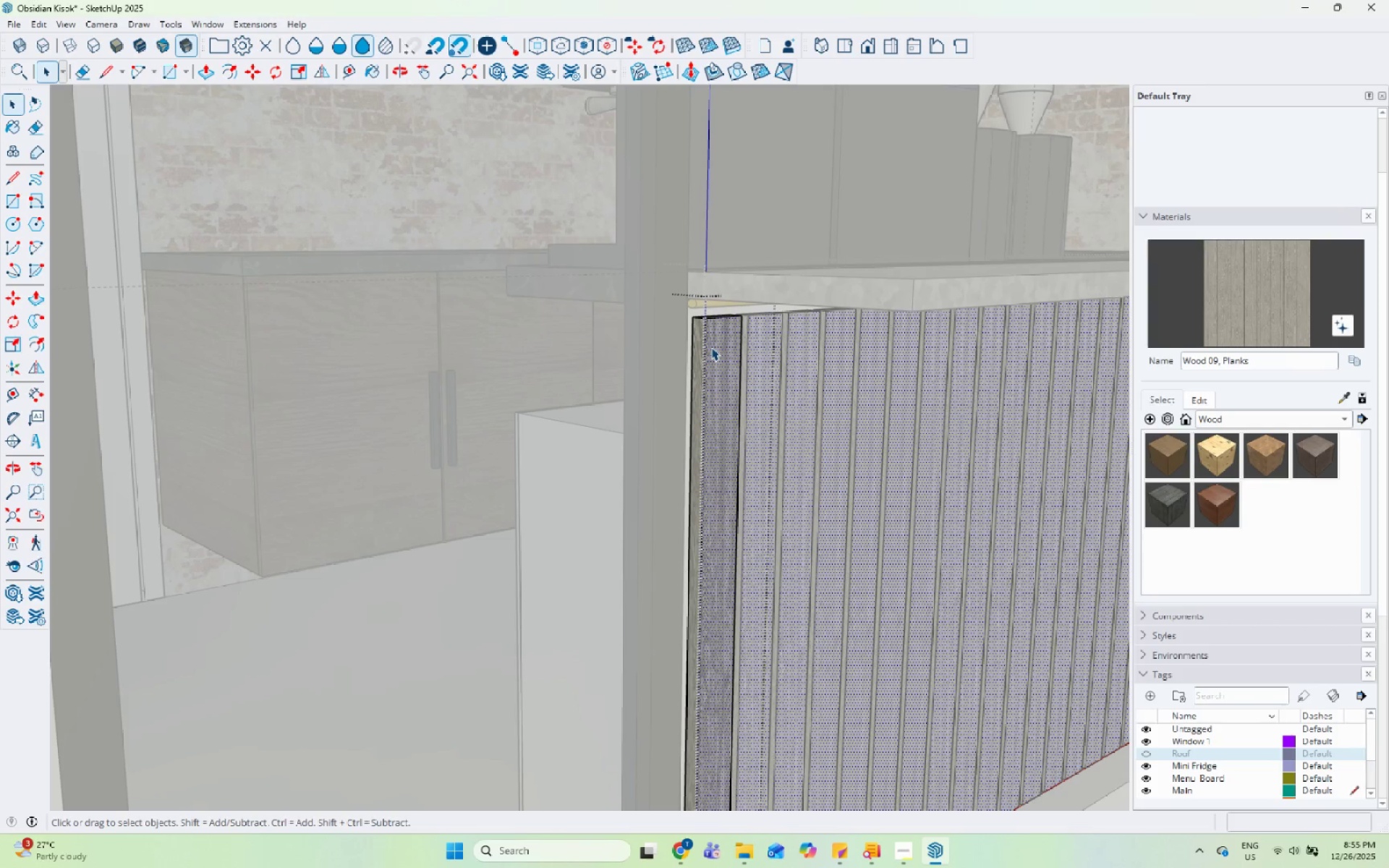 
triple_click([711, 347])
 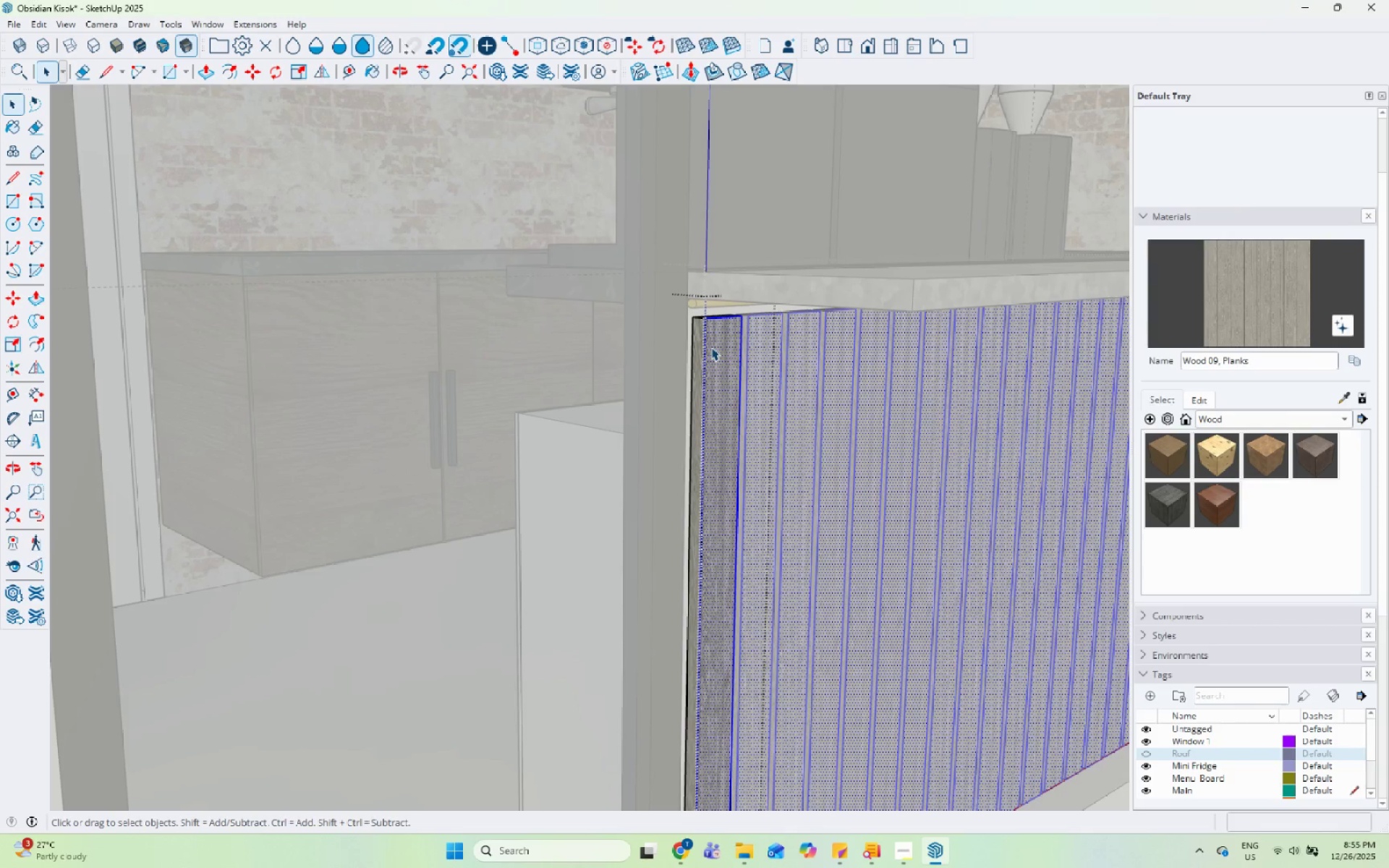 
triple_click([711, 347])
 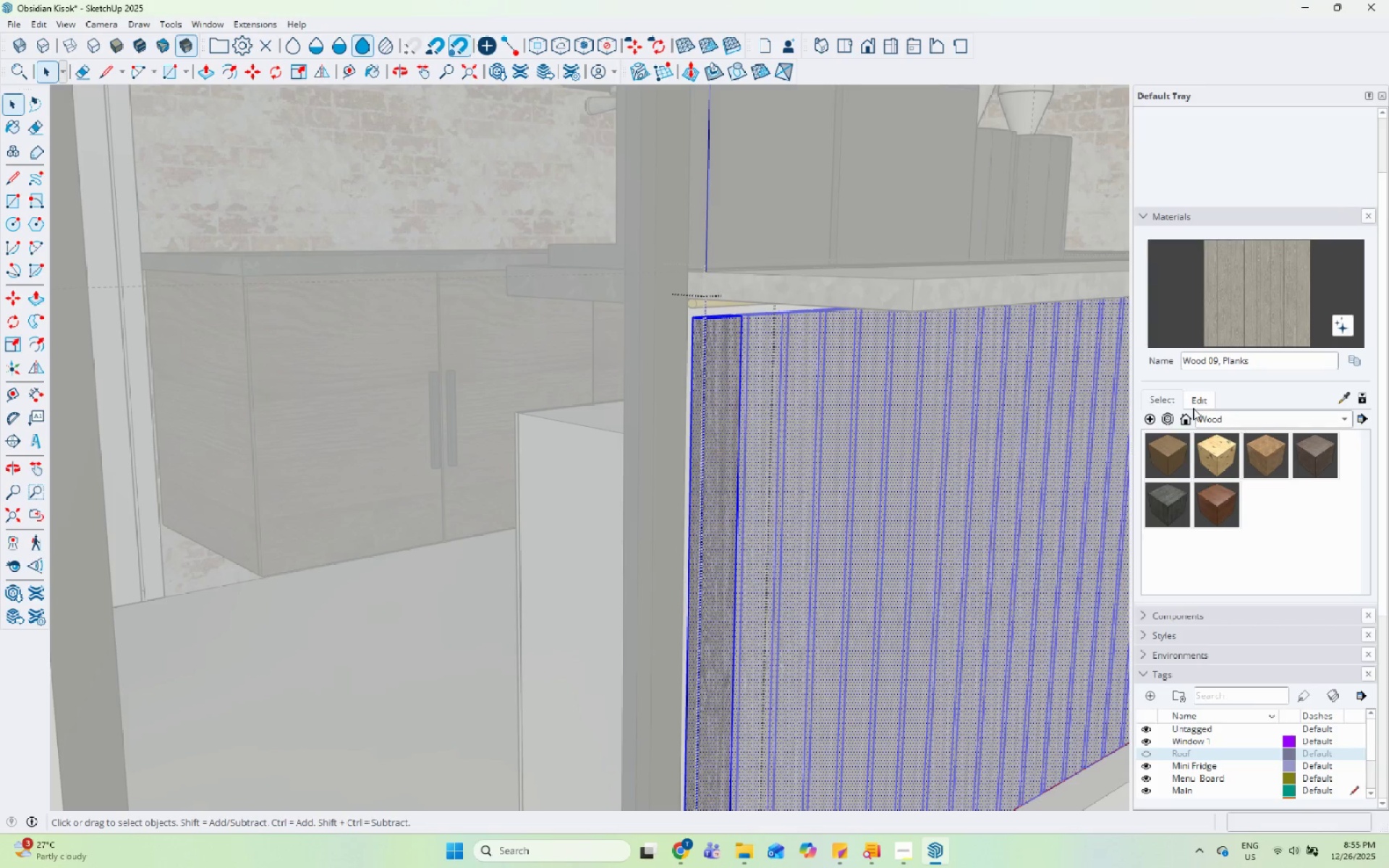 
left_click([1200, 399])
 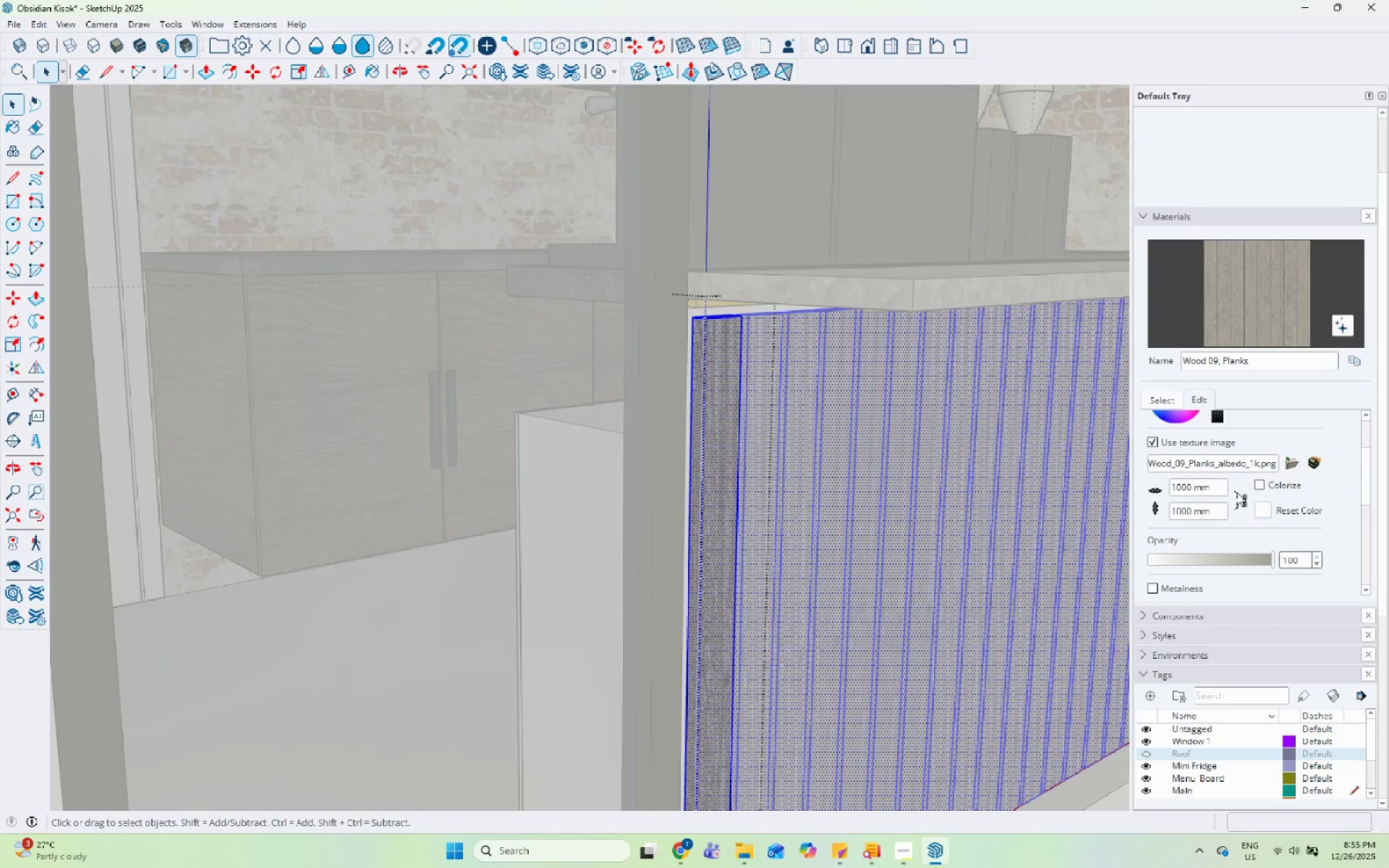 
scroll: coordinate [1247, 479], scroll_direction: up, amount: 2.0
 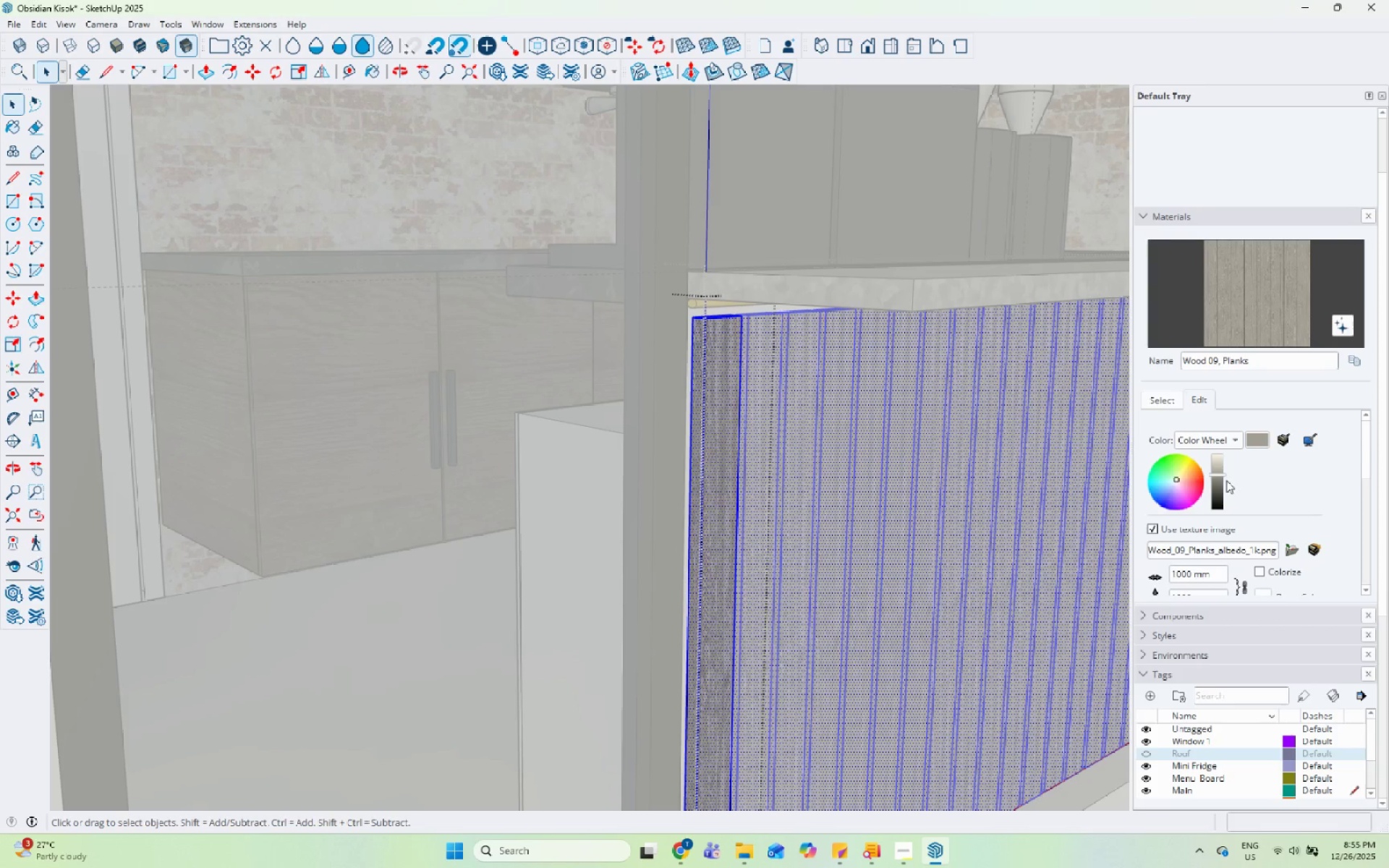 
left_click_drag(start_coordinate=[1224, 476], to_coordinate=[1220, 493])
 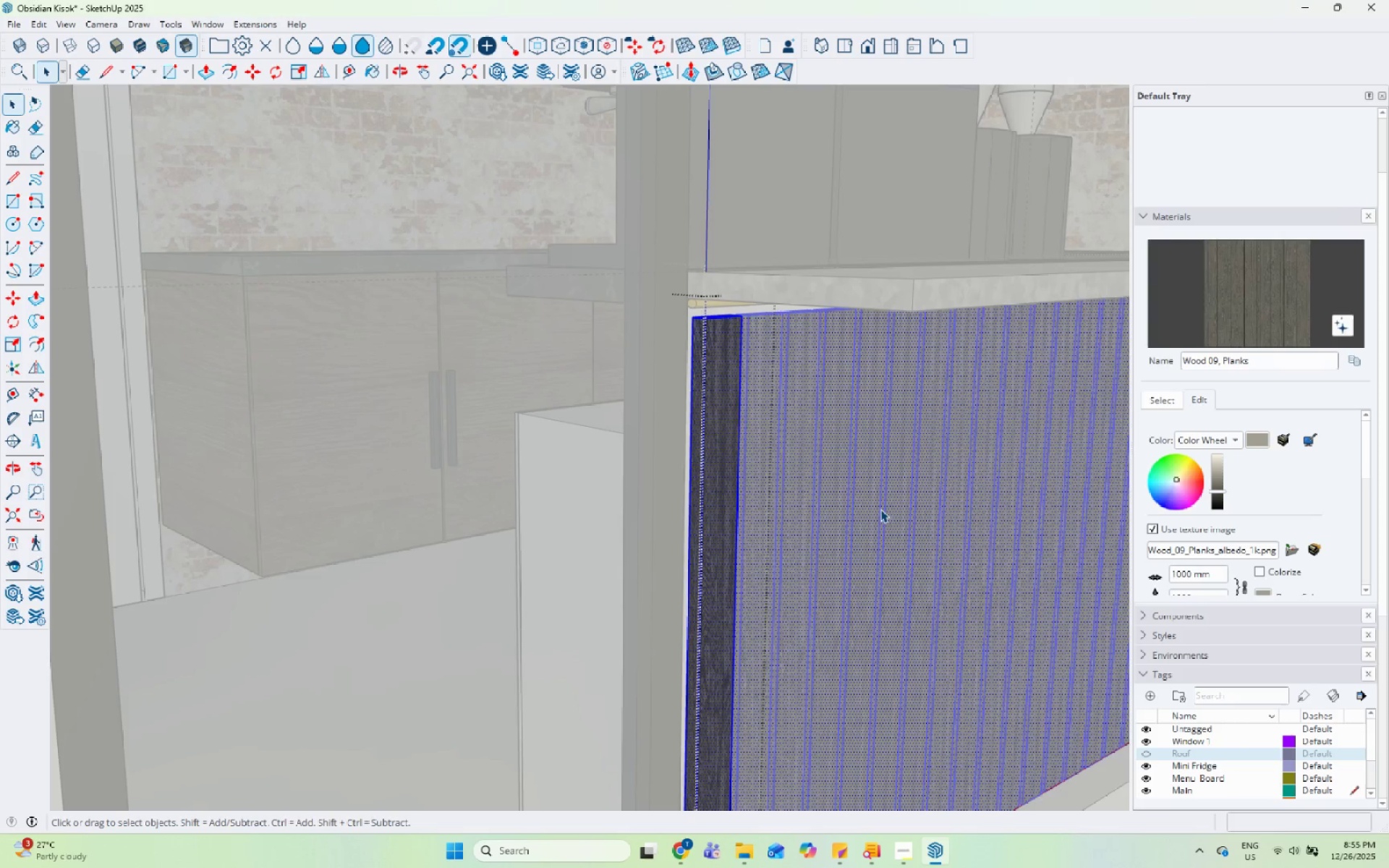 
left_click([880, 509])
 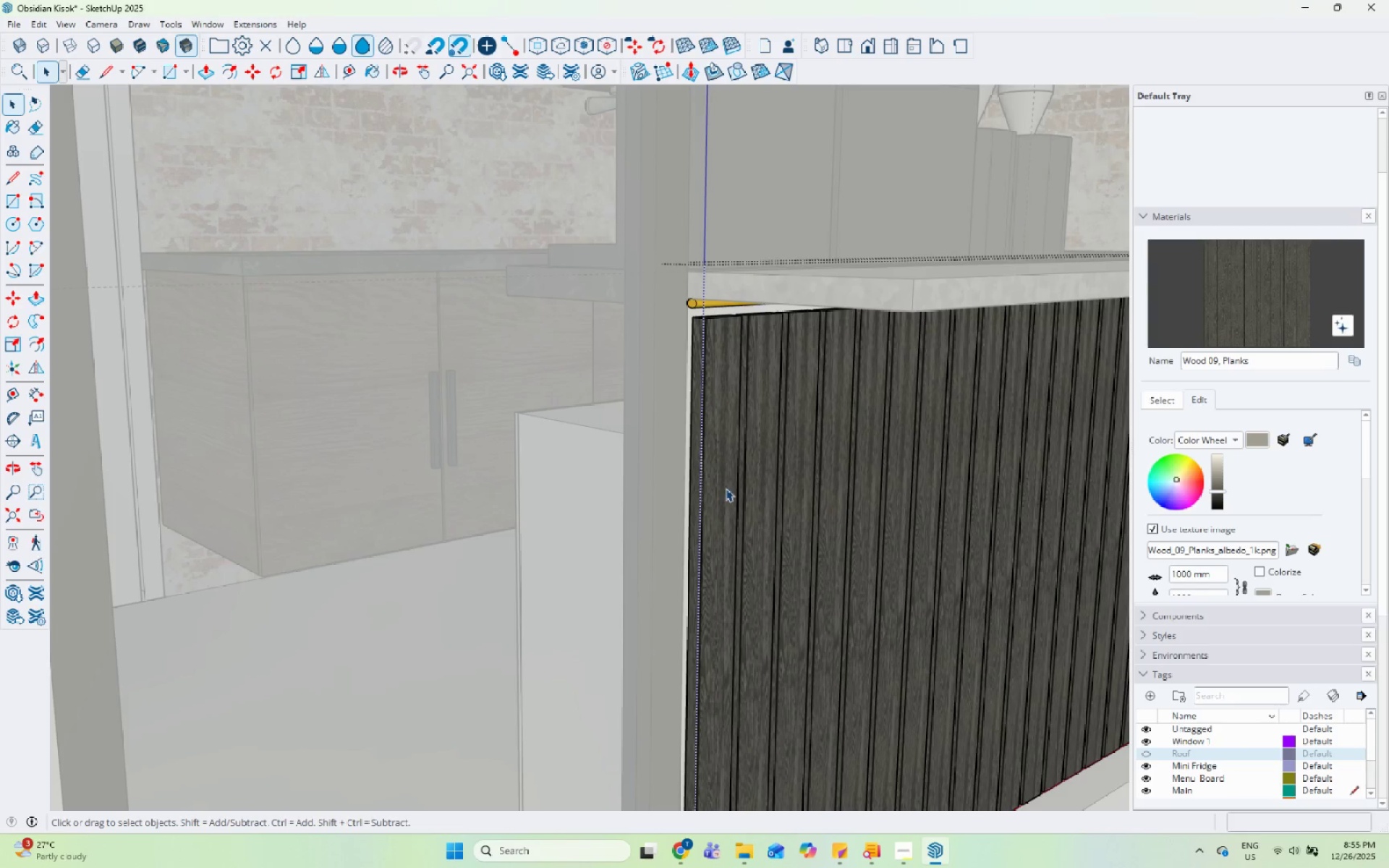 
key(Space)
 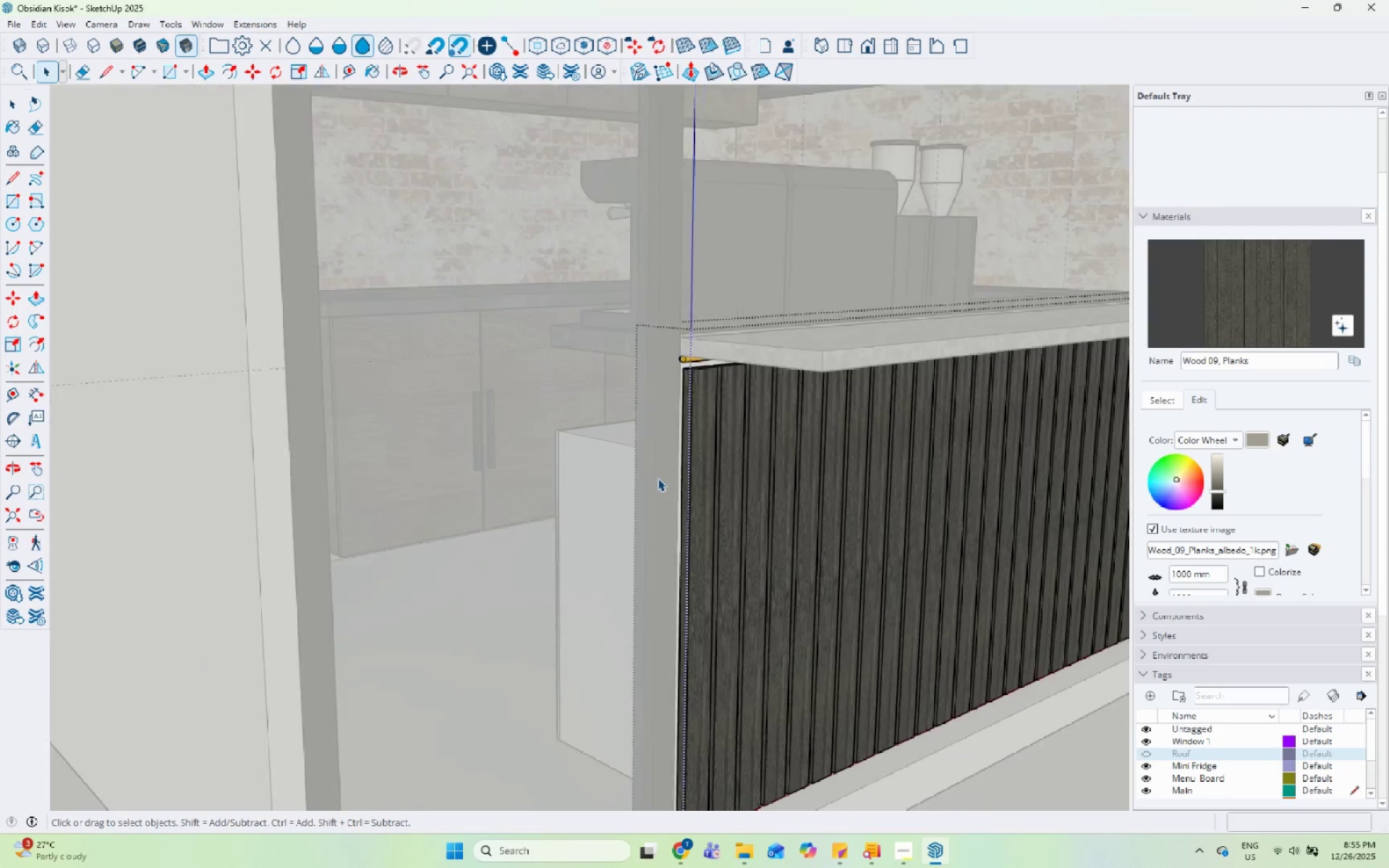 
key(Escape)
 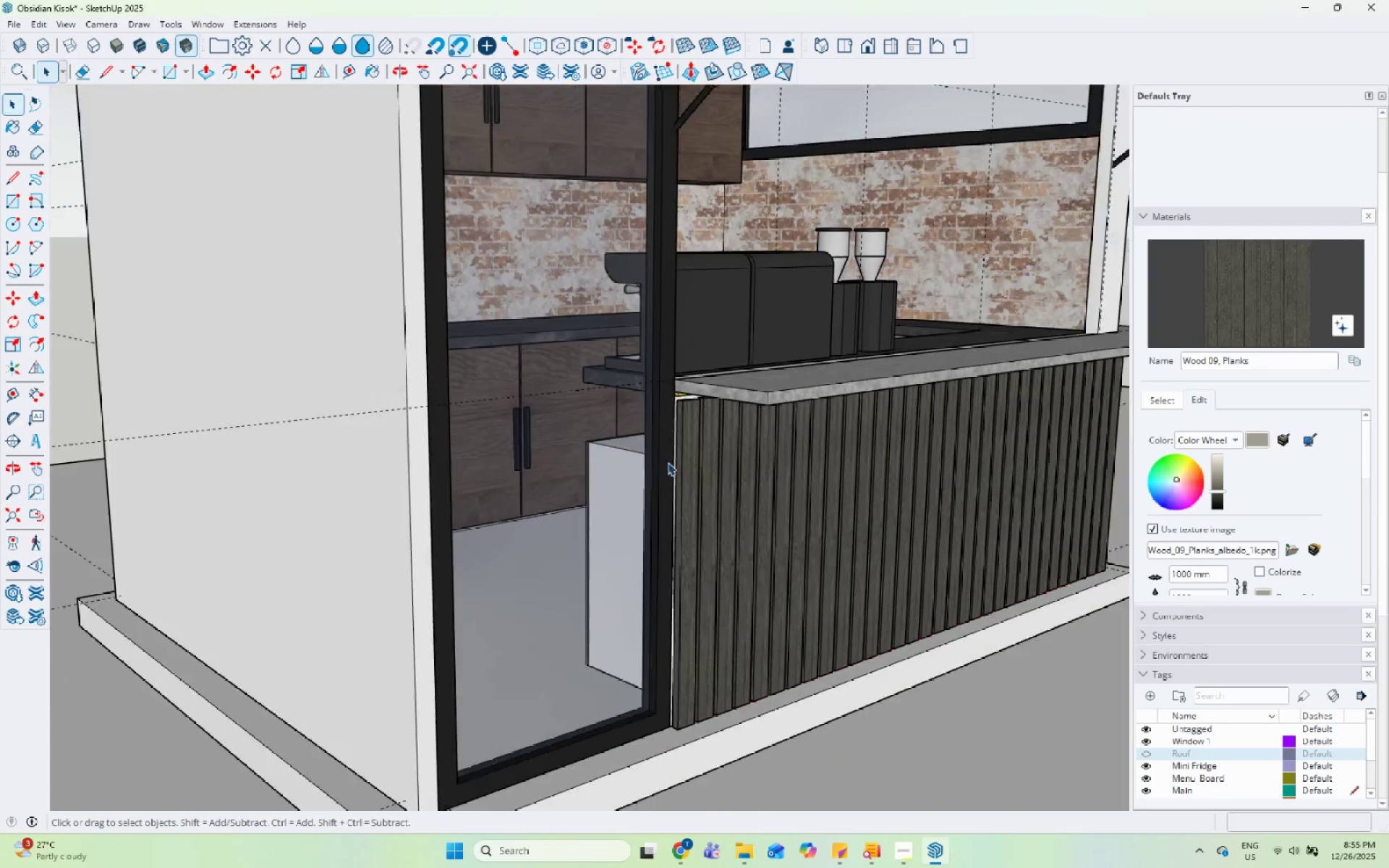 
key(Escape)
 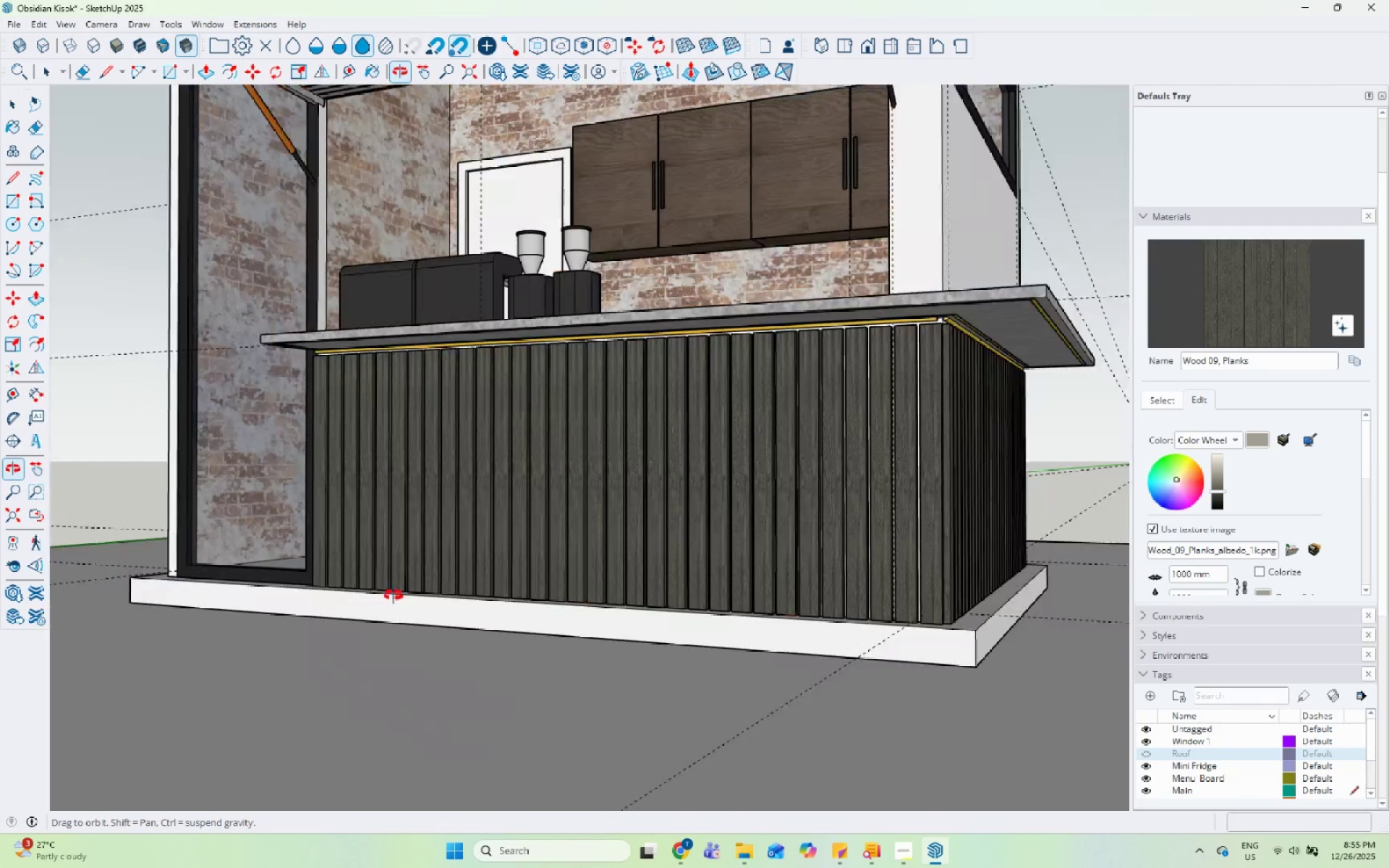 
scroll: coordinate [480, 427], scroll_direction: down, amount: 23.0
 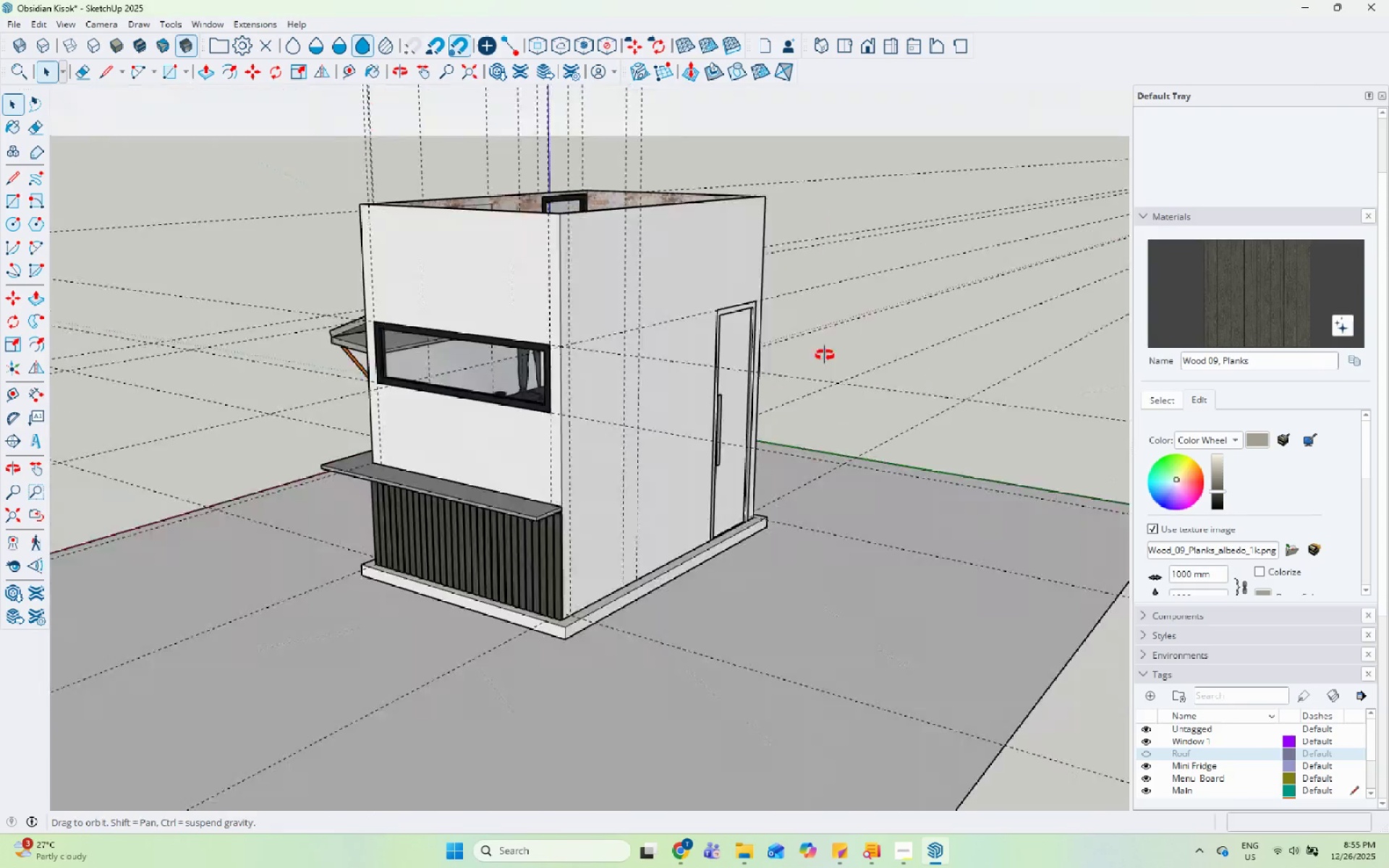 
scroll: coordinate [944, 367], scroll_direction: up, amount: 5.0
 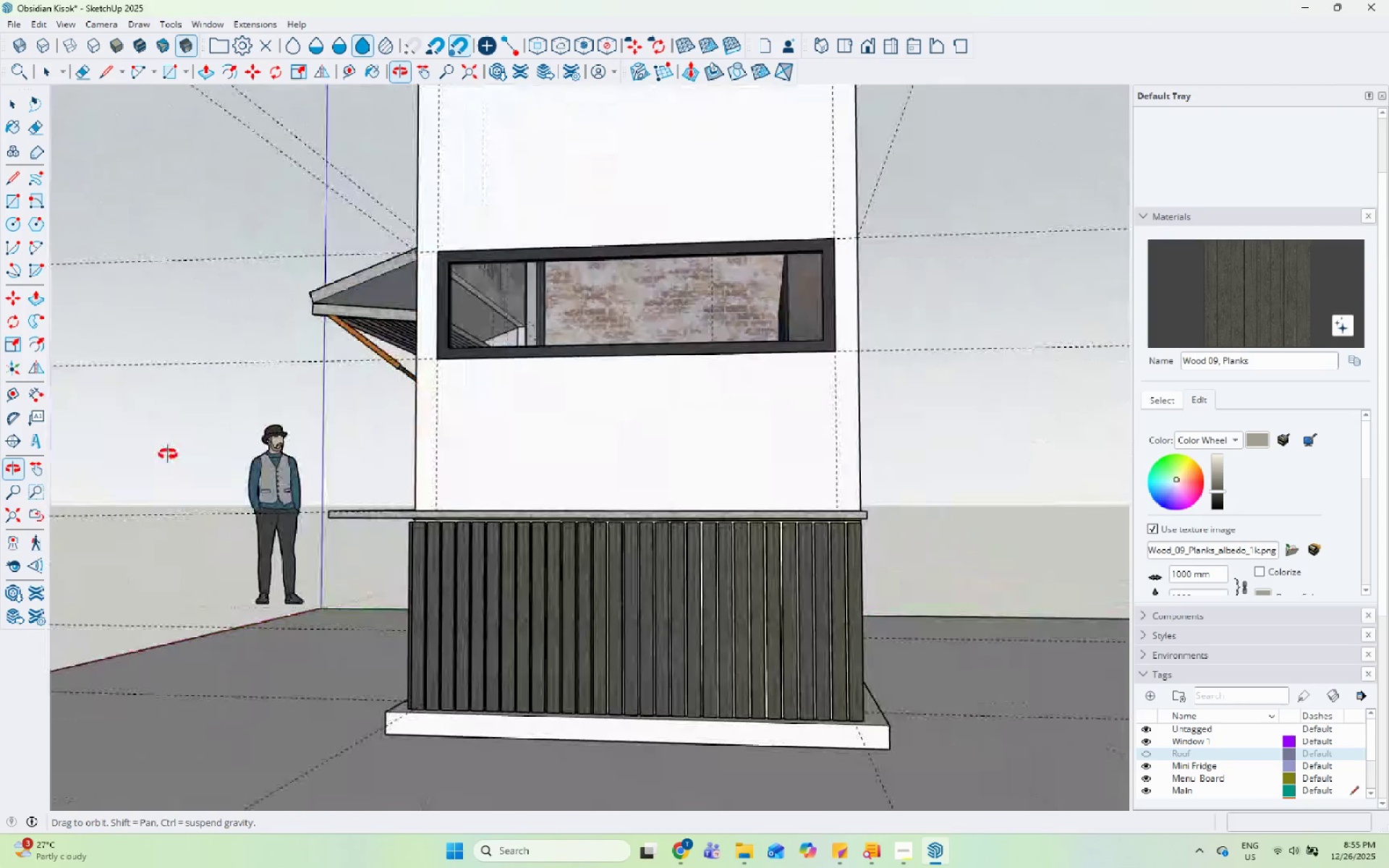 
double_click([572, 397])
 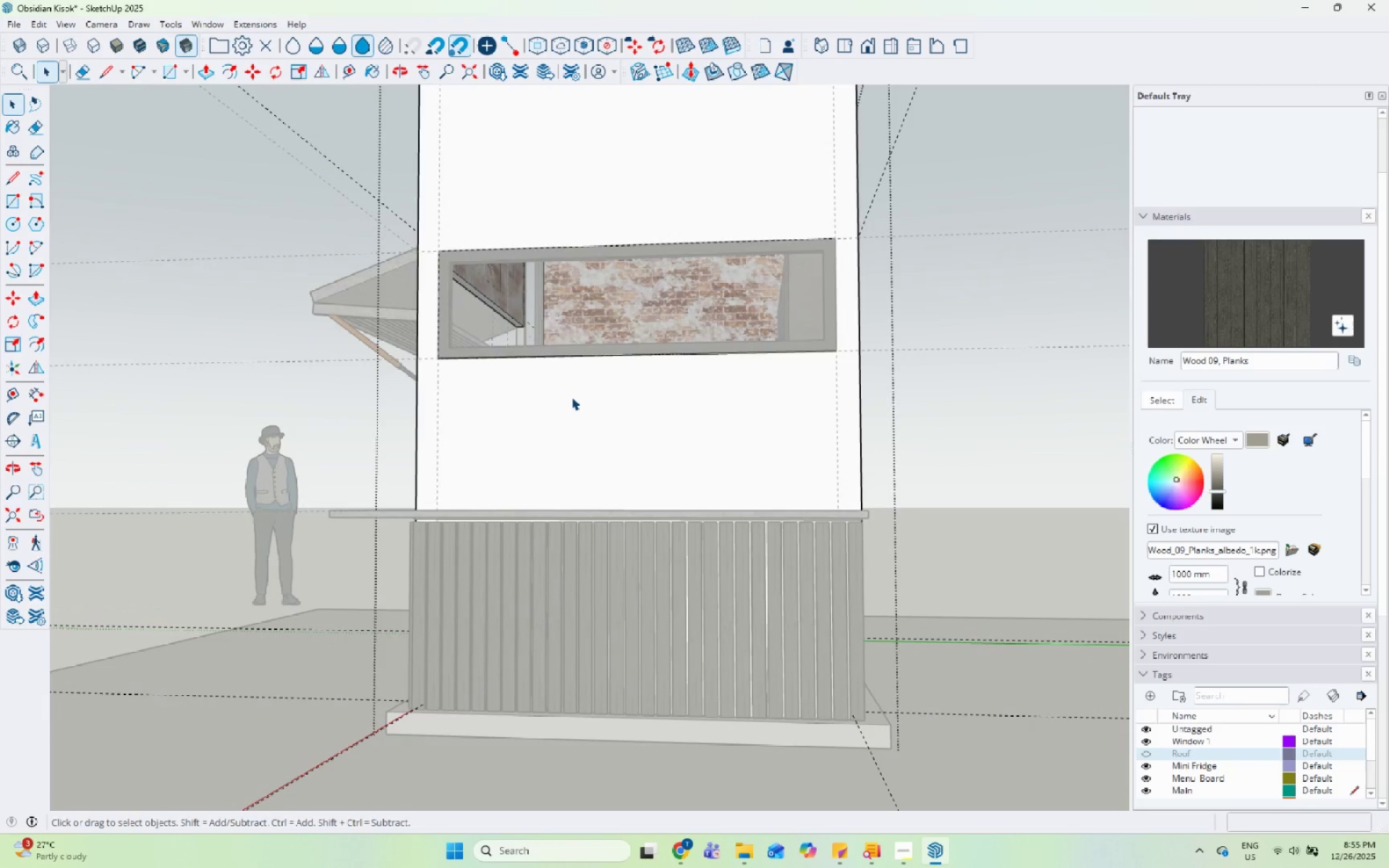 
triple_click([572, 397])
 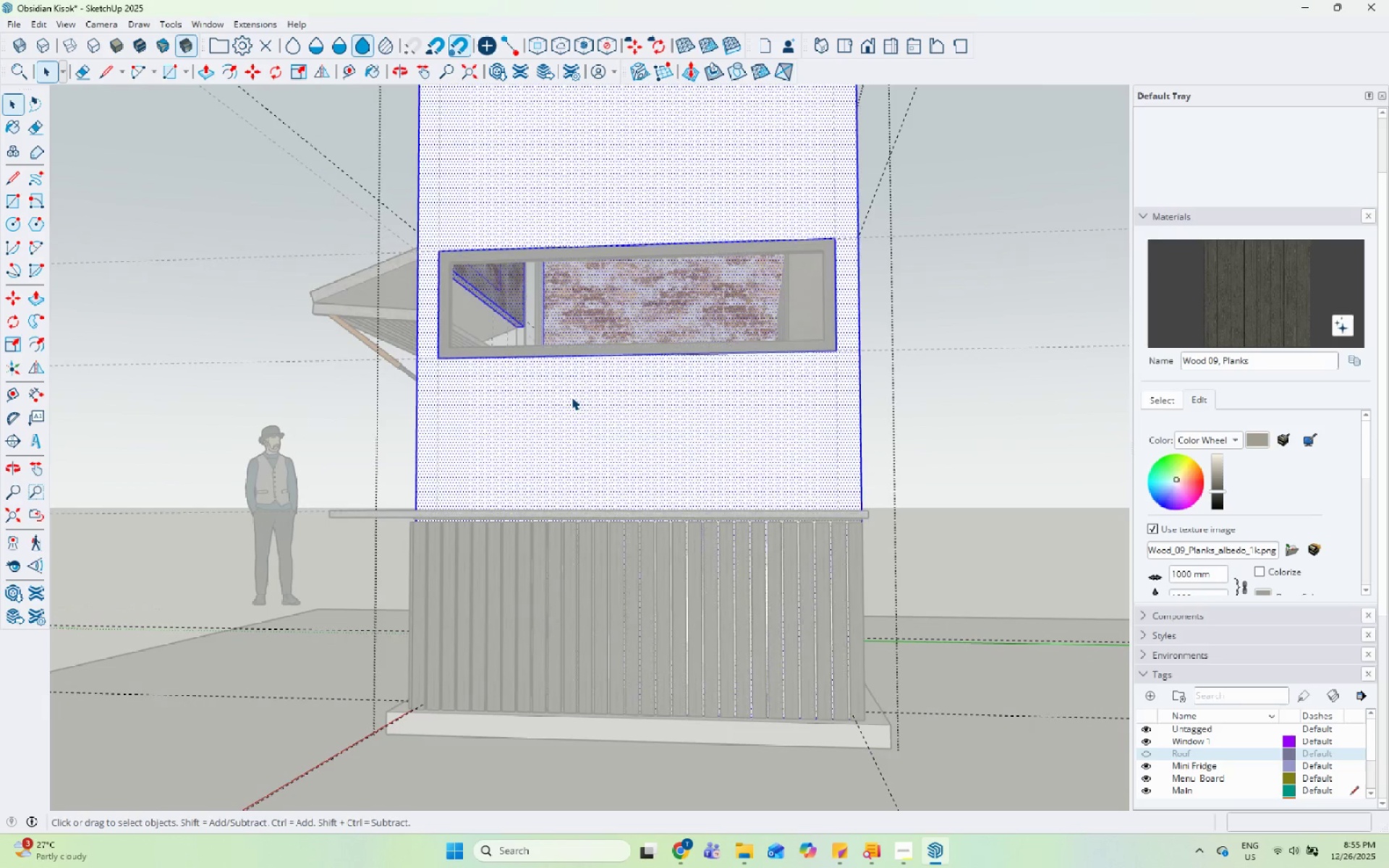 
triple_click([572, 397])
 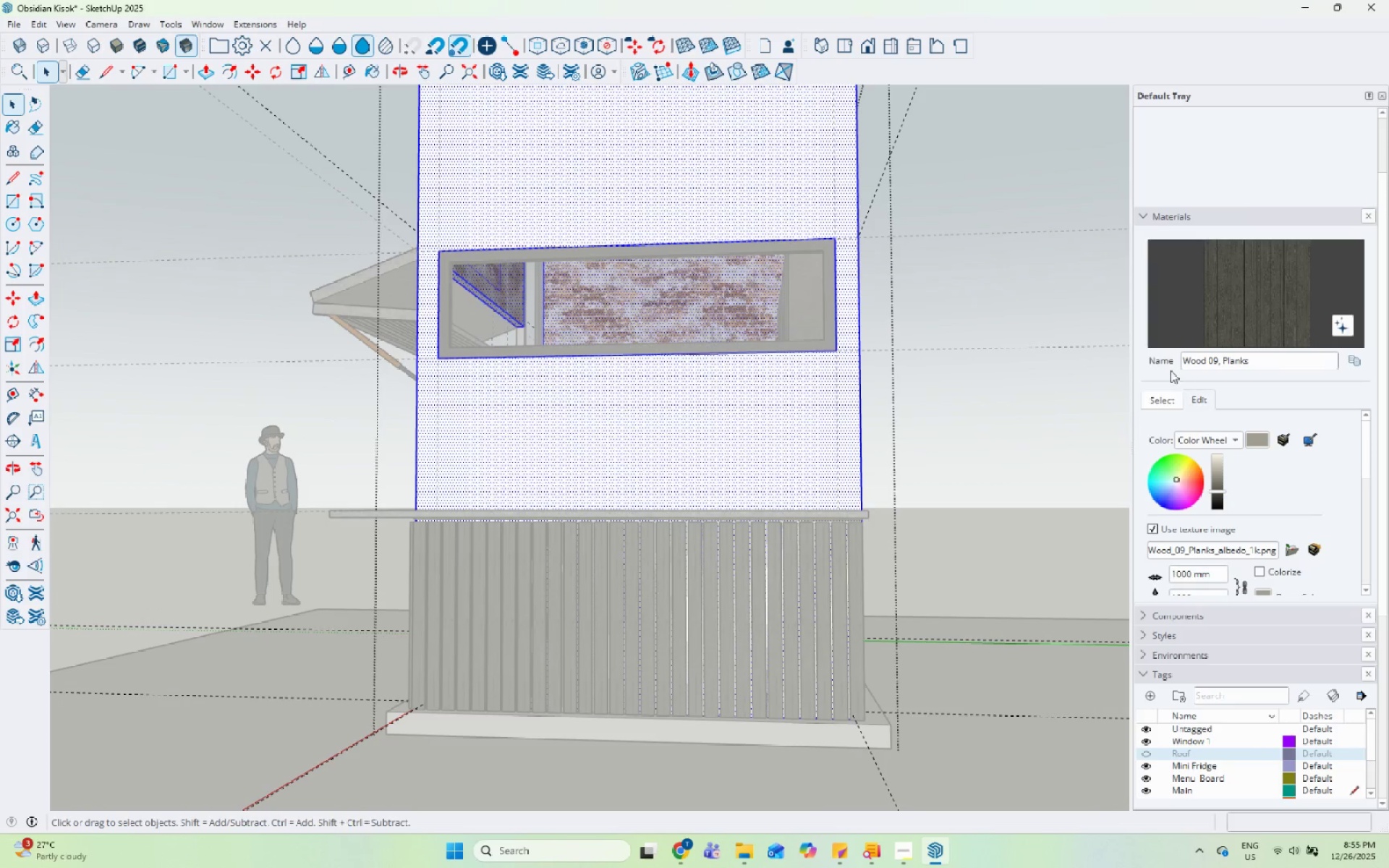 
left_click([1156, 393])
 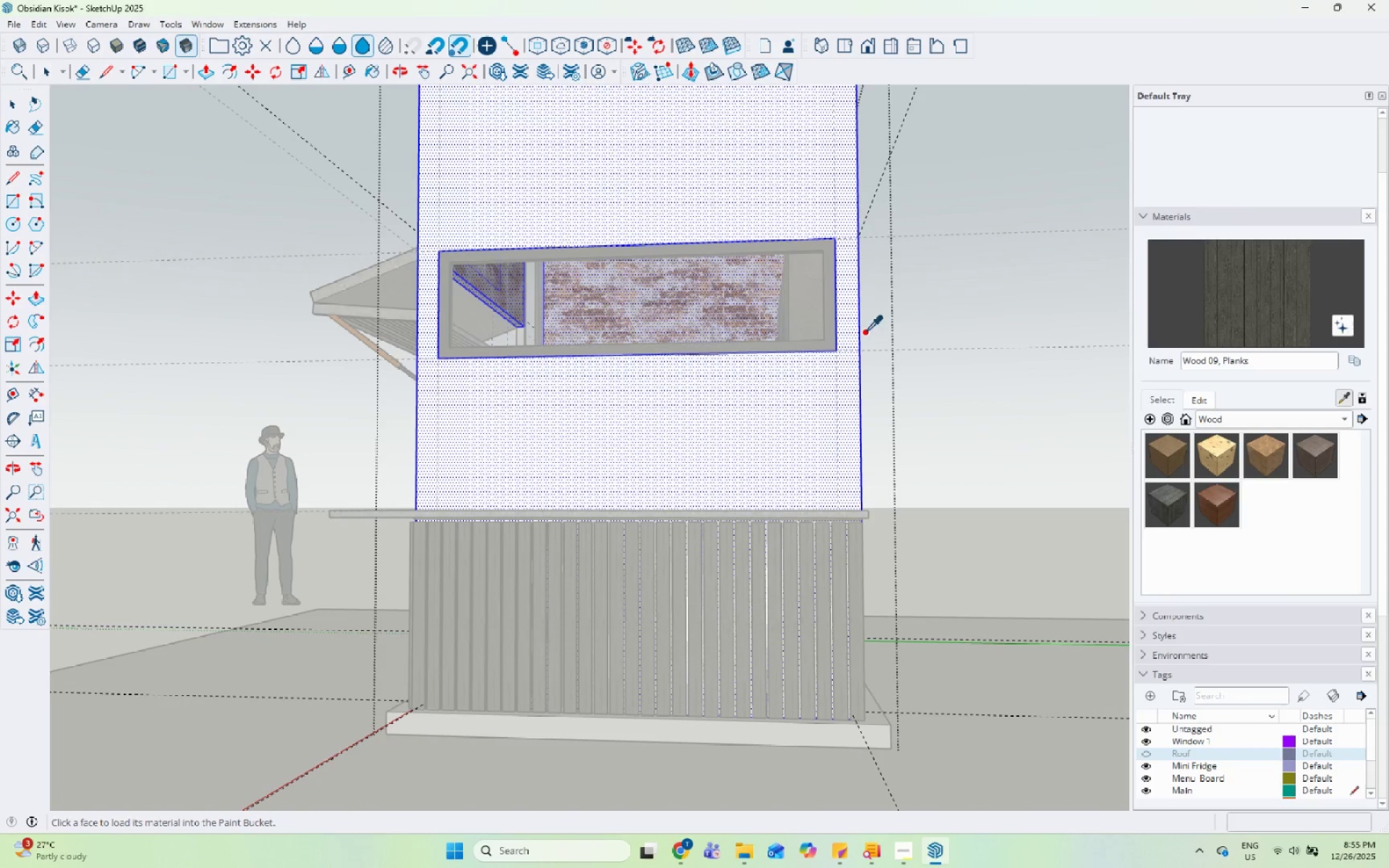 
double_click([737, 299])
 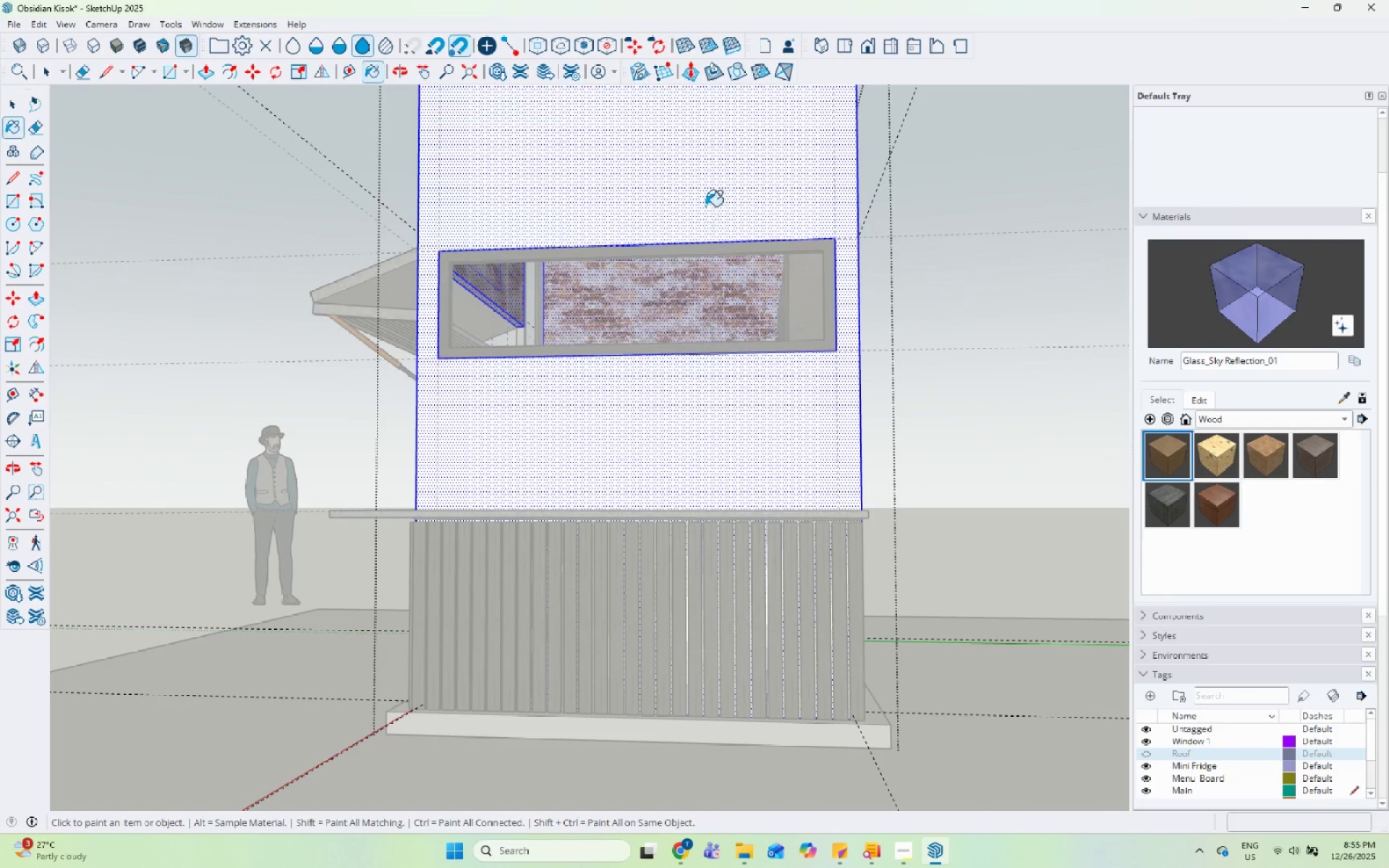 
triple_click([705, 205])
 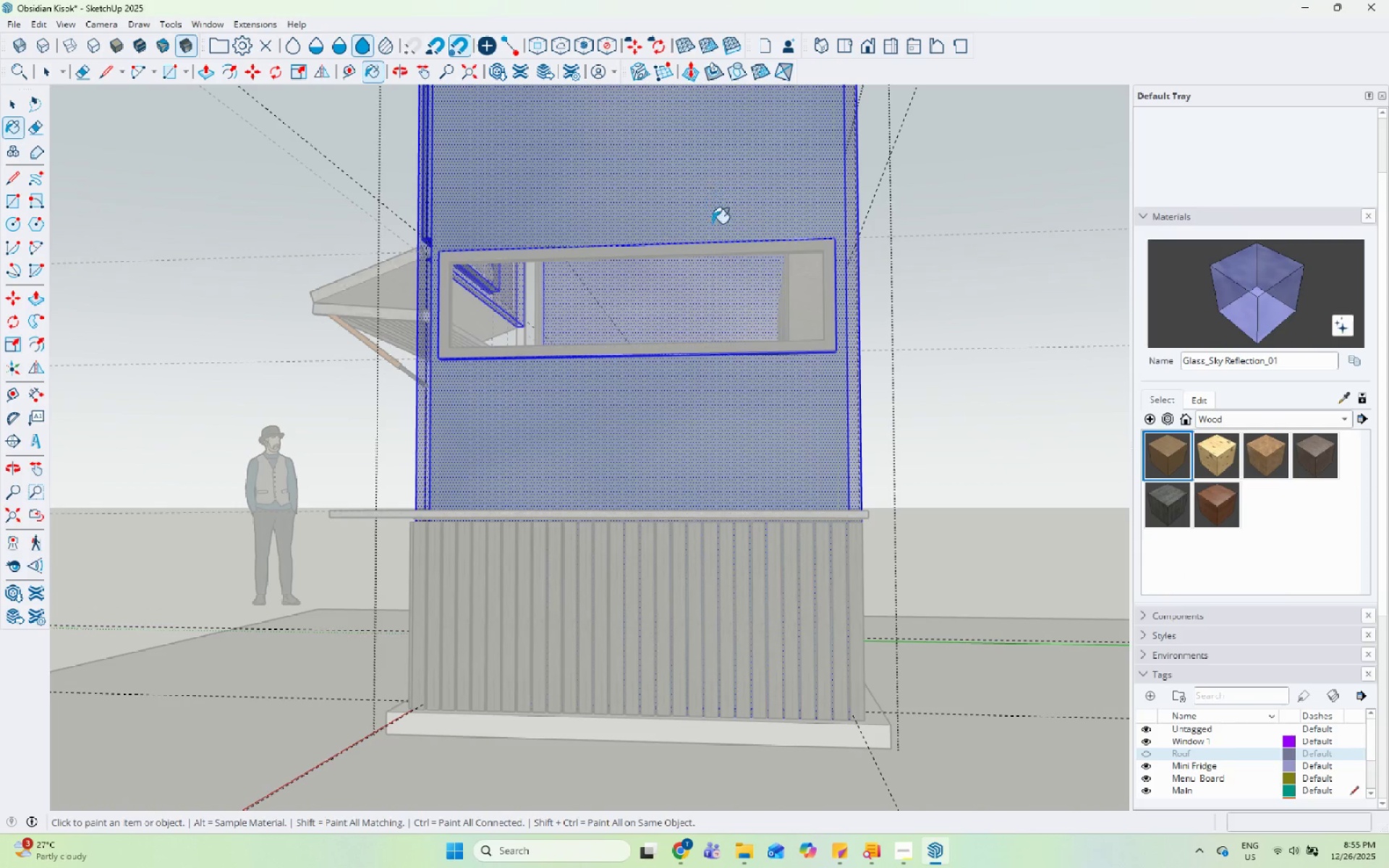 
scroll: coordinate [738, 334], scroll_direction: down, amount: 3.0
 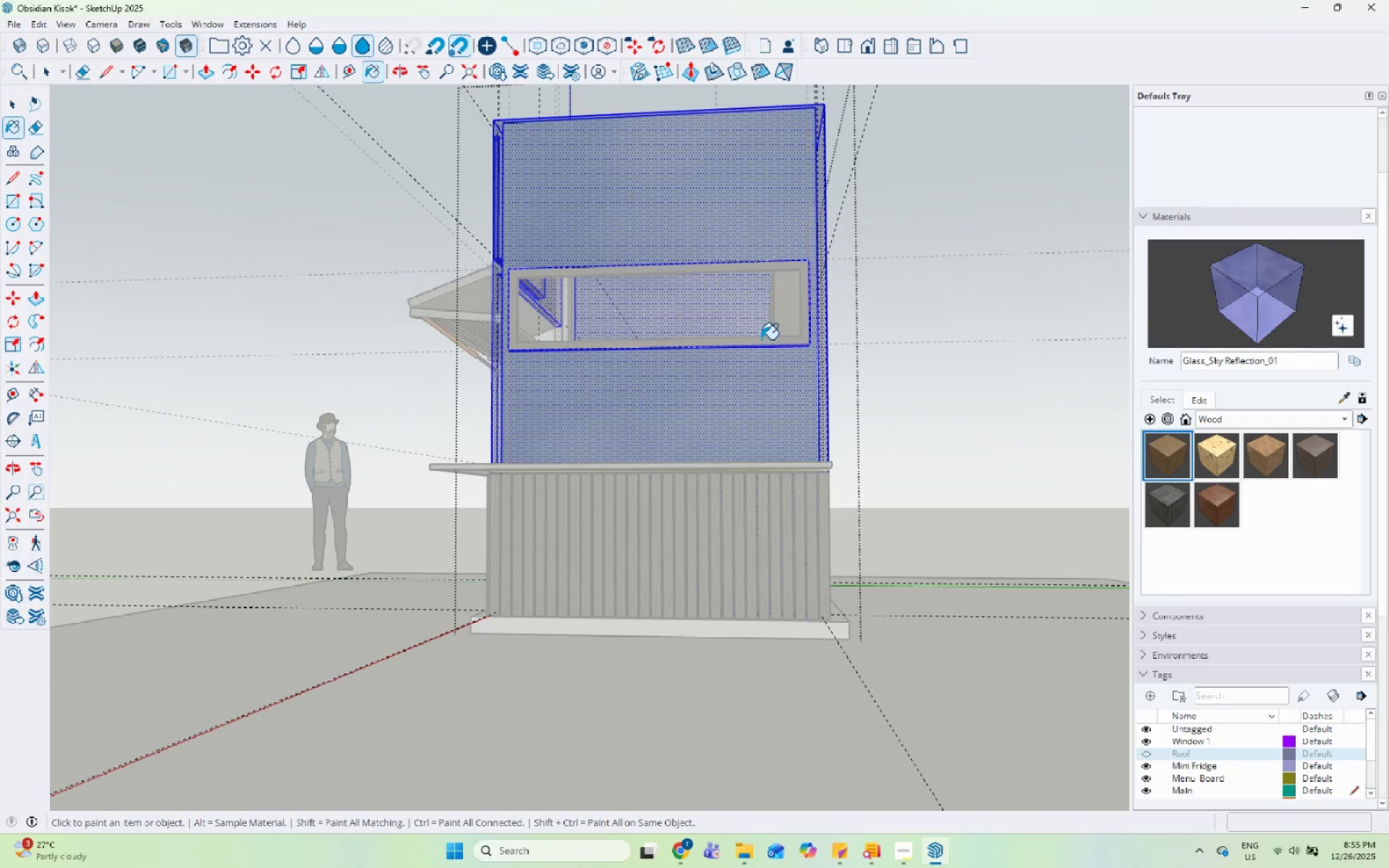 
key(Control+Z)
 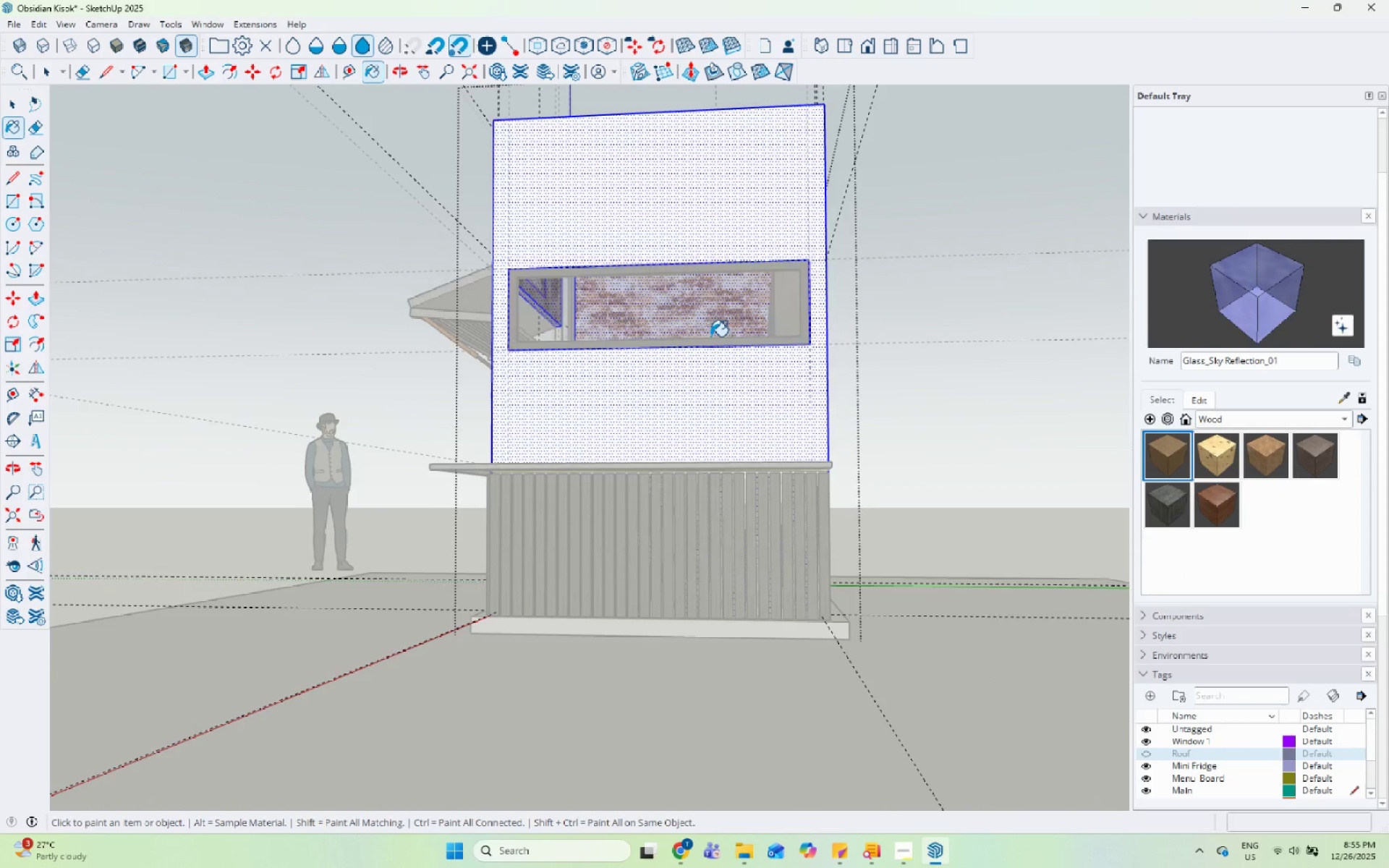 
scroll: coordinate [701, 331], scroll_direction: up, amount: 5.0
 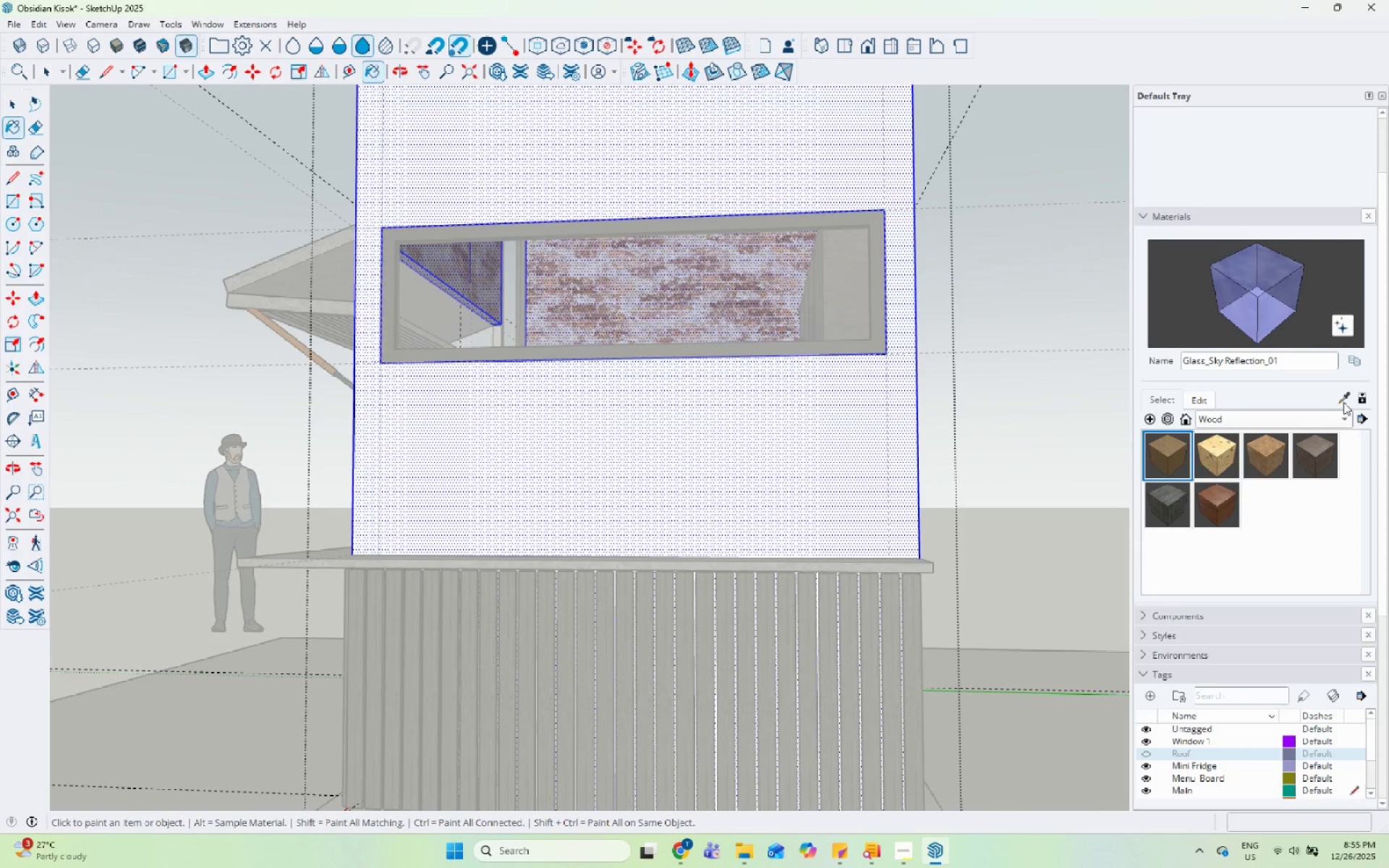 
left_click([1348, 395])
 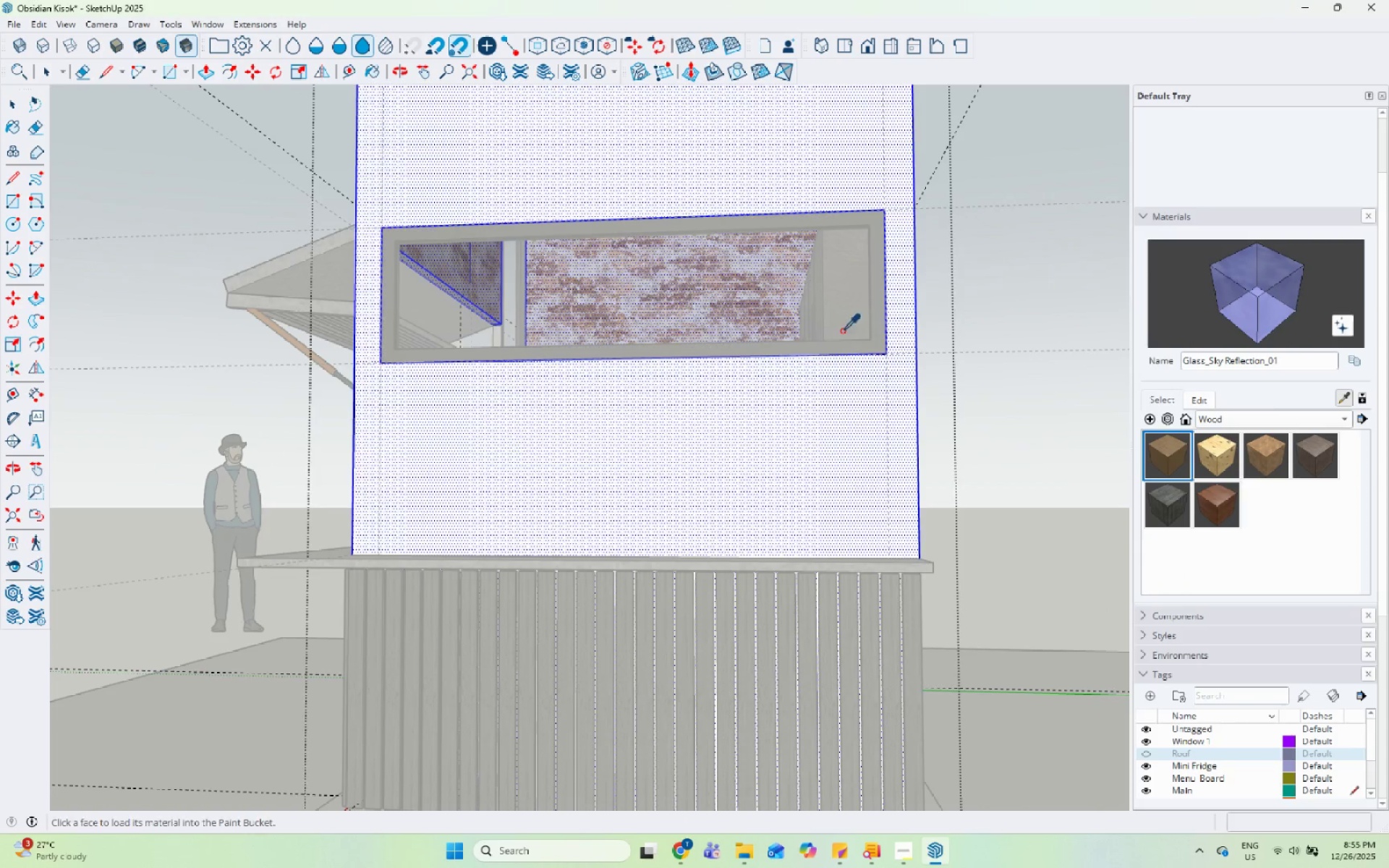 
scroll: coordinate [710, 323], scroll_direction: down, amount: 3.0
 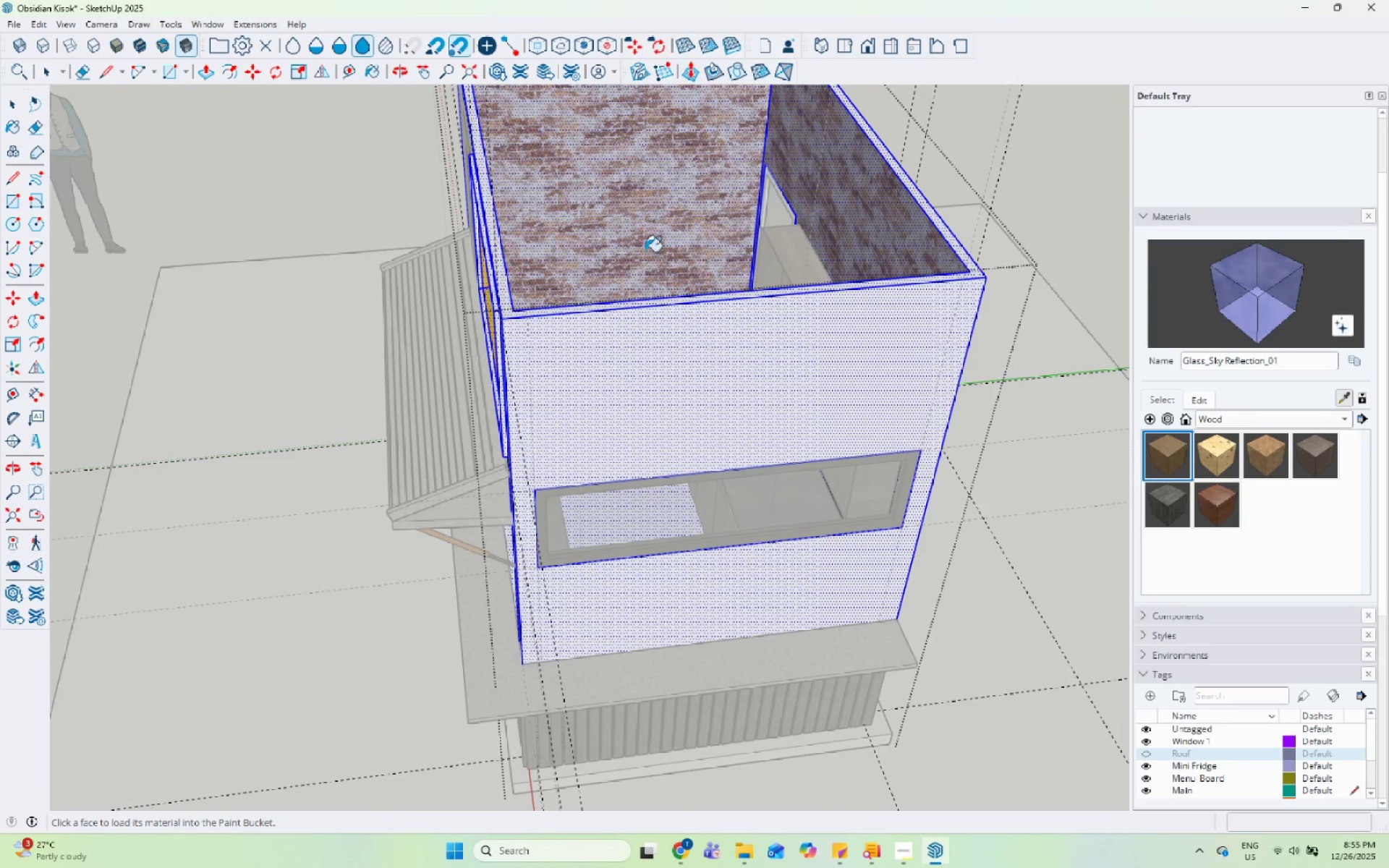 
double_click([718, 365])
 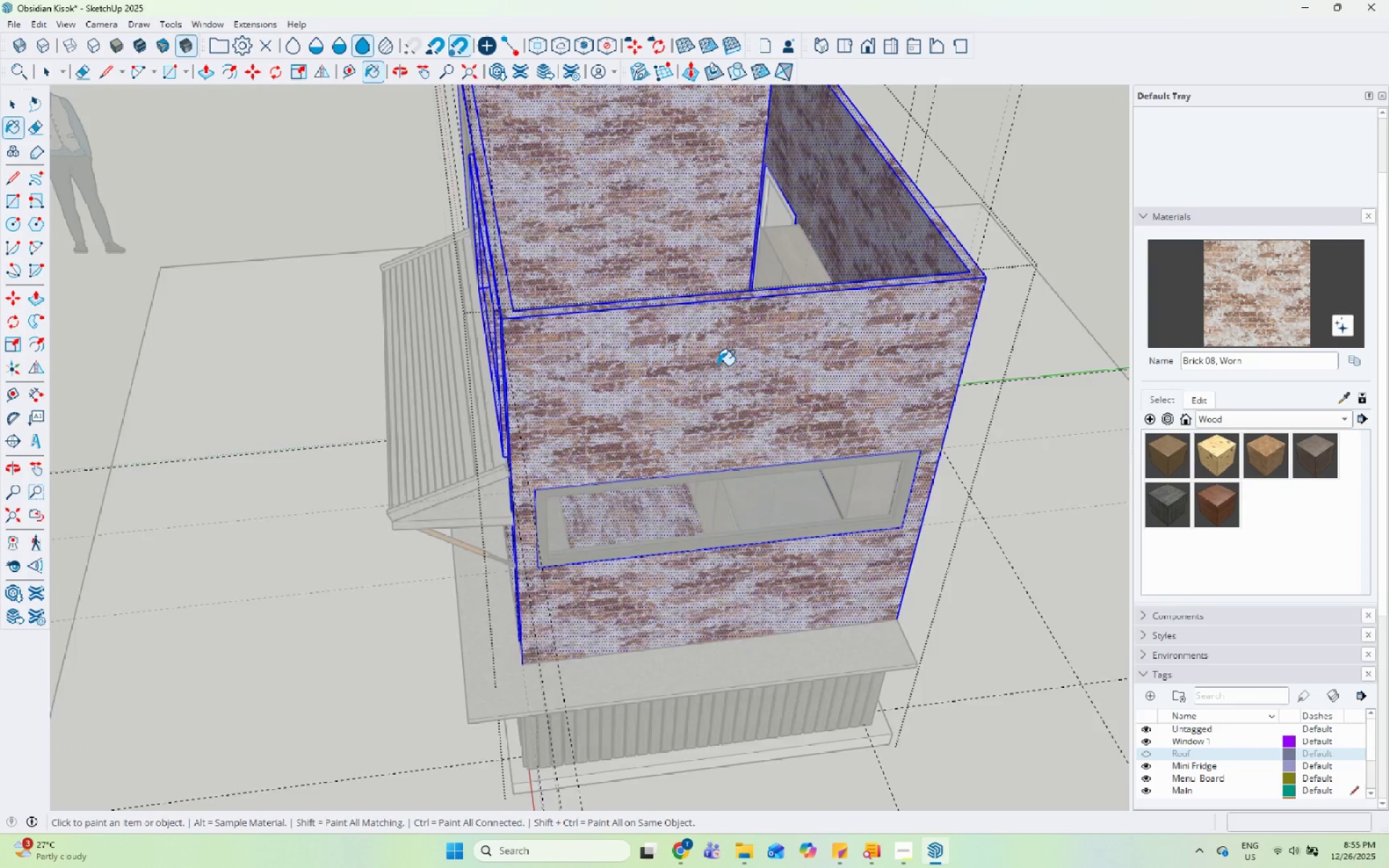 
scroll: coordinate [718, 366], scroll_direction: down, amount: 5.0
 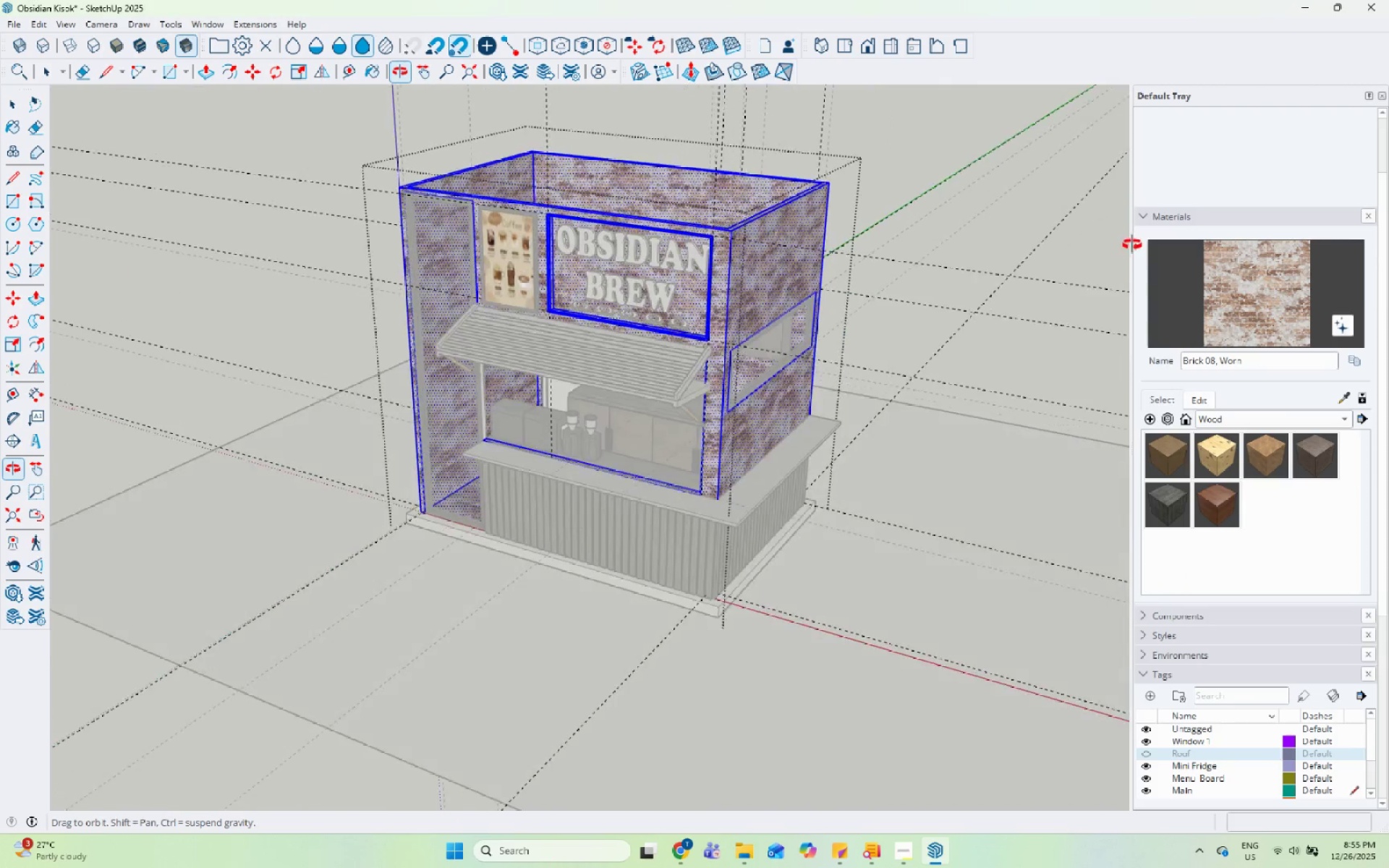 
key(Space)
 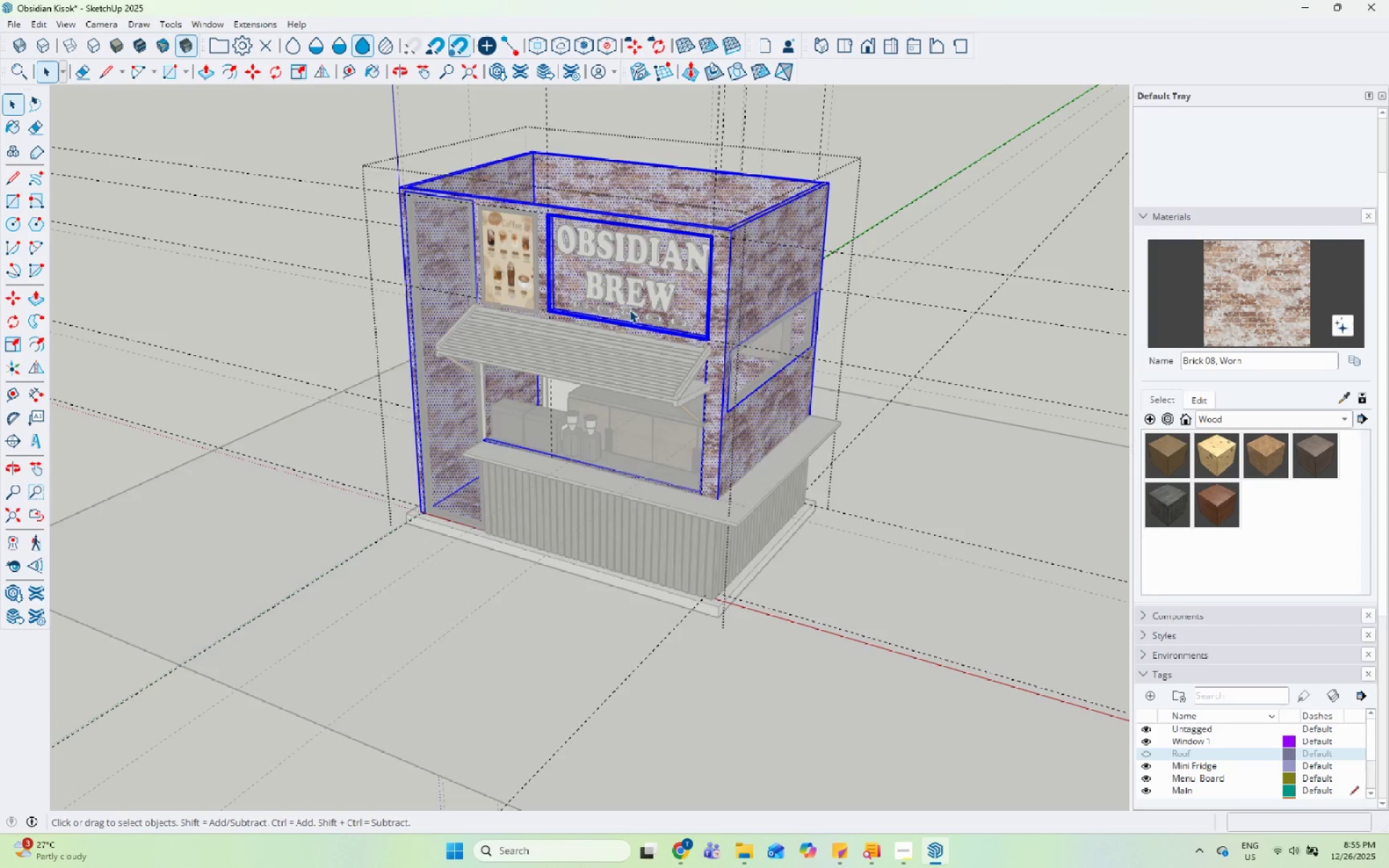 
key(Escape)
 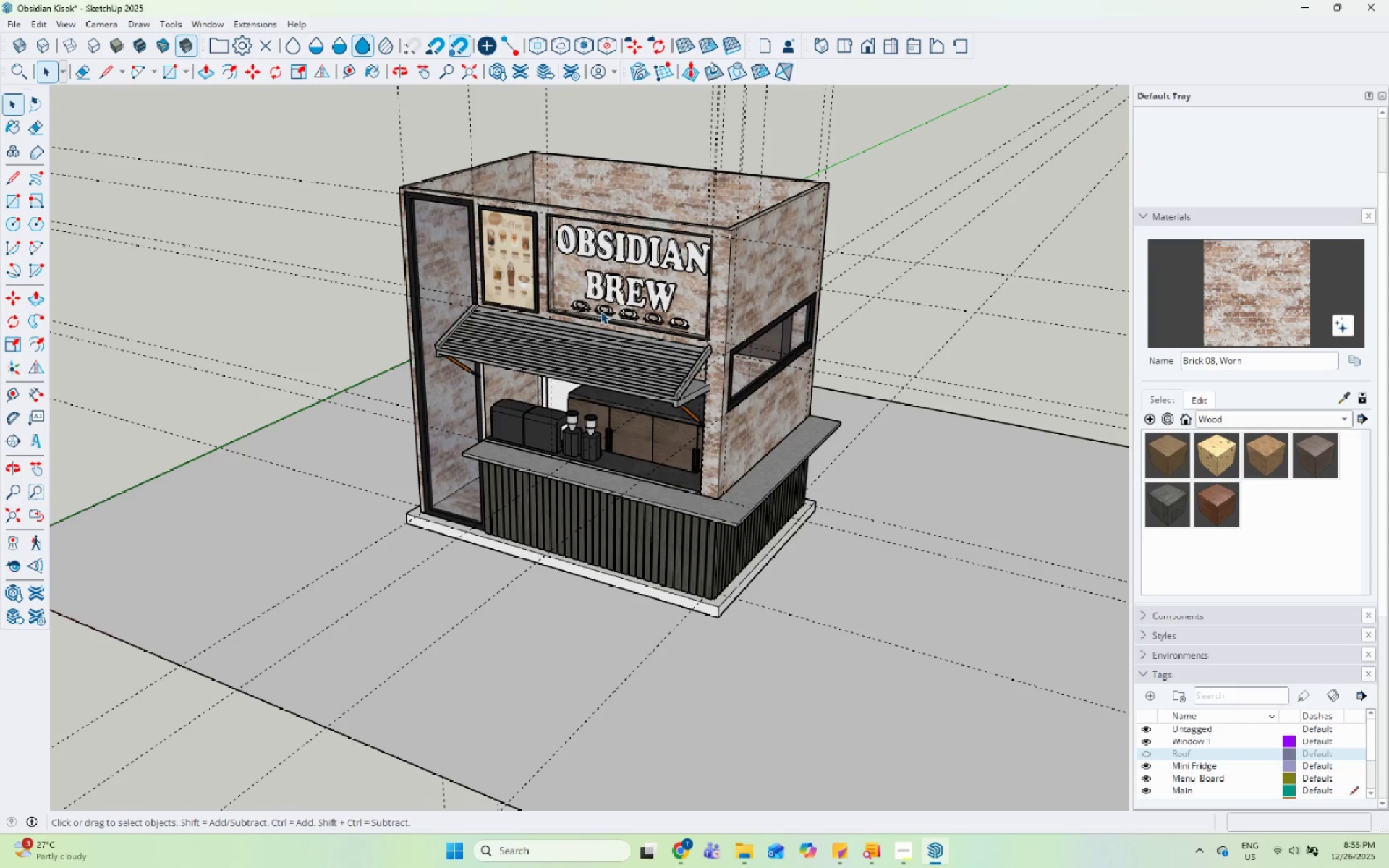 
key(Escape)
 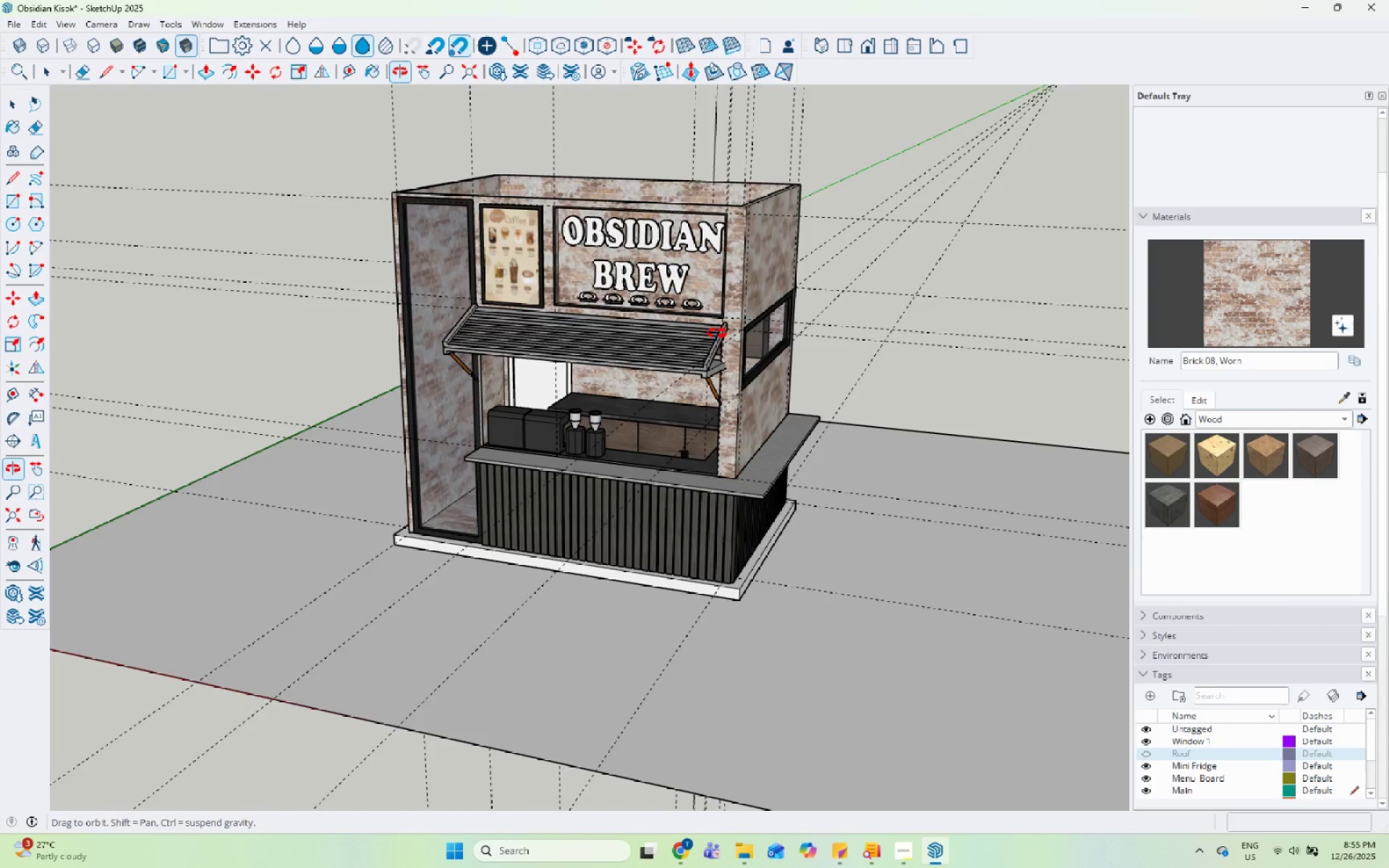 
key(Control+Z)
 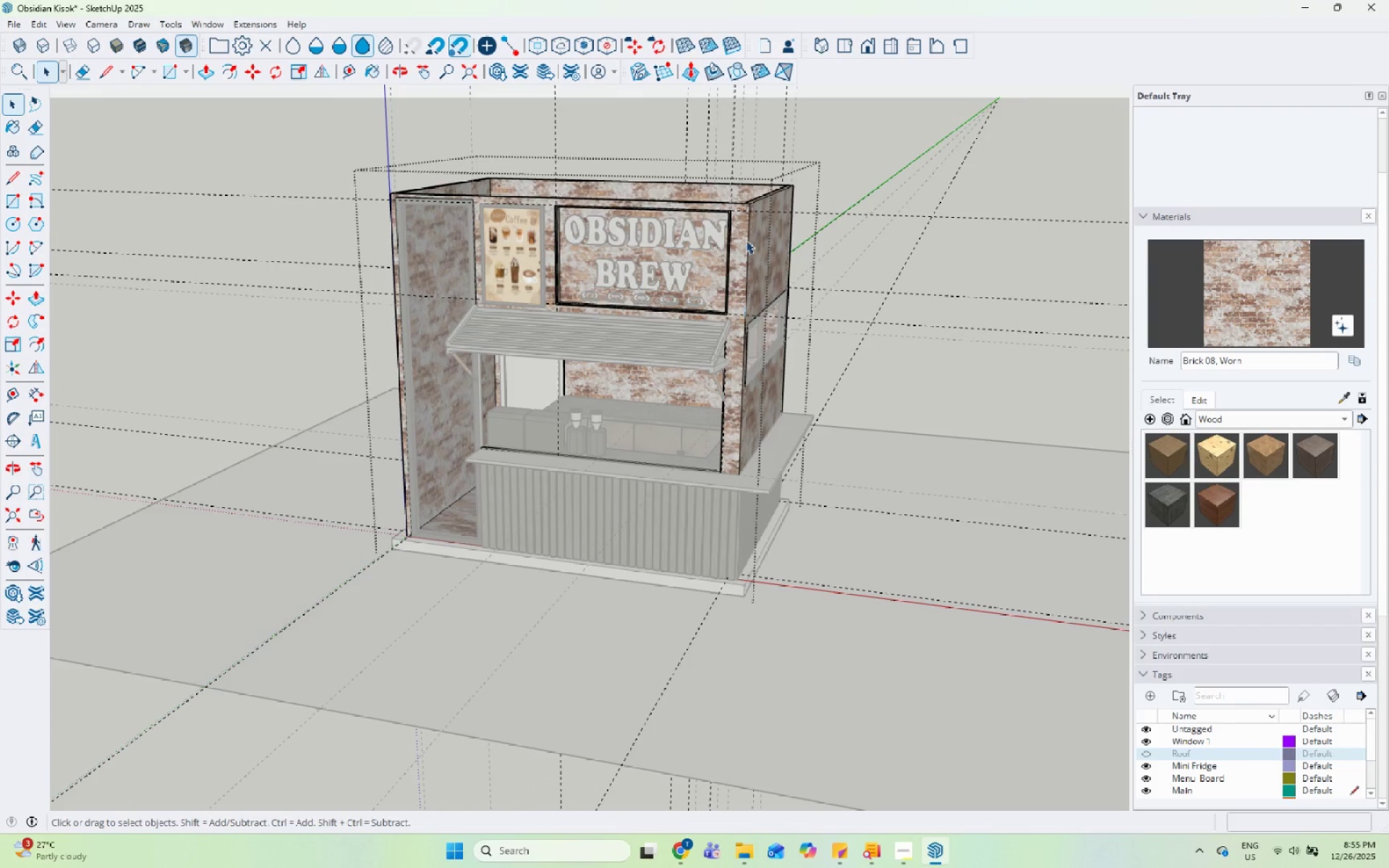 
key(Control+Z)
 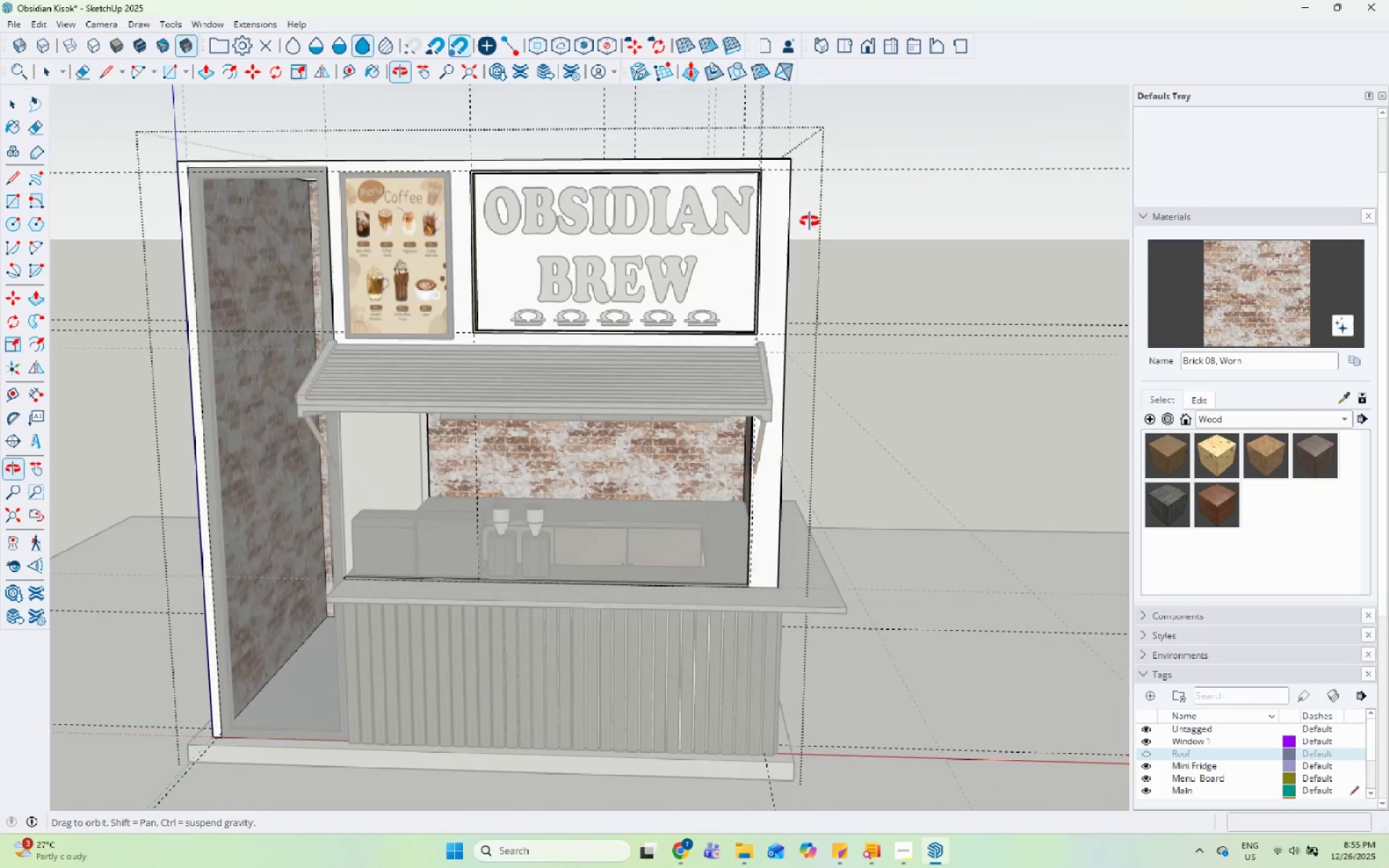 
scroll: coordinate [747, 237], scroll_direction: up, amount: 5.0
 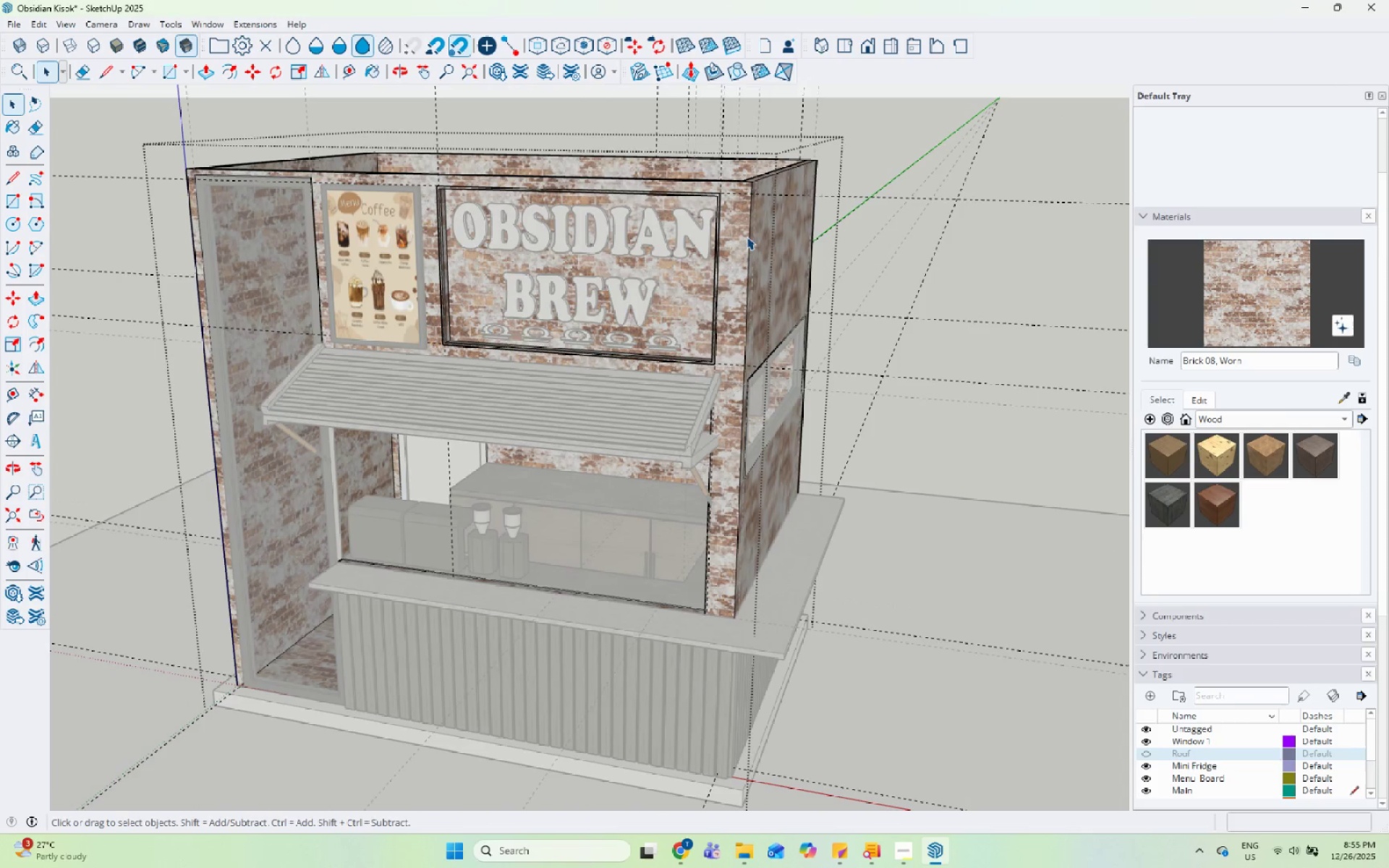 
double_click([763, 270])
 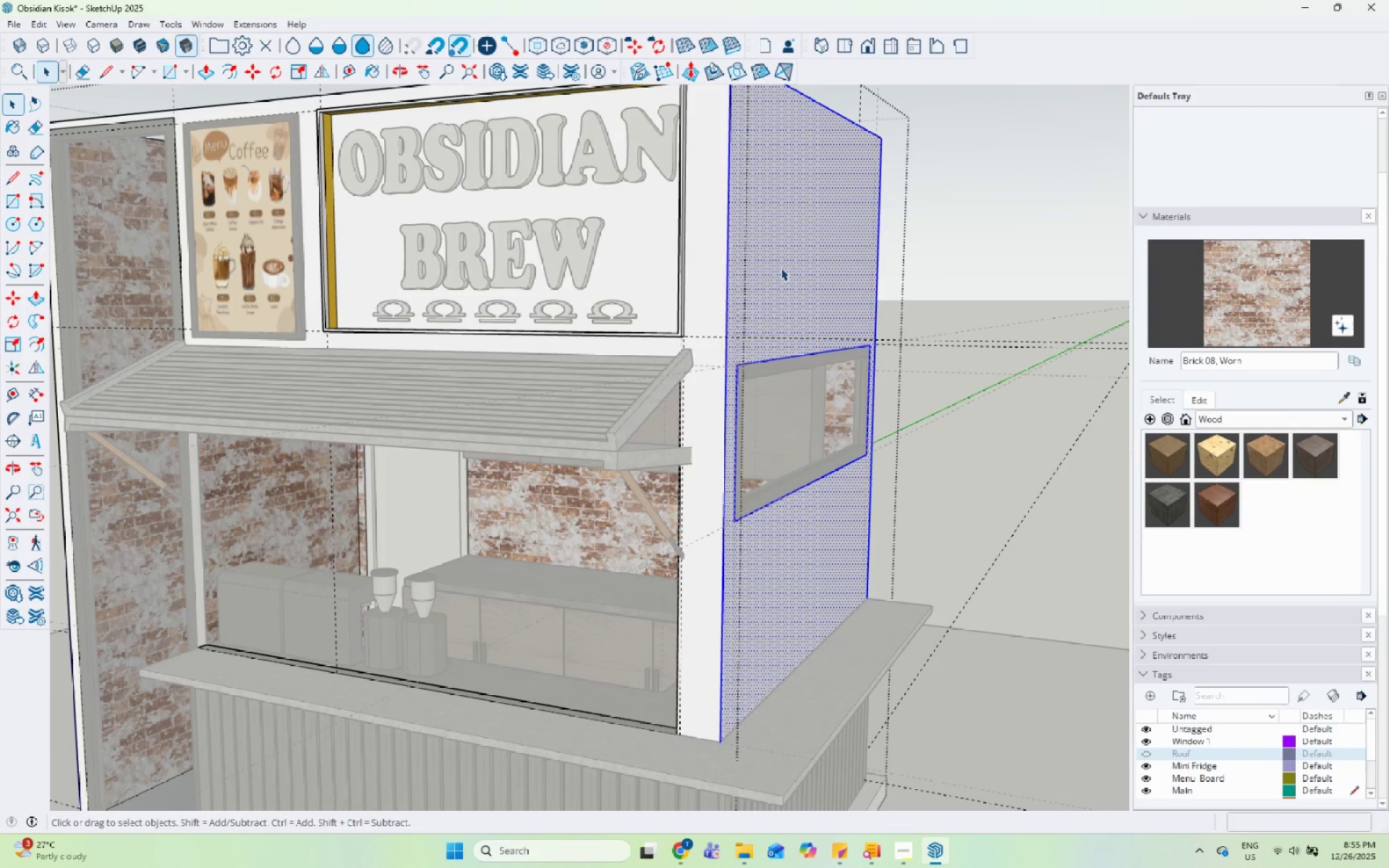 
scroll: coordinate [689, 307], scroll_direction: up, amount: 4.0
 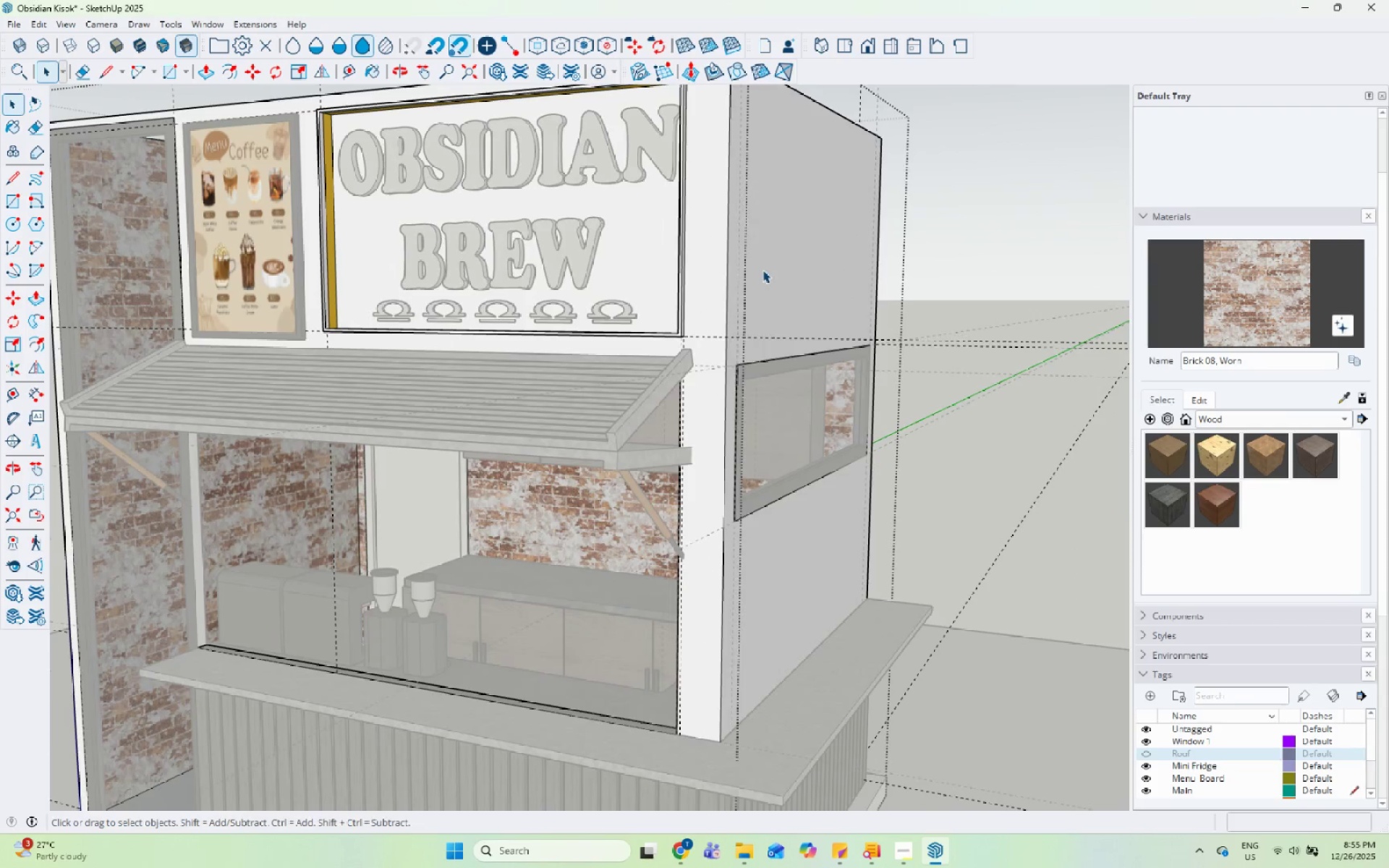 
triple_click([789, 264])
 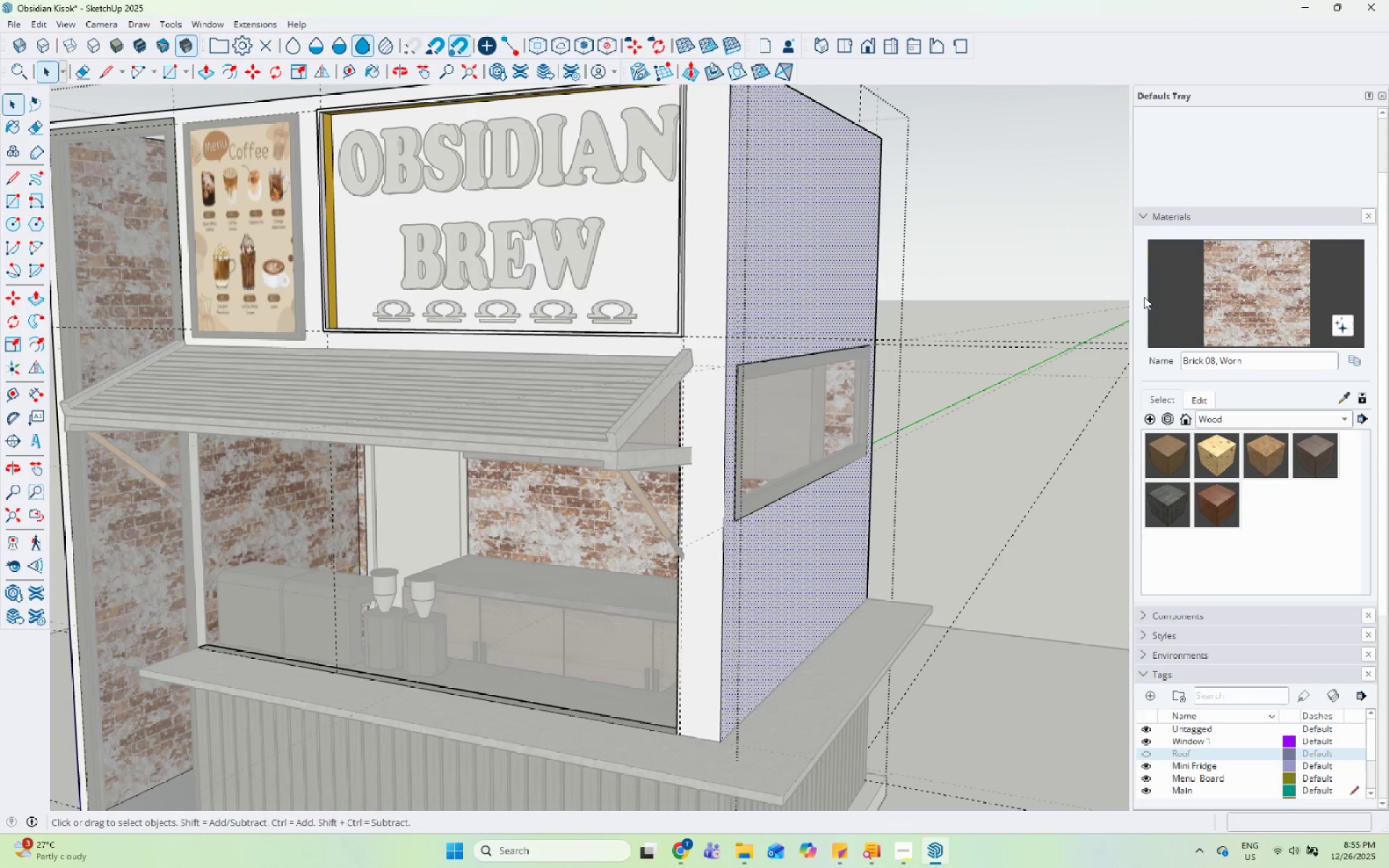 
left_click([1252, 294])
 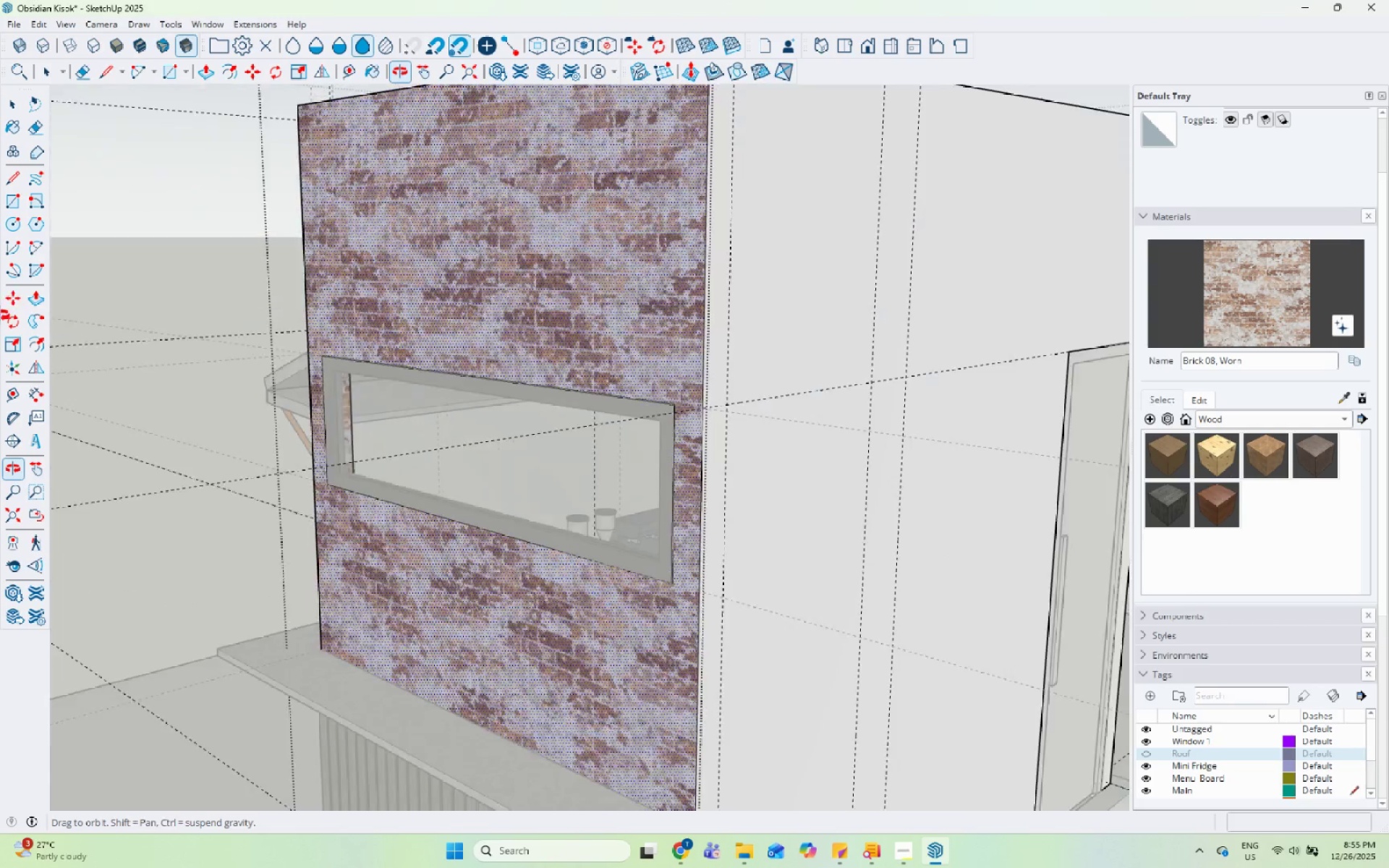 
left_click([770, 344])
 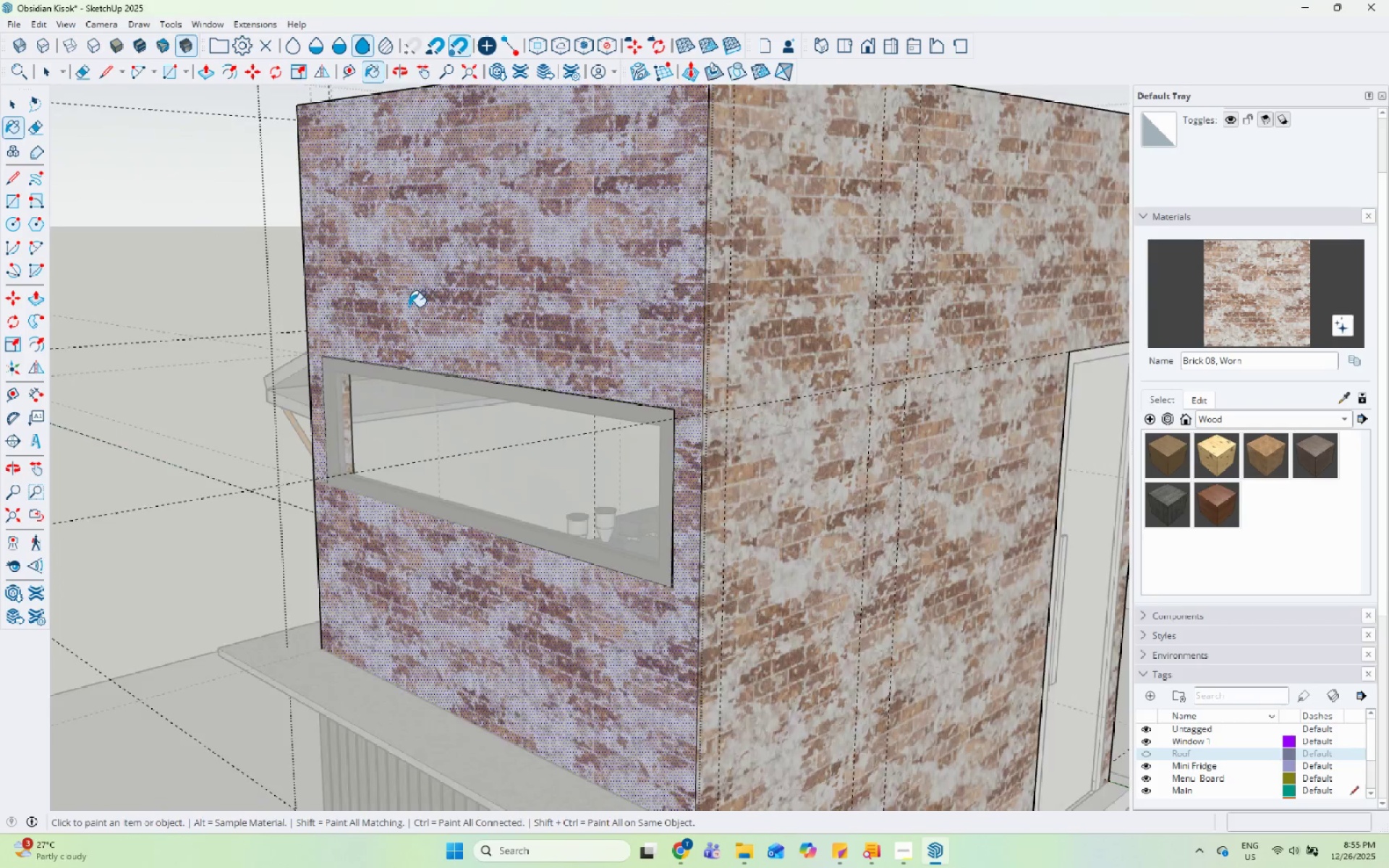 
key(Space)
 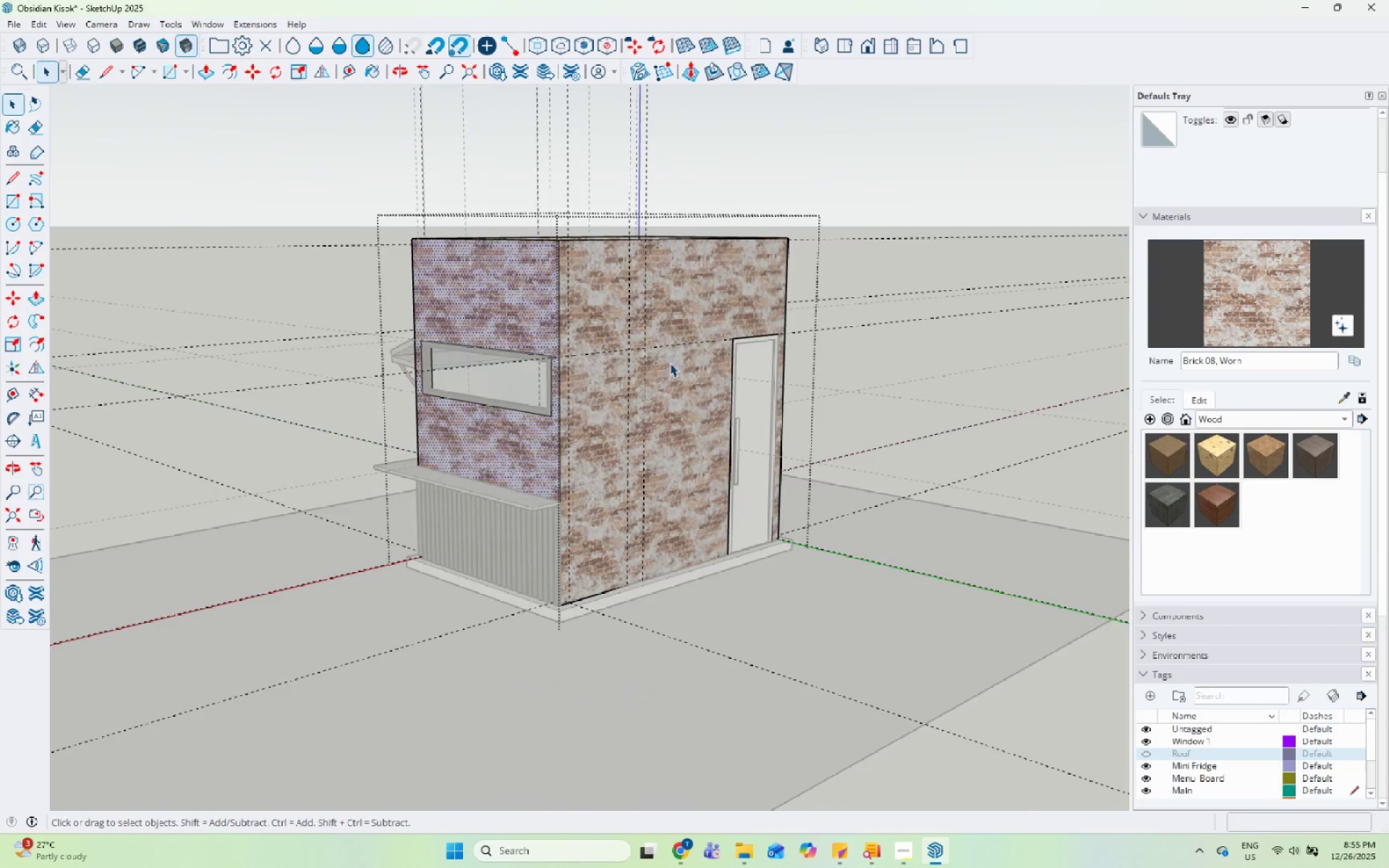 
key(Escape)
 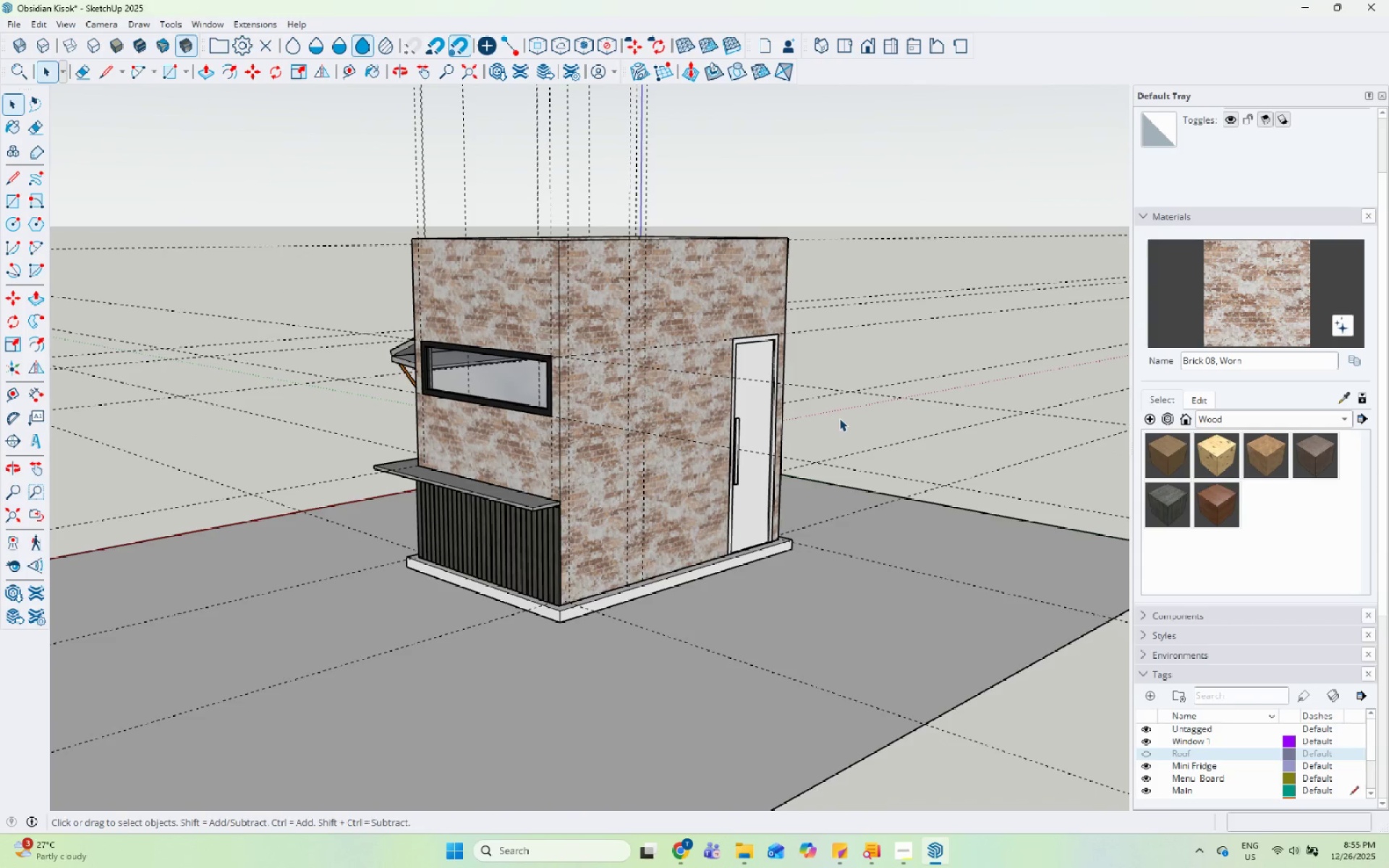 
scroll: coordinate [640, 358], scroll_direction: down, amount: 11.0
 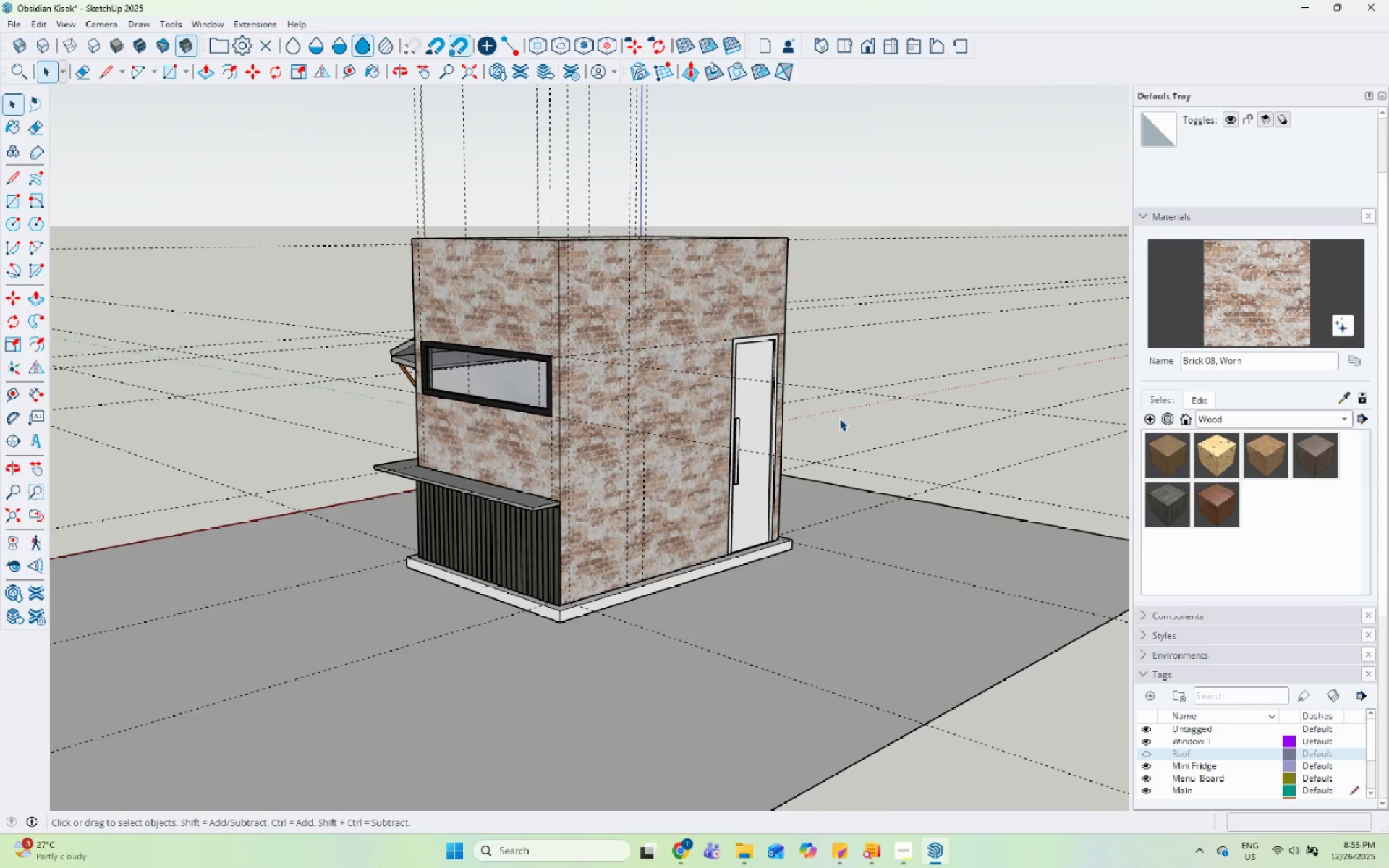 
key(Escape)
 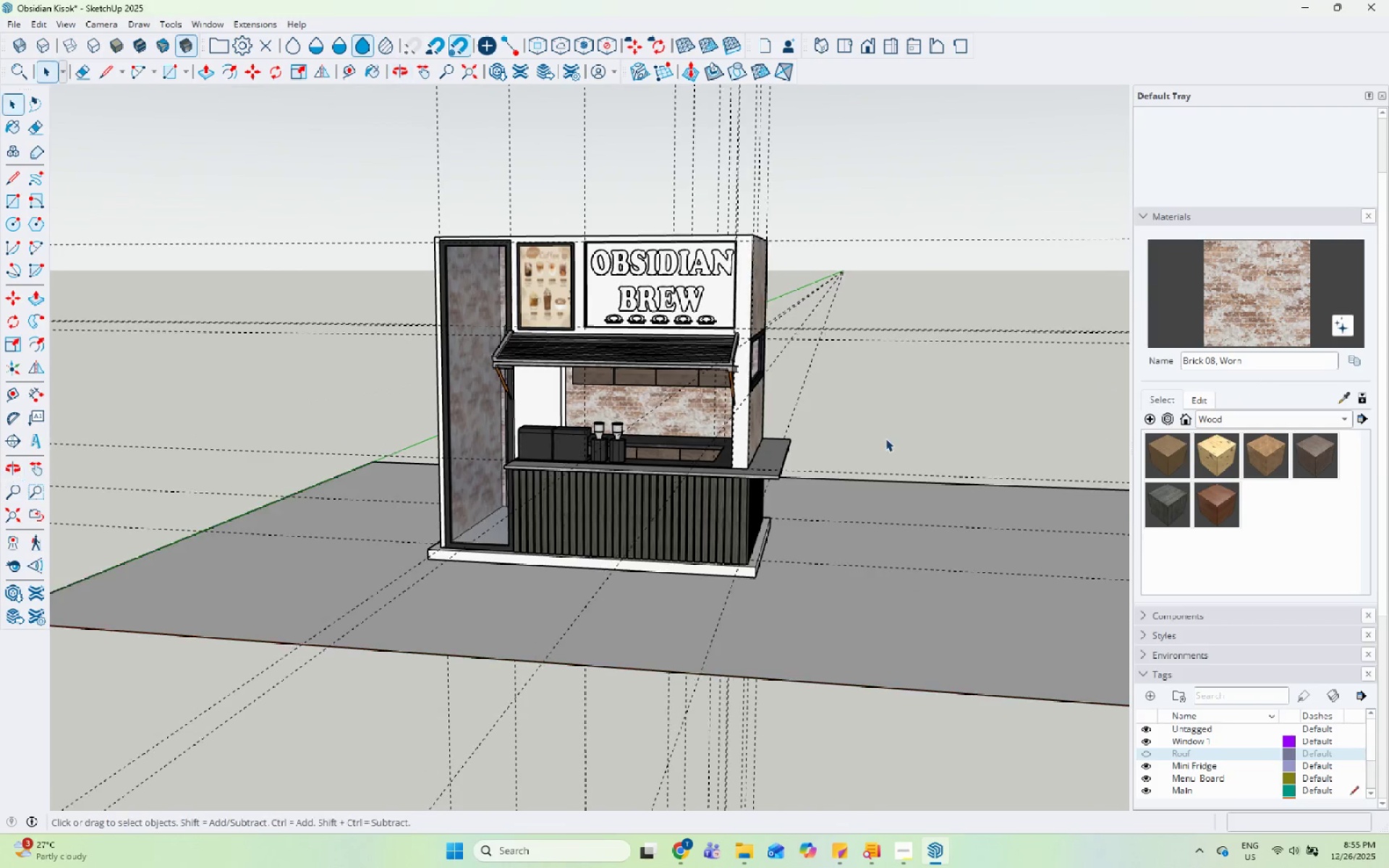 
scroll: coordinate [145, 492], scroll_direction: up, amount: 9.0
 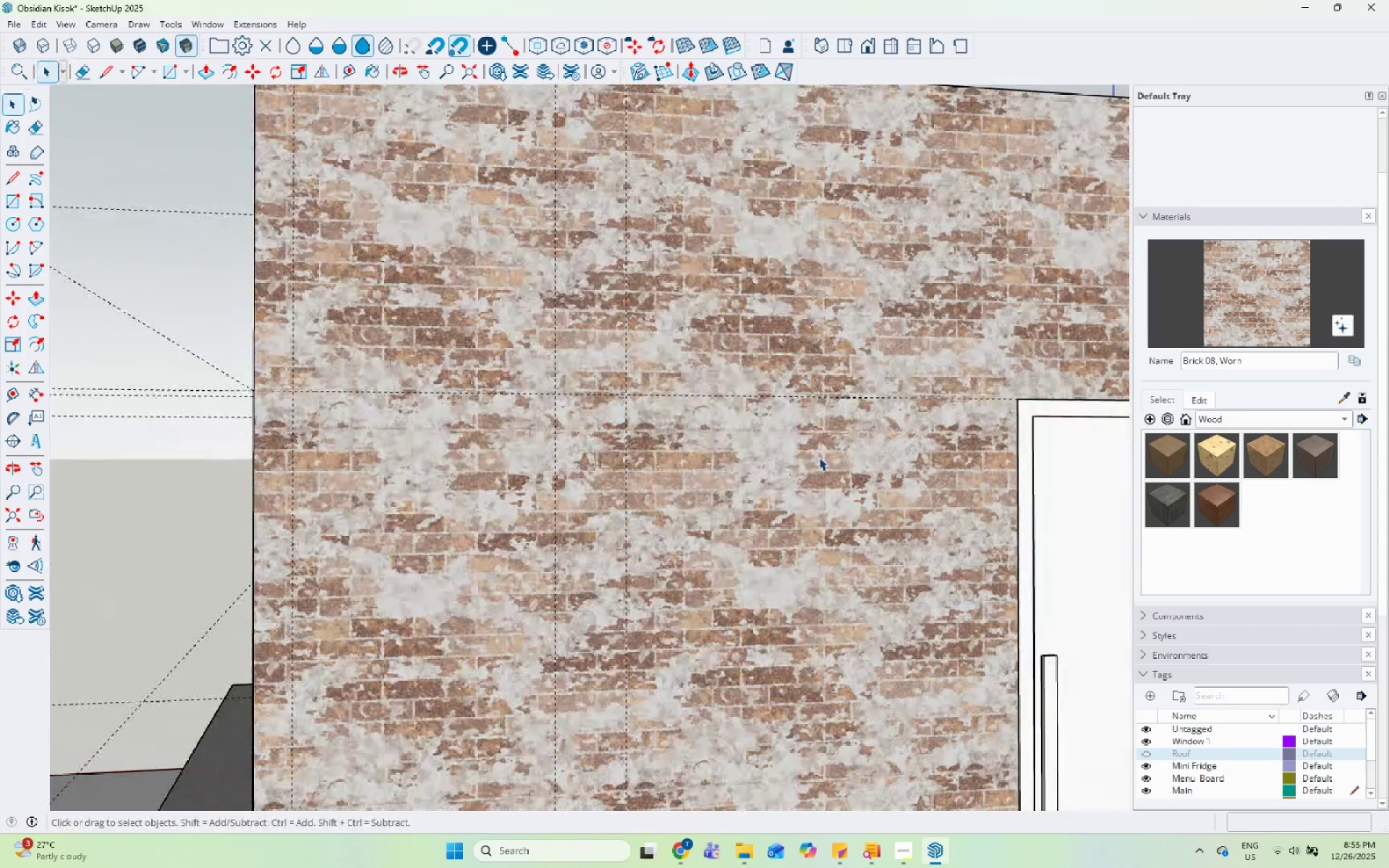 
left_click([444, 334])
 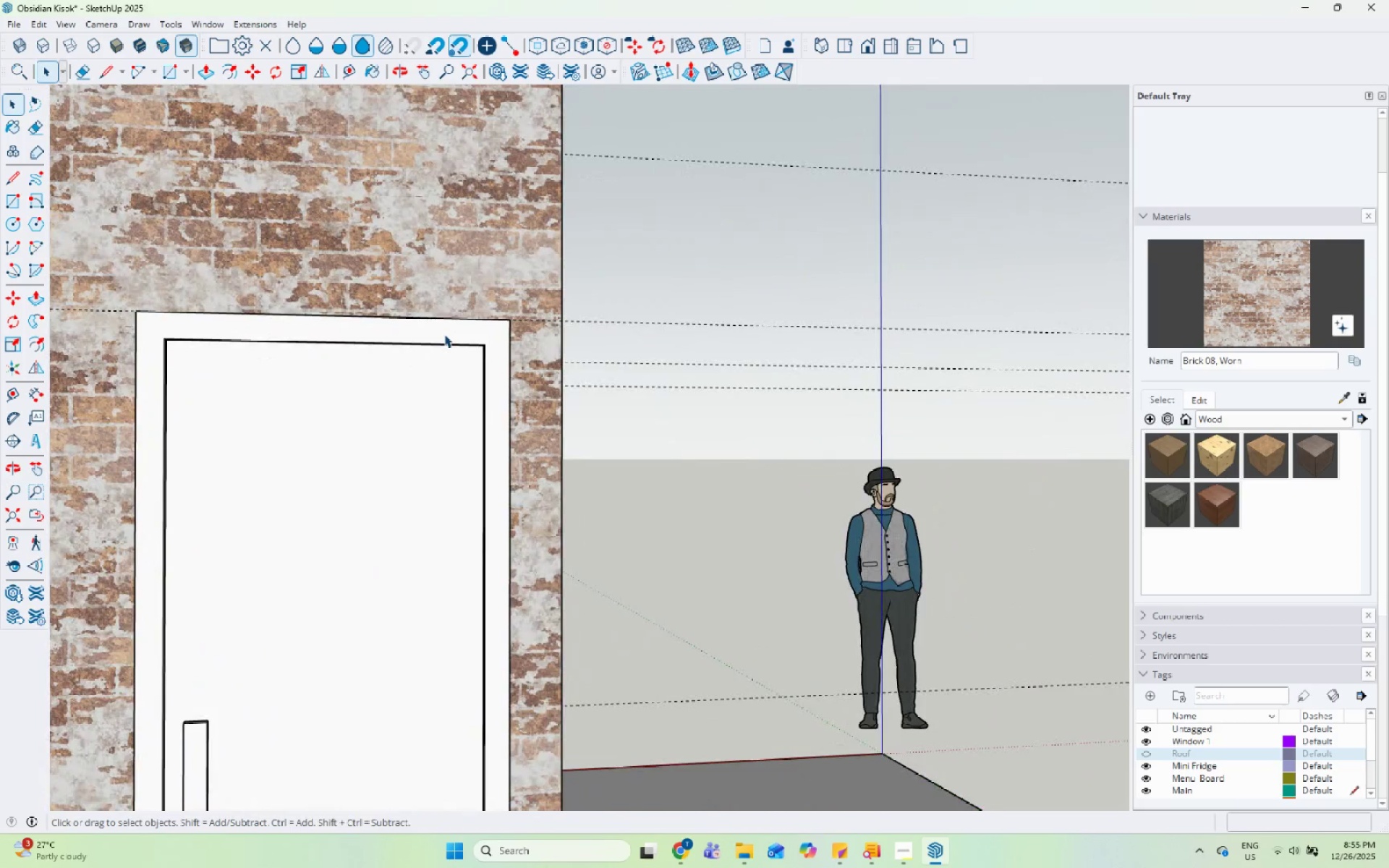 
scroll: coordinate [626, 386], scroll_direction: down, amount: 1.0
 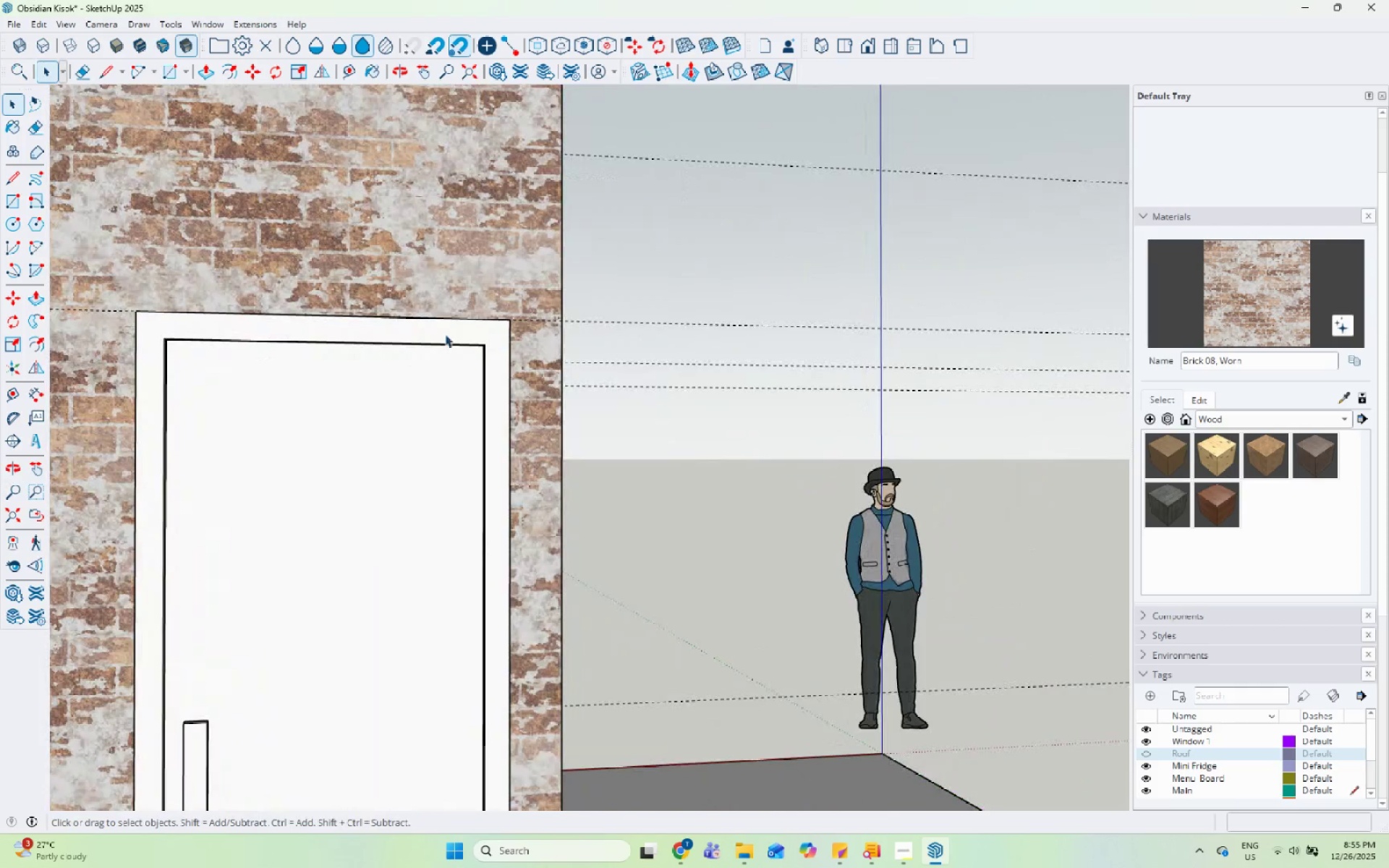 
double_click([444, 334])
 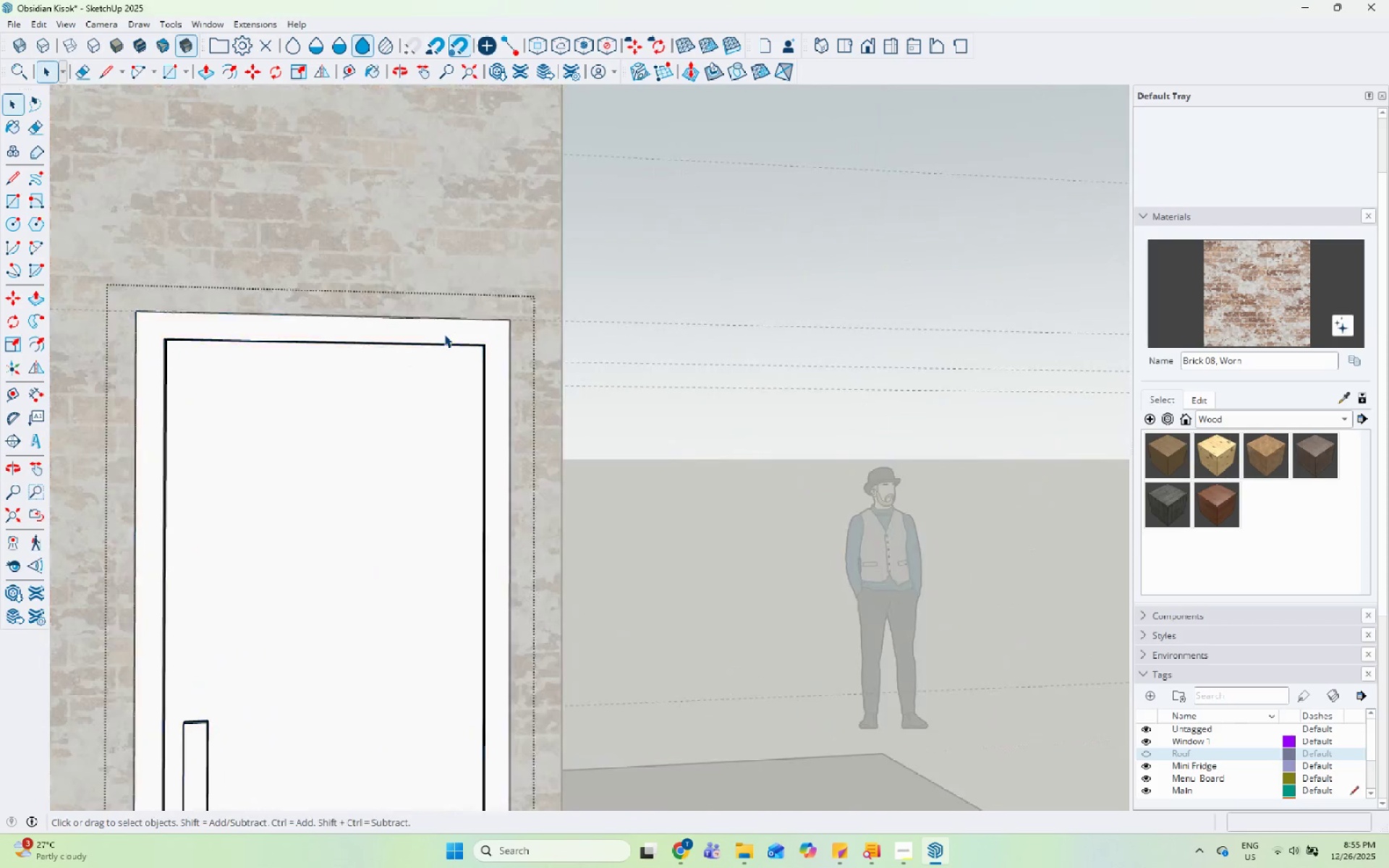 
triple_click([444, 334])
 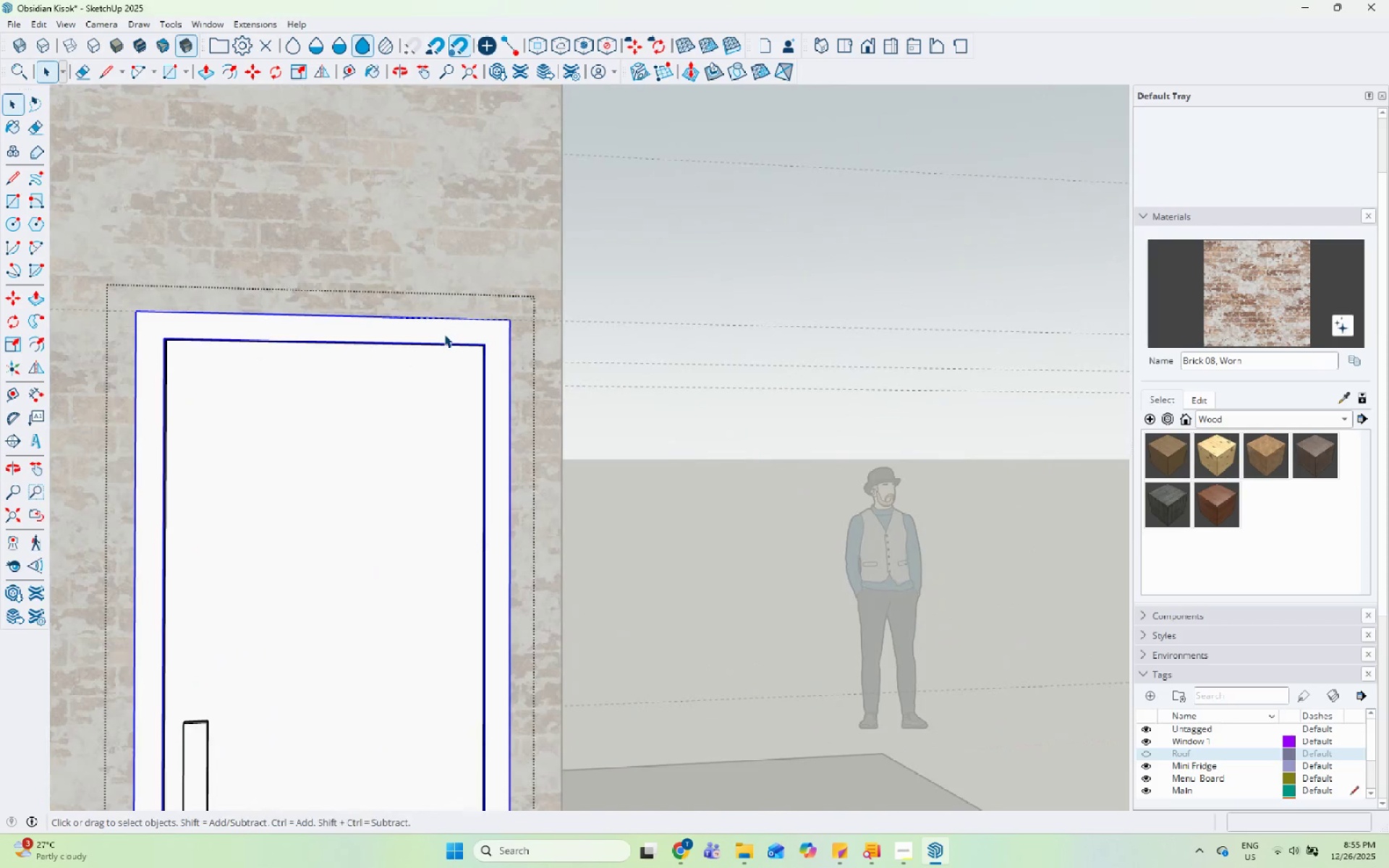 
triple_click([444, 334])
 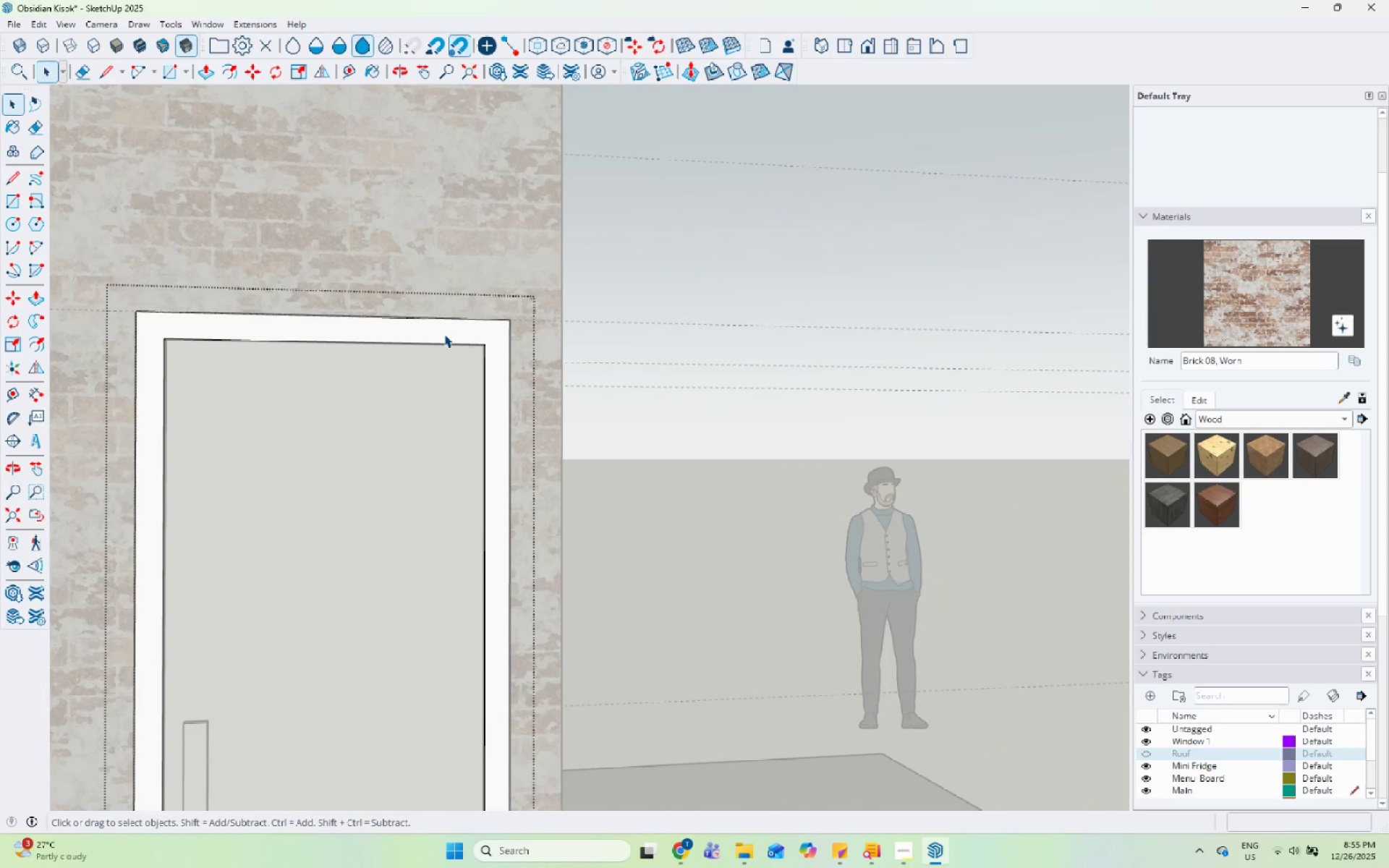 
triple_click([444, 333])
 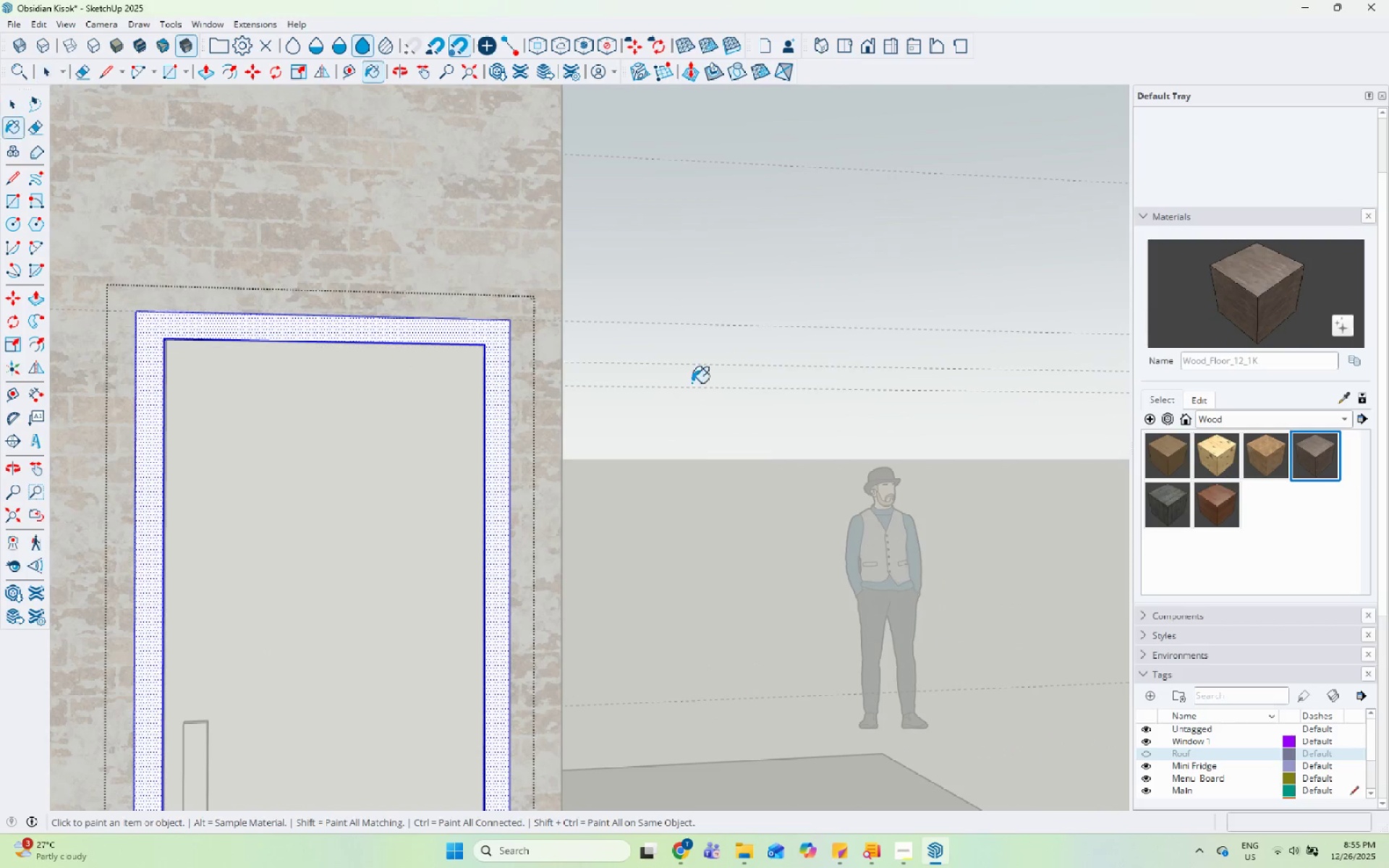 
left_click([423, 336])
 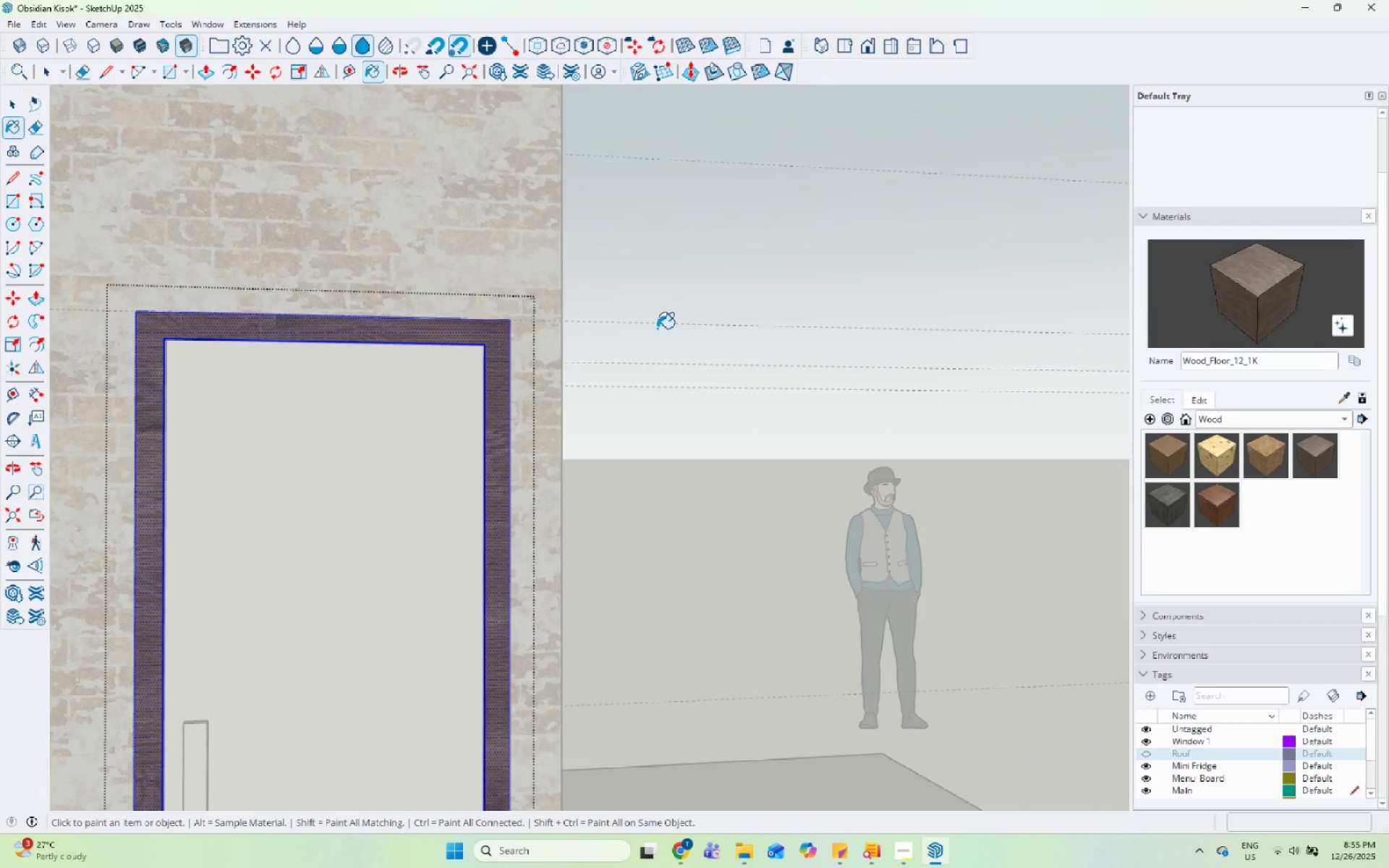 
key(Space)
 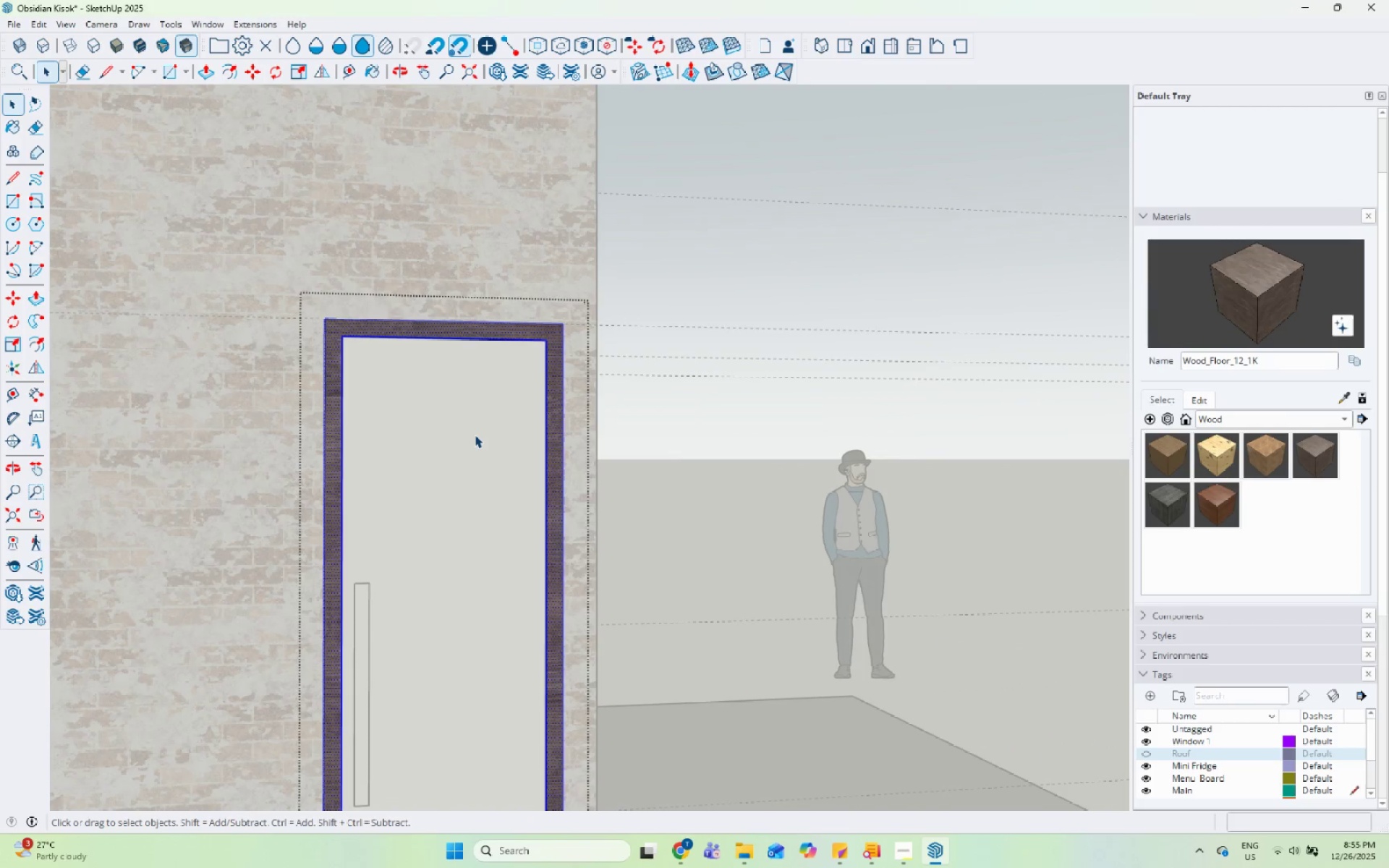 
left_click([475, 435])
 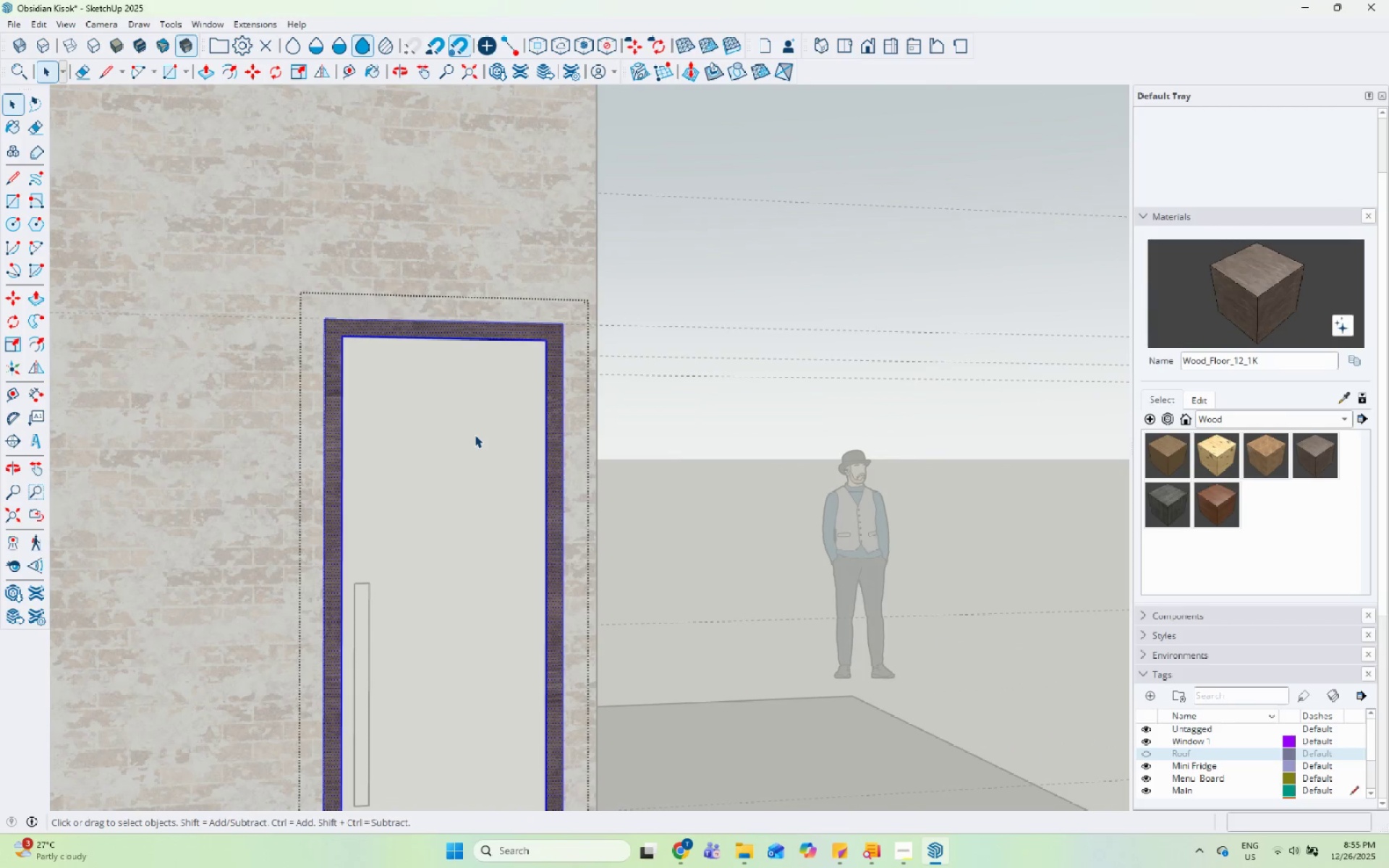 
scroll: coordinate [664, 332], scroll_direction: down, amount: 5.0
 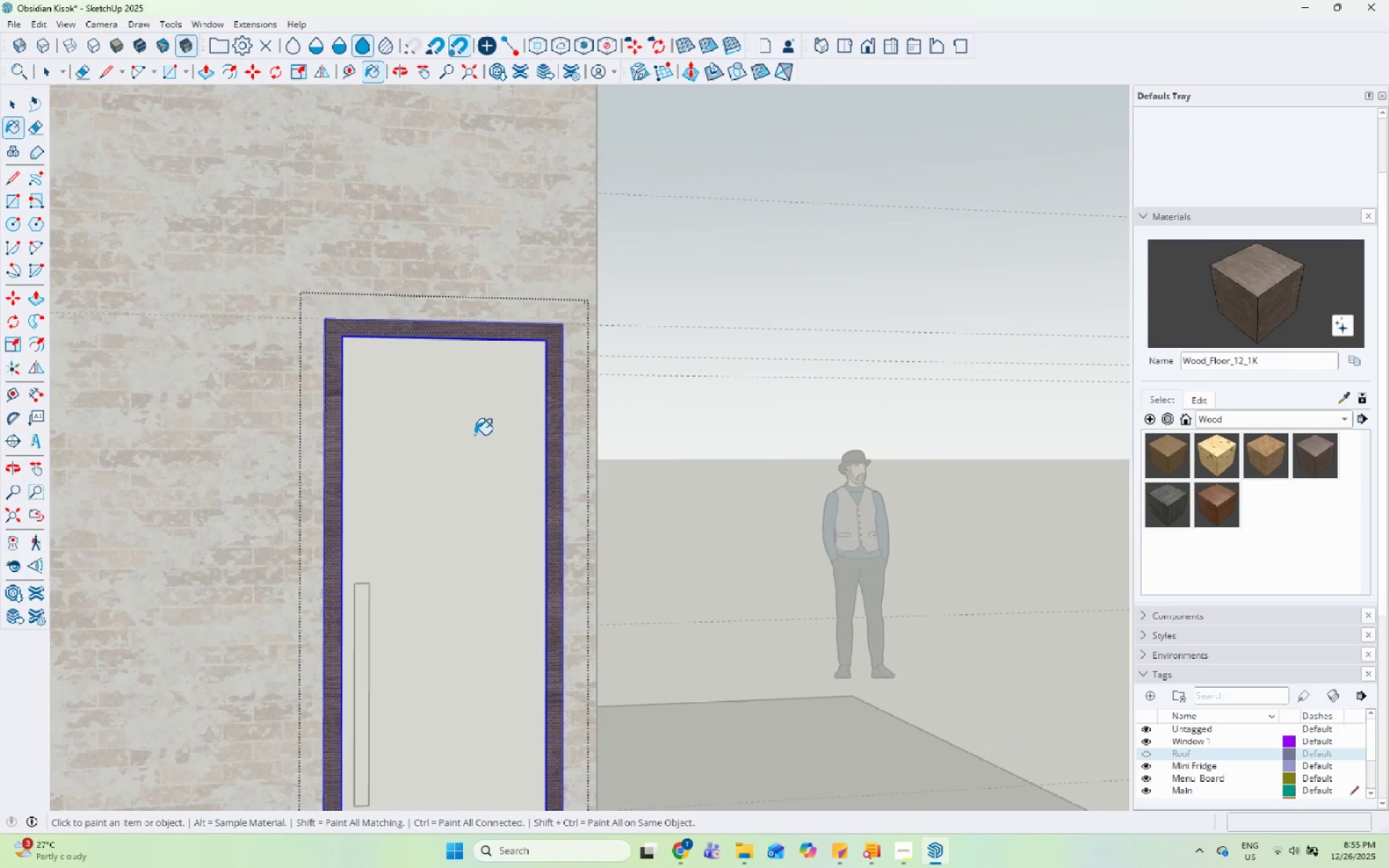 
double_click([475, 435])
 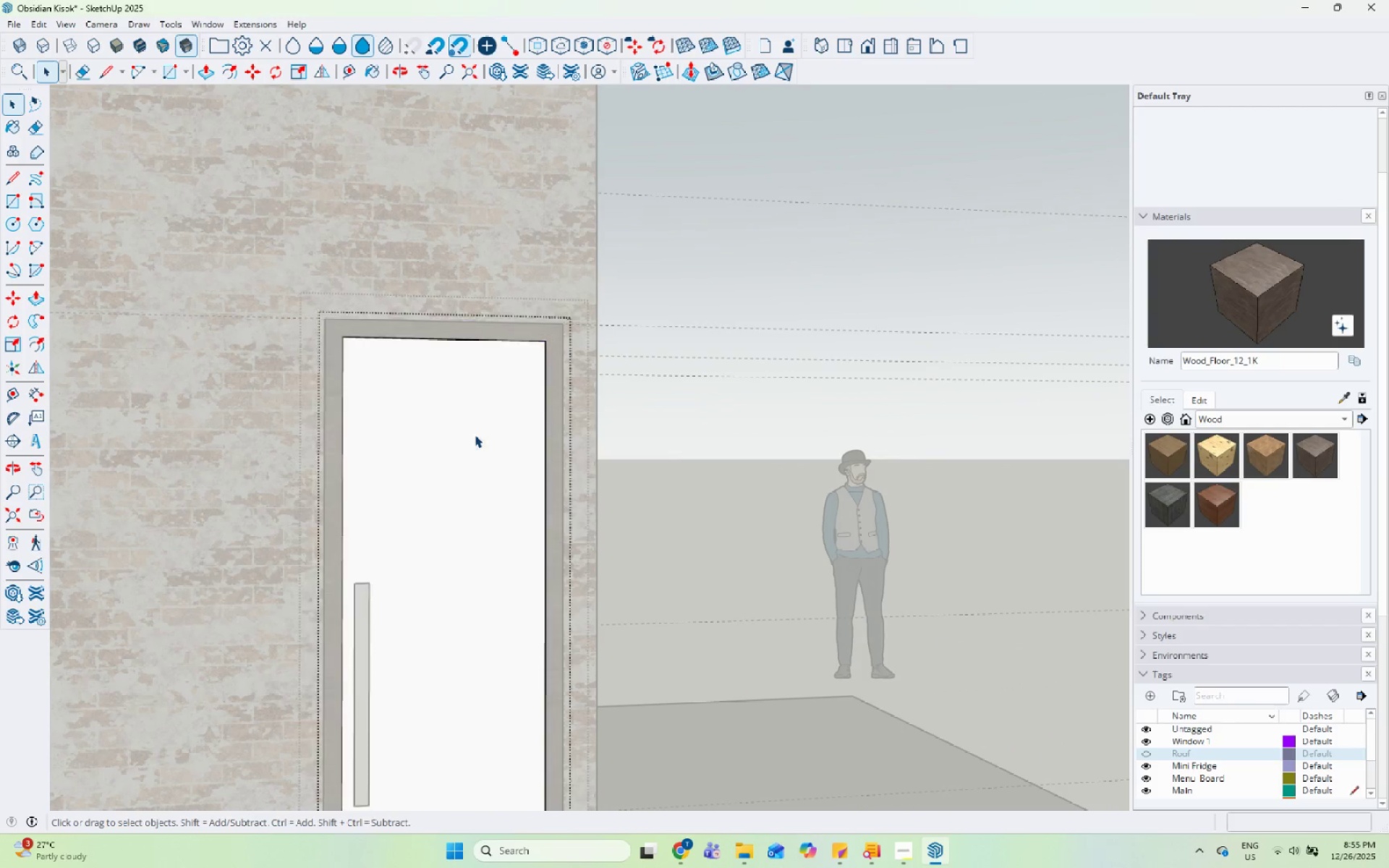 
triple_click([475, 435])
 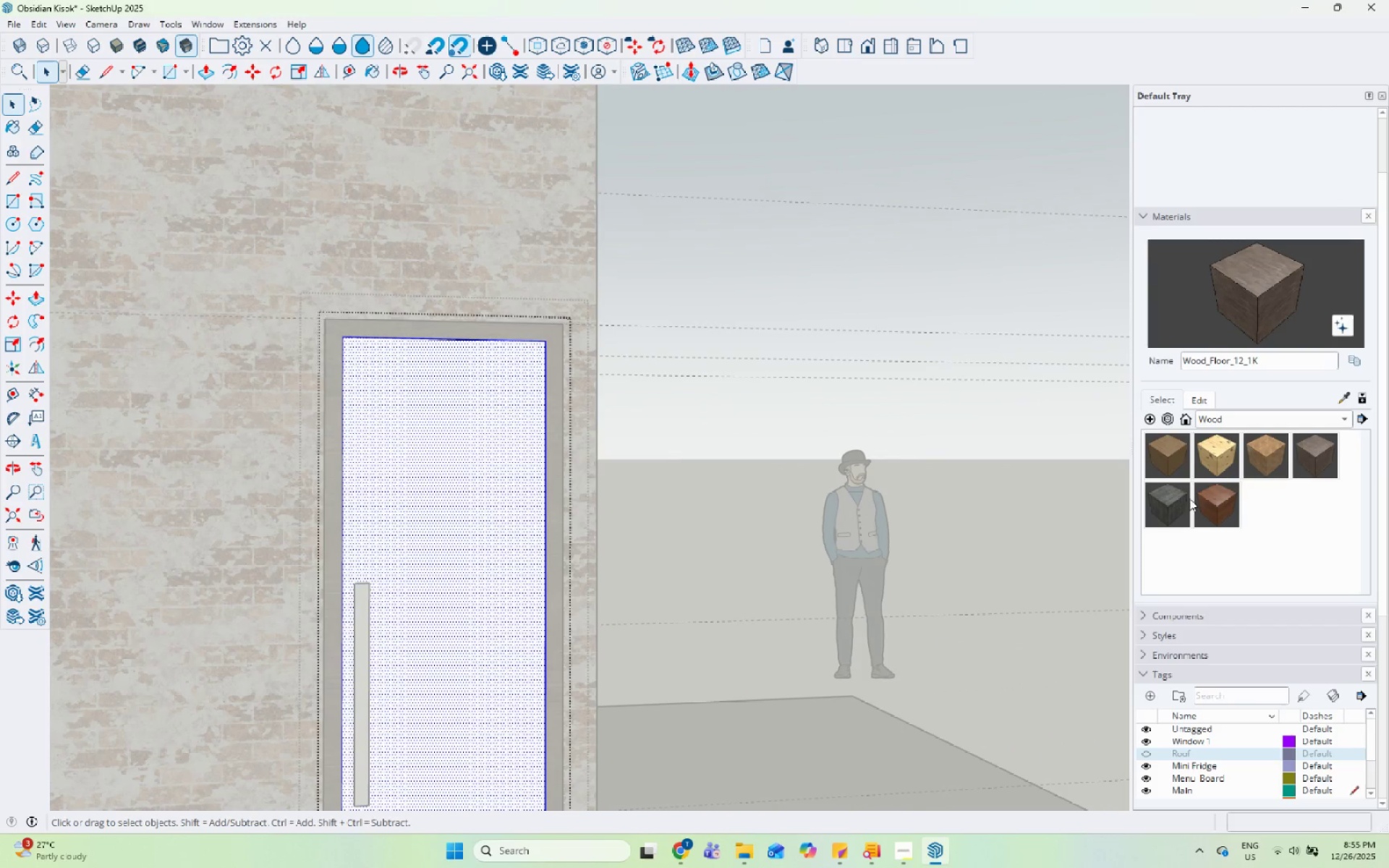 
left_click_drag(start_coordinate=[1174, 498], to_coordinate=[1165, 498])
 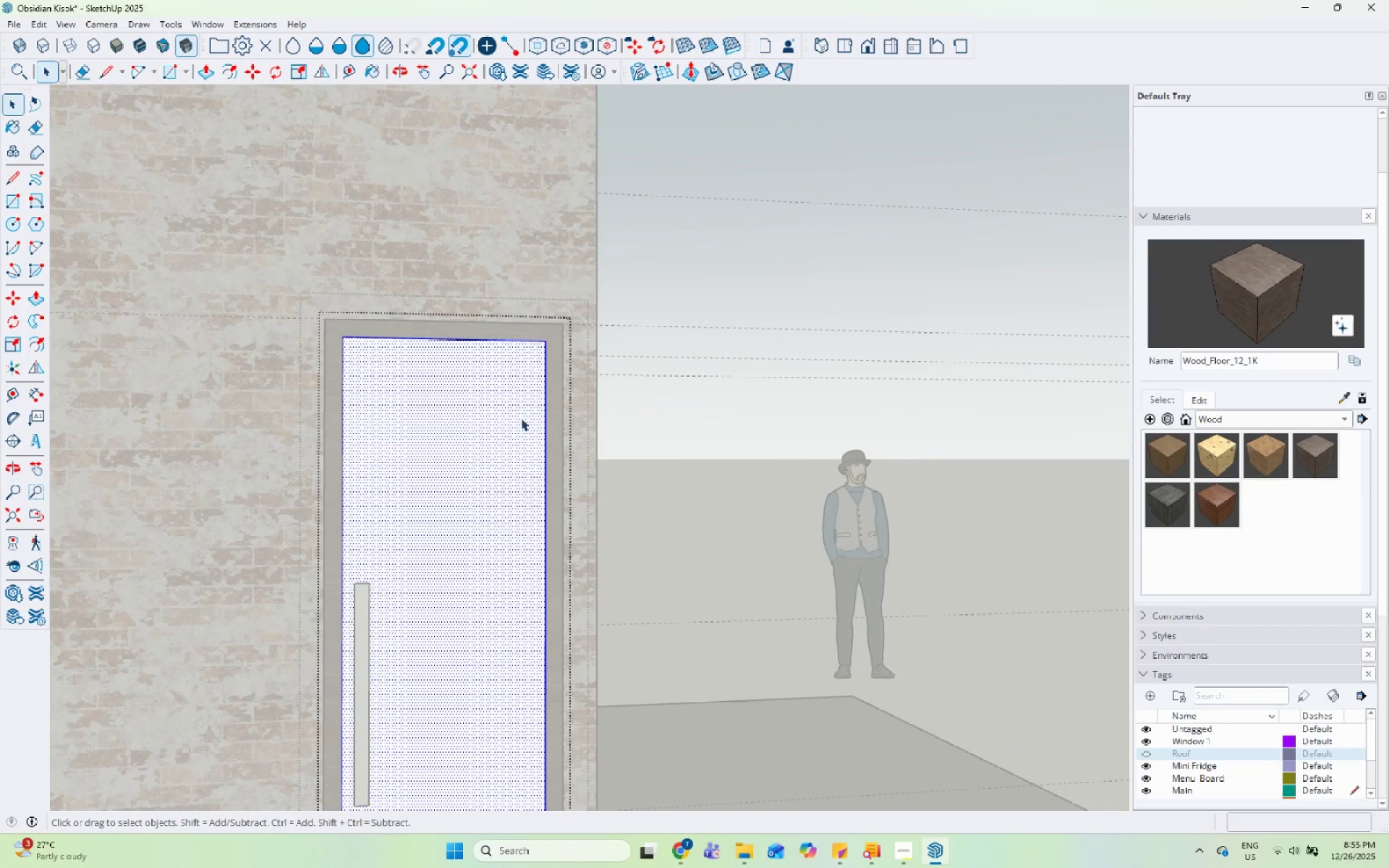 
double_click([520, 418])
 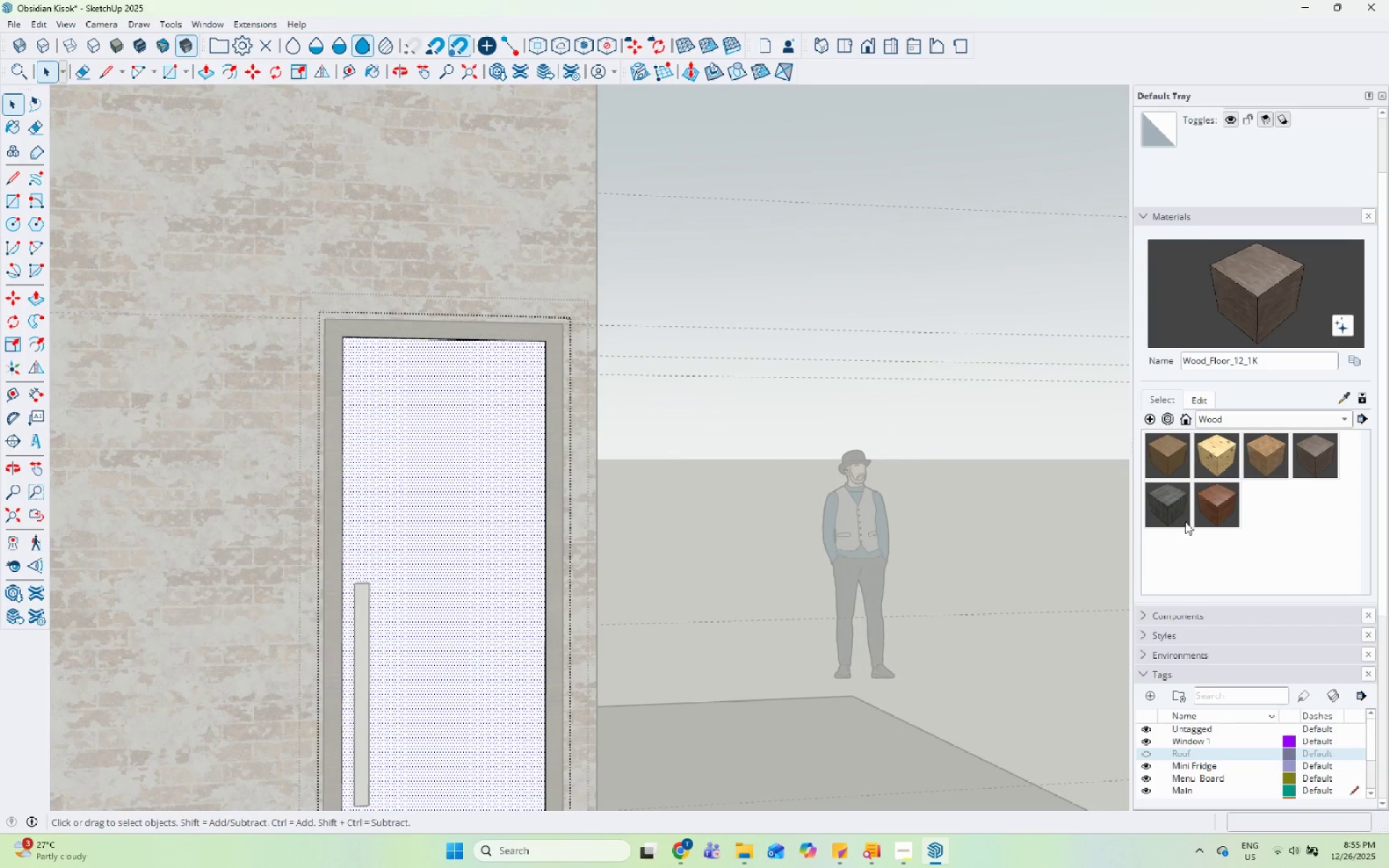 
left_click_drag(start_coordinate=[1165, 509], to_coordinate=[1134, 508])
 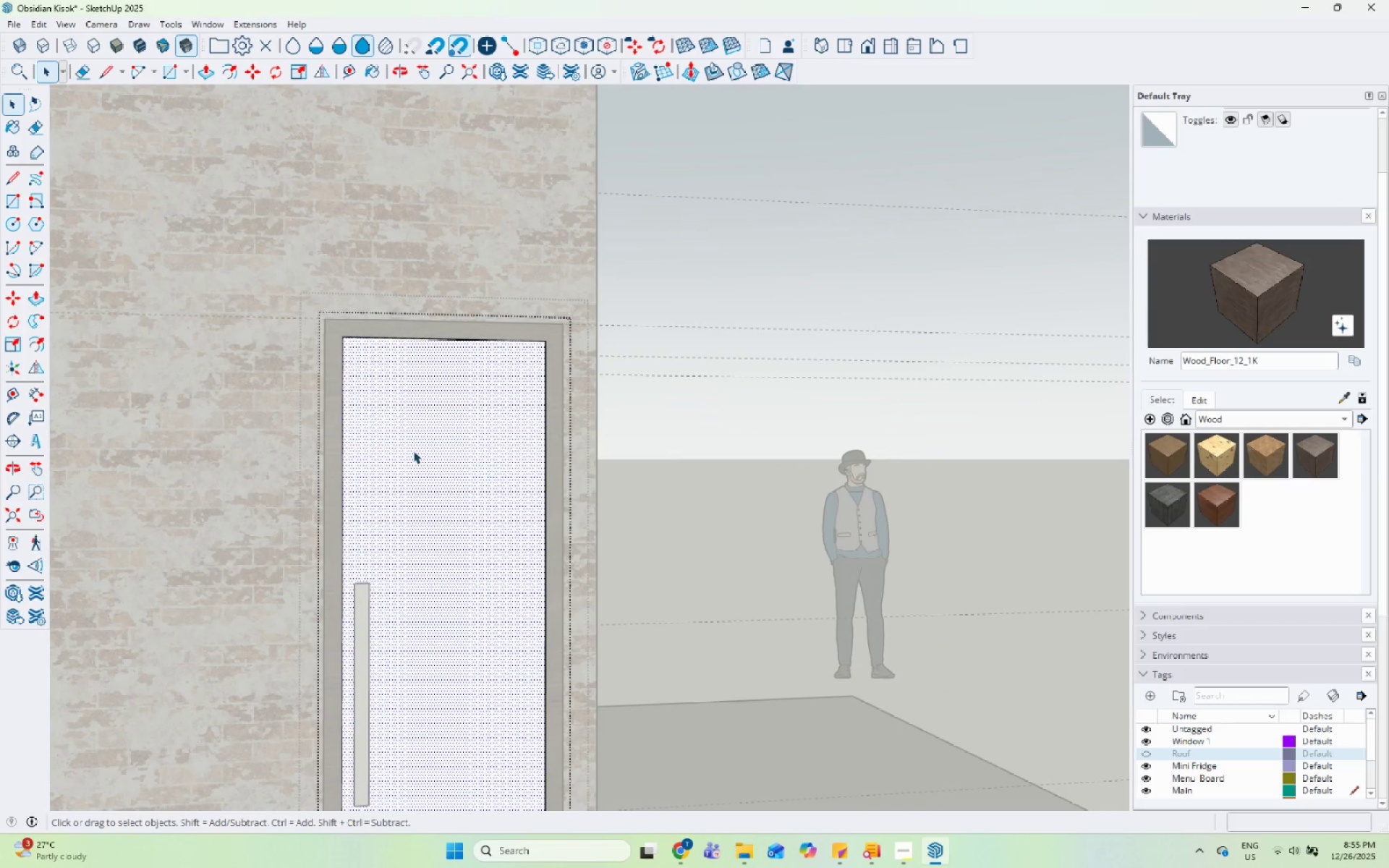 
left_click([414, 449])
 